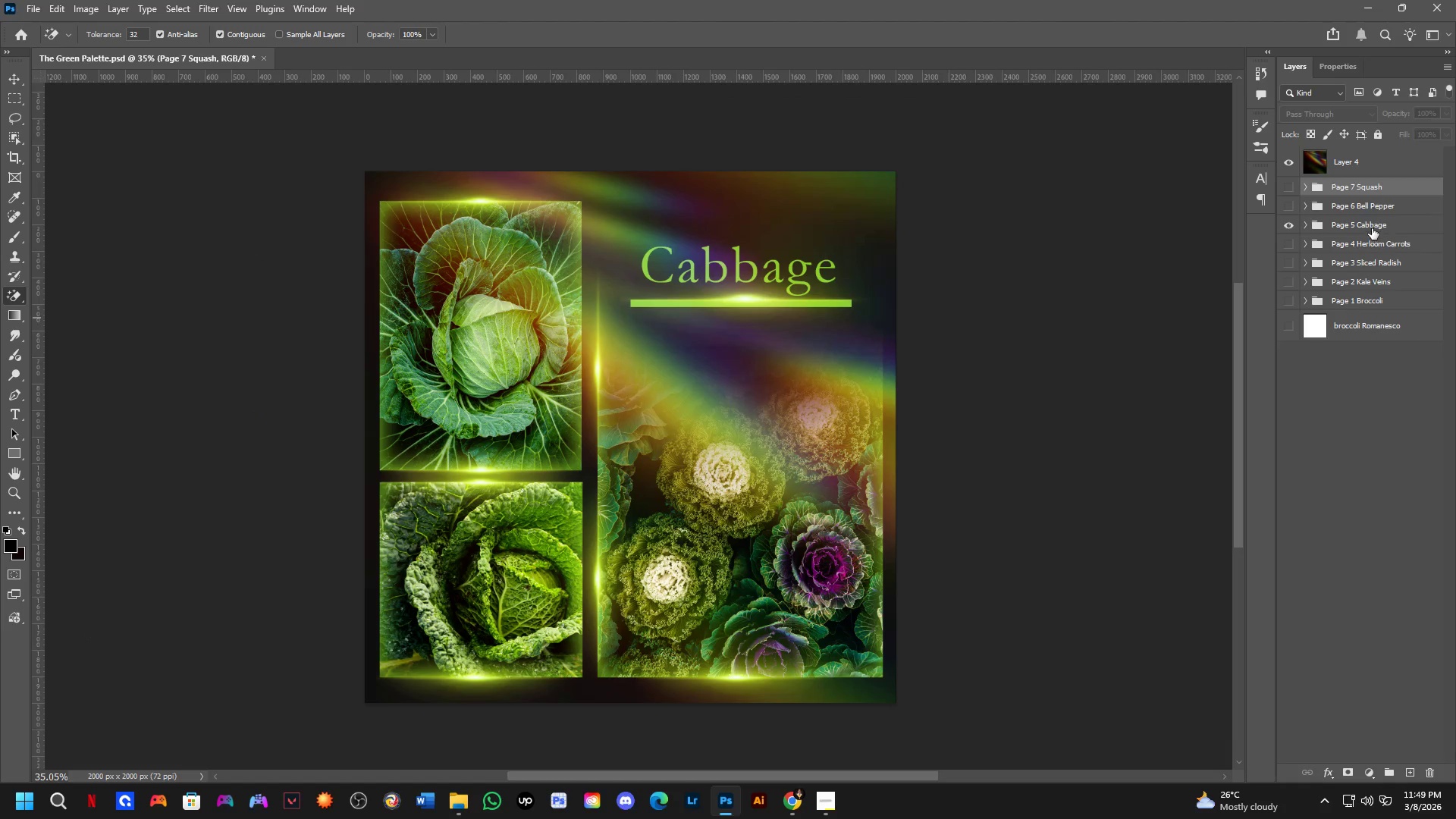 
key(Control+ControlLeft)
 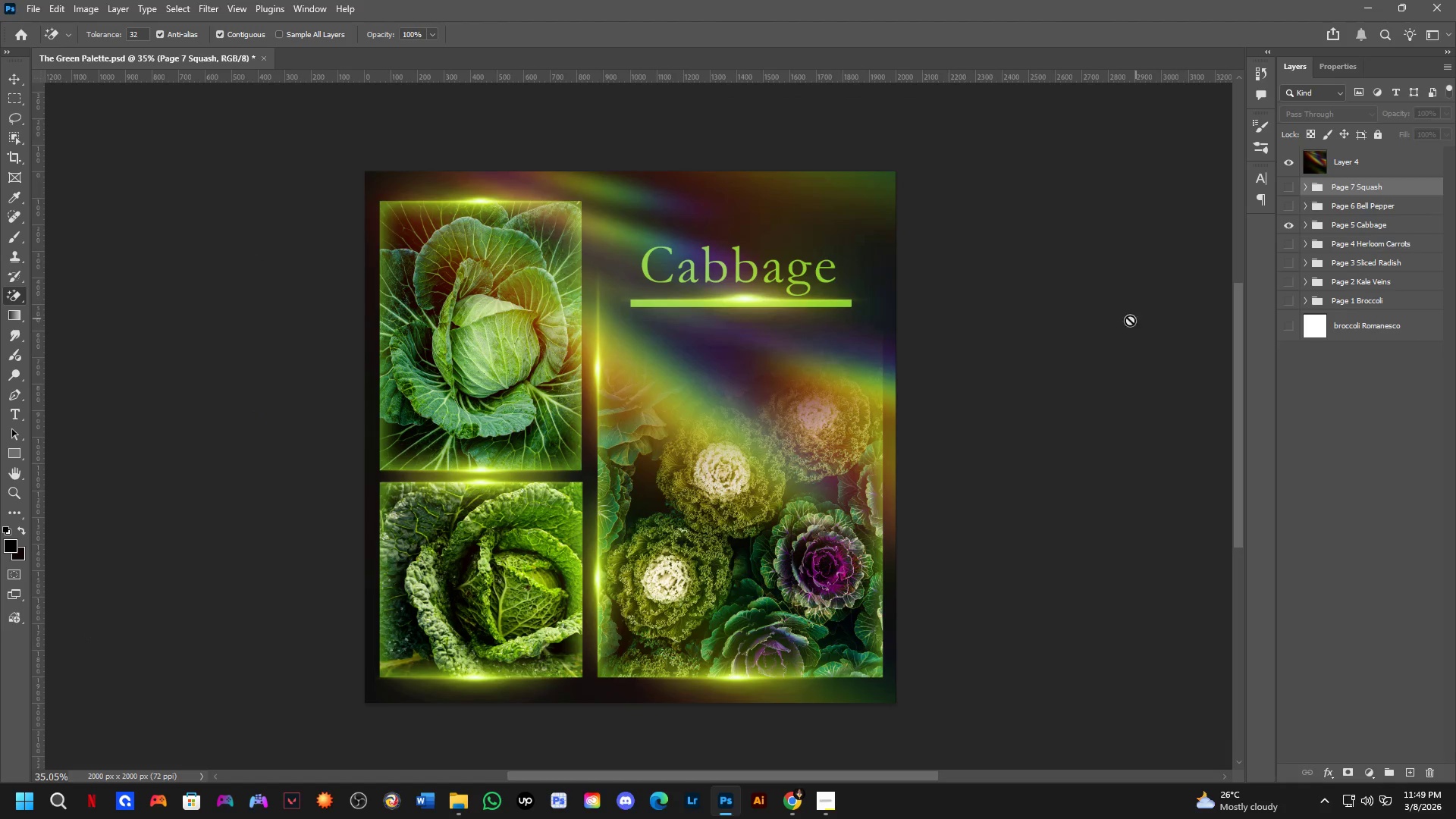 
key(Control+Shift+ShiftLeft)
 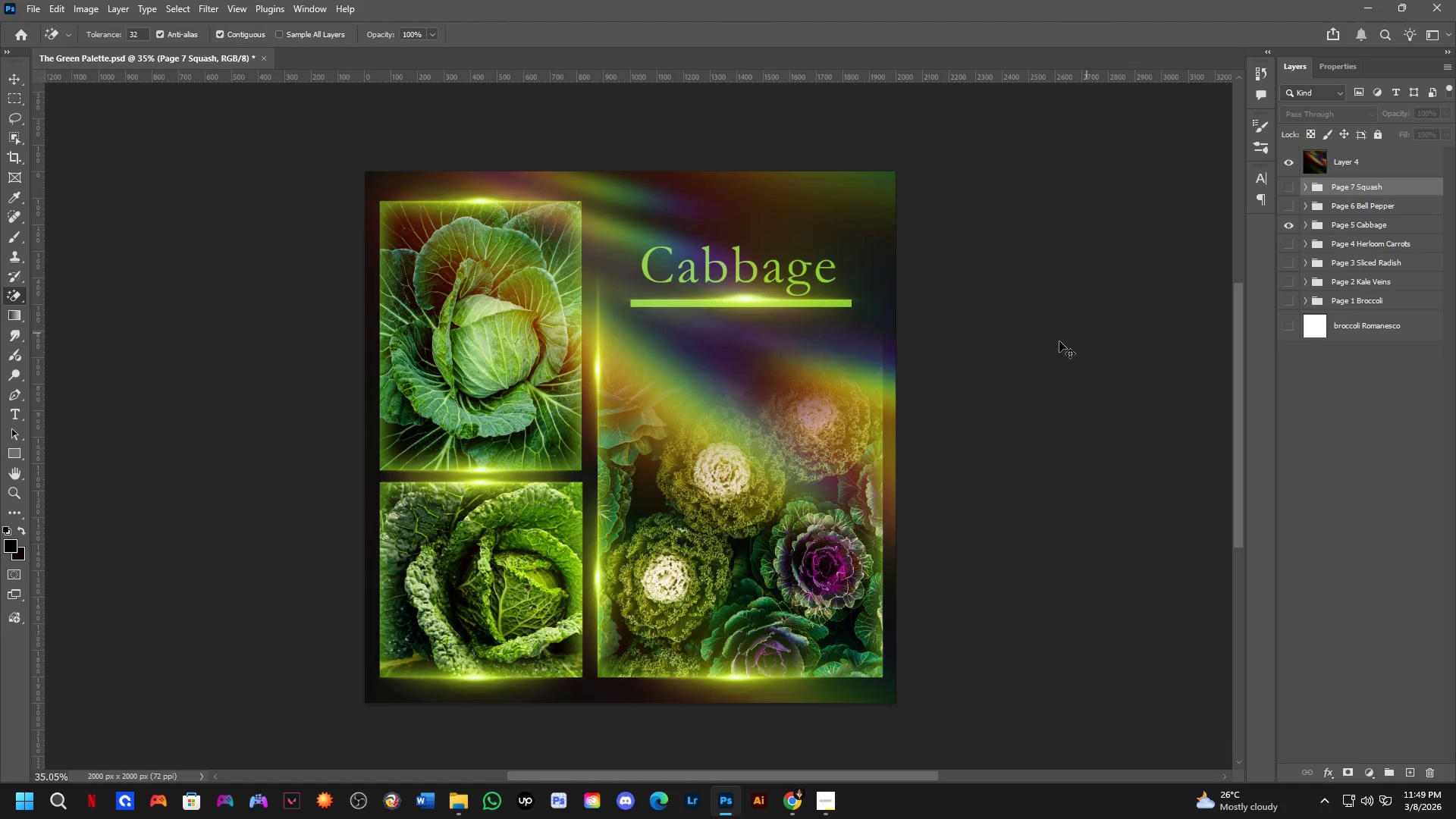 
key(Control+Shift+S)
 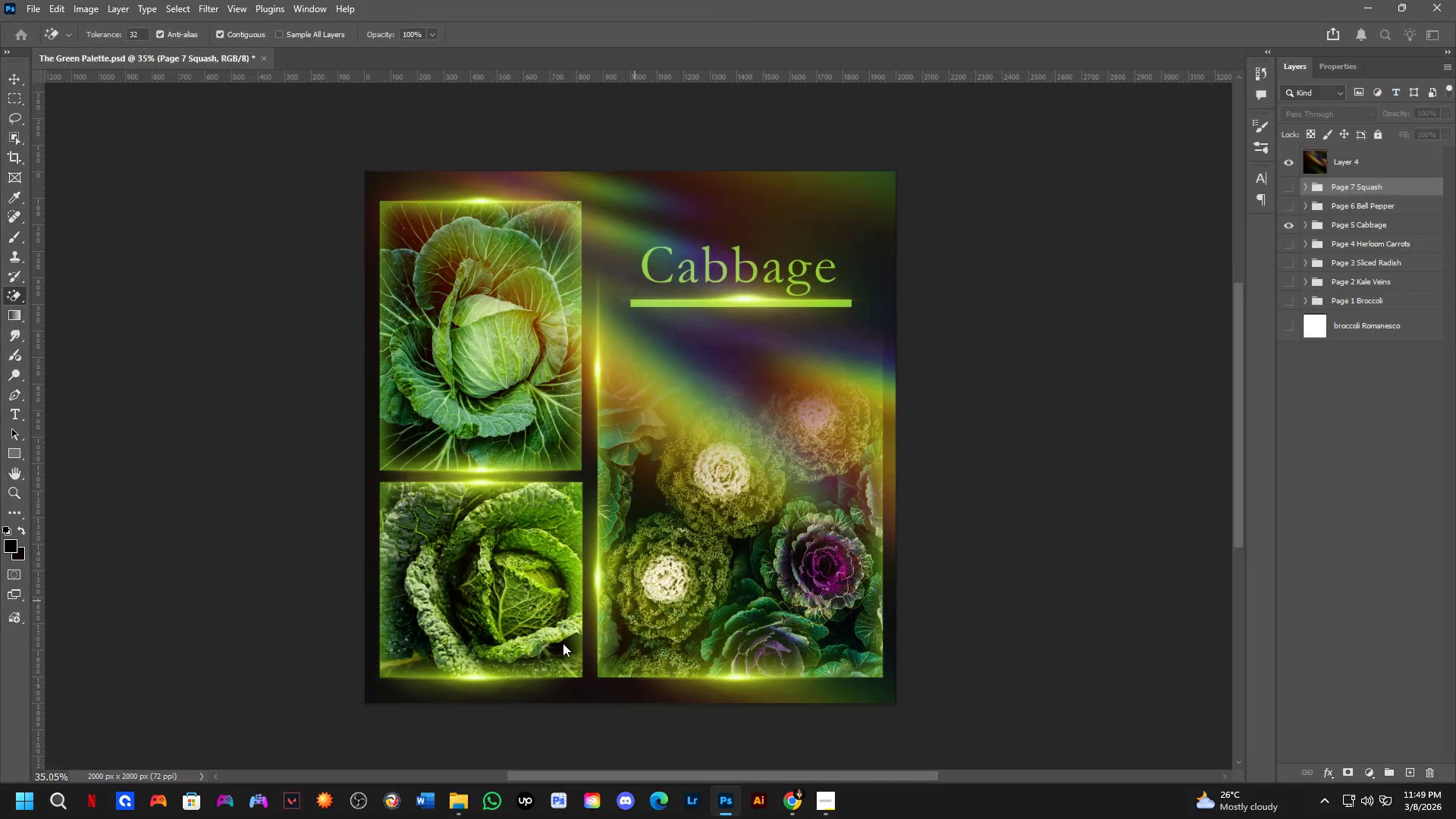 
left_click([562, 639])
 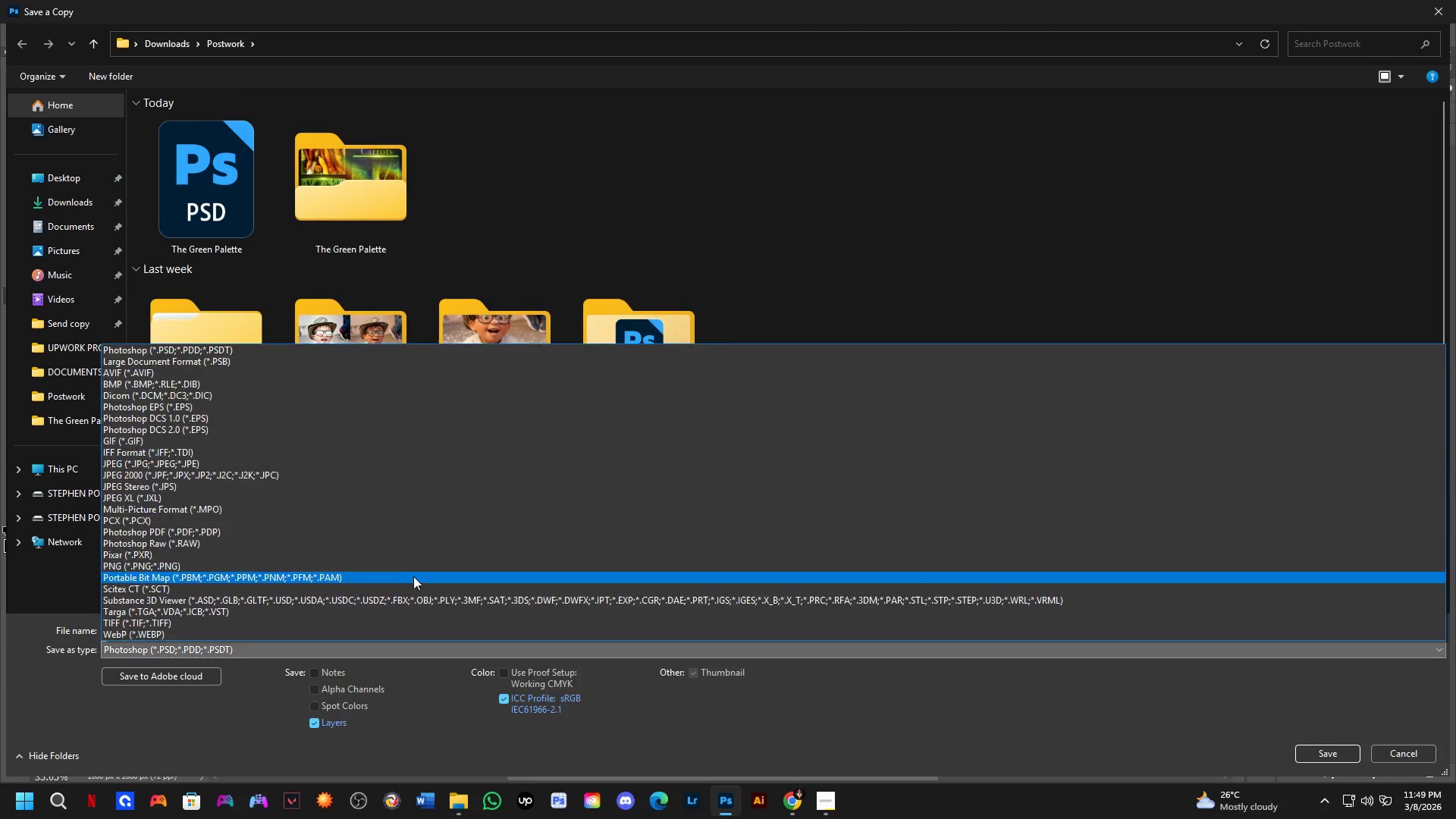 
left_click_drag(start_coordinate=[405, 561], to_coordinate=[486, 465])
 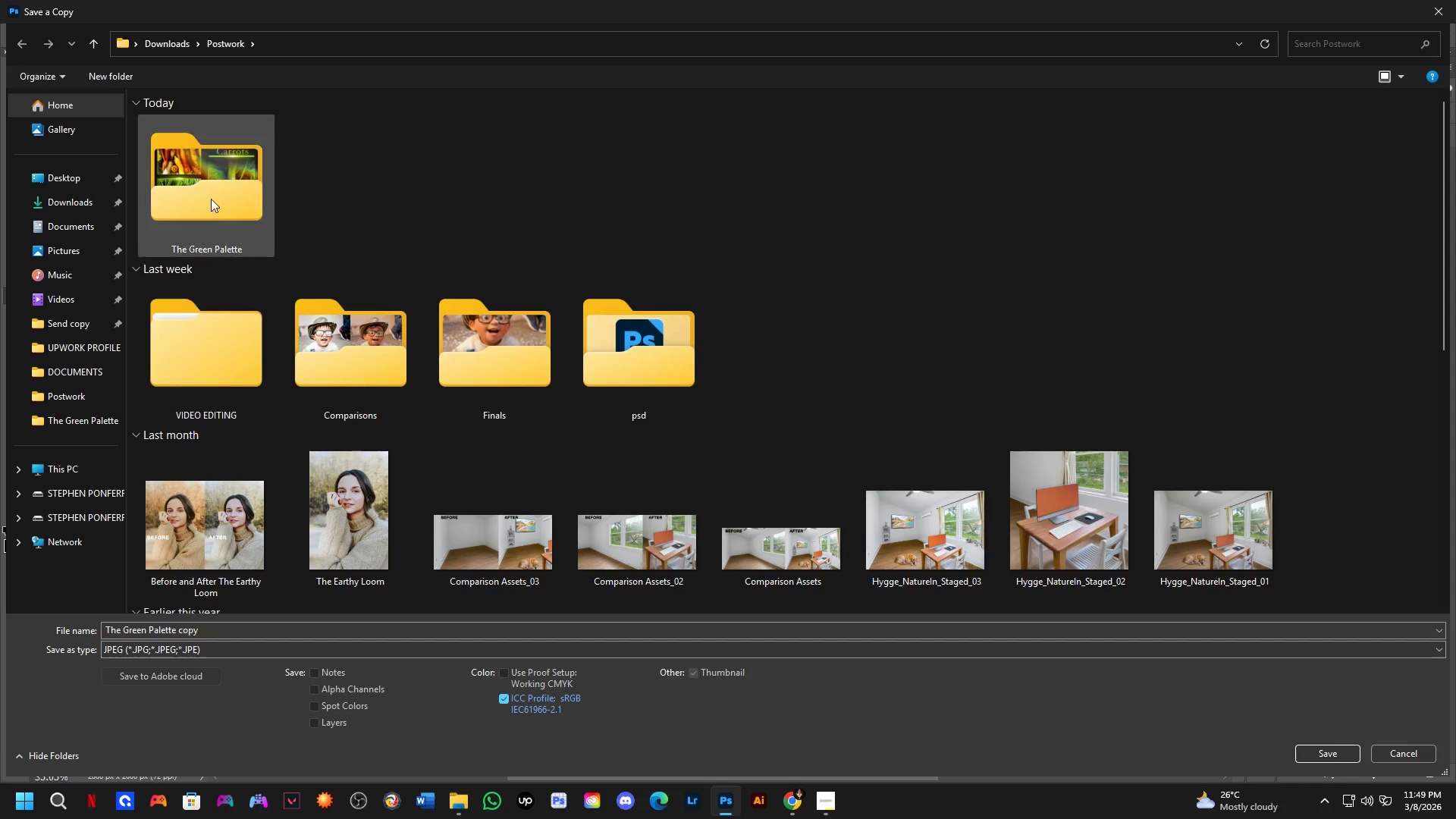 
double_click([211, 191])
 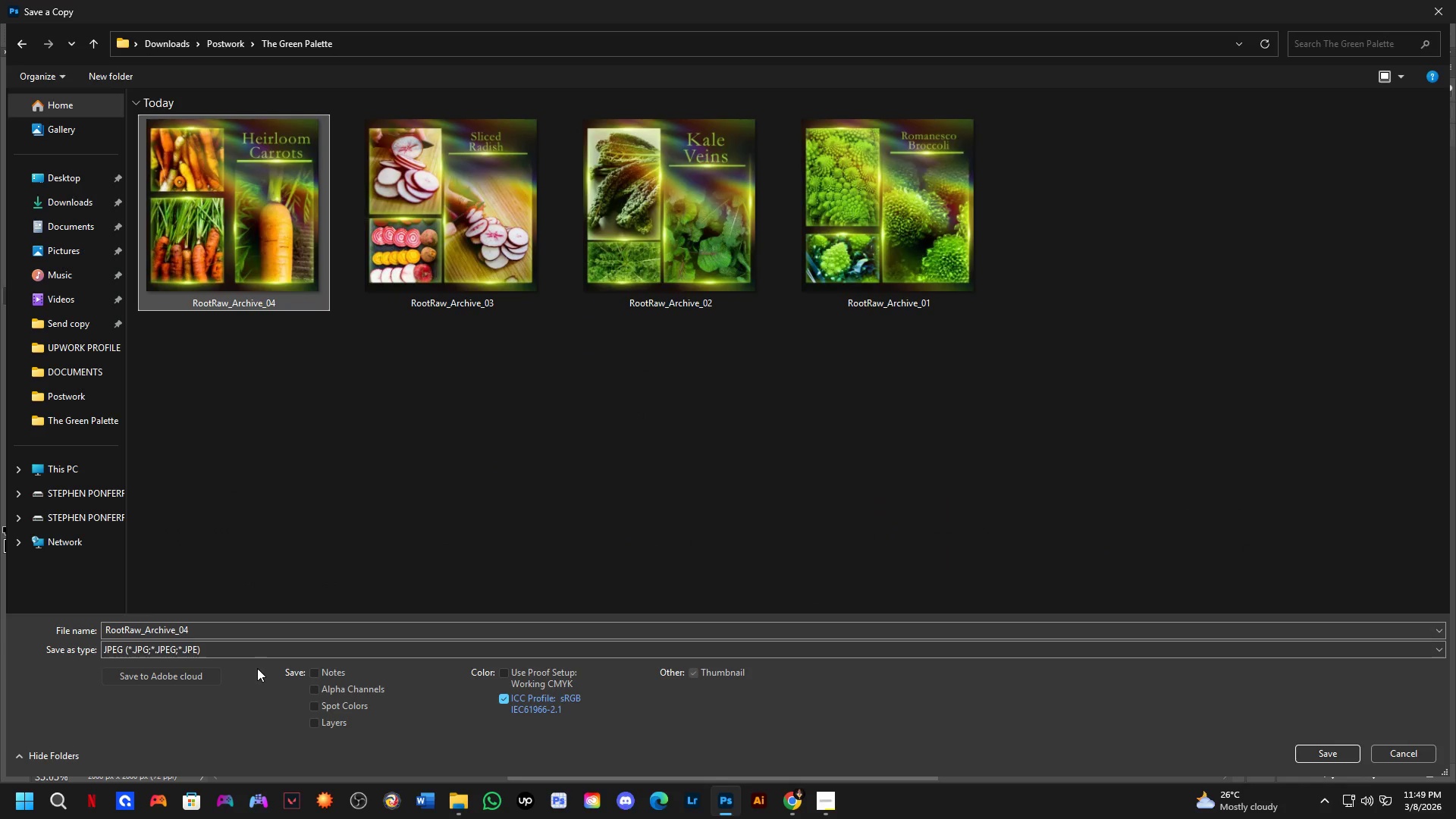 
left_click([244, 628])
 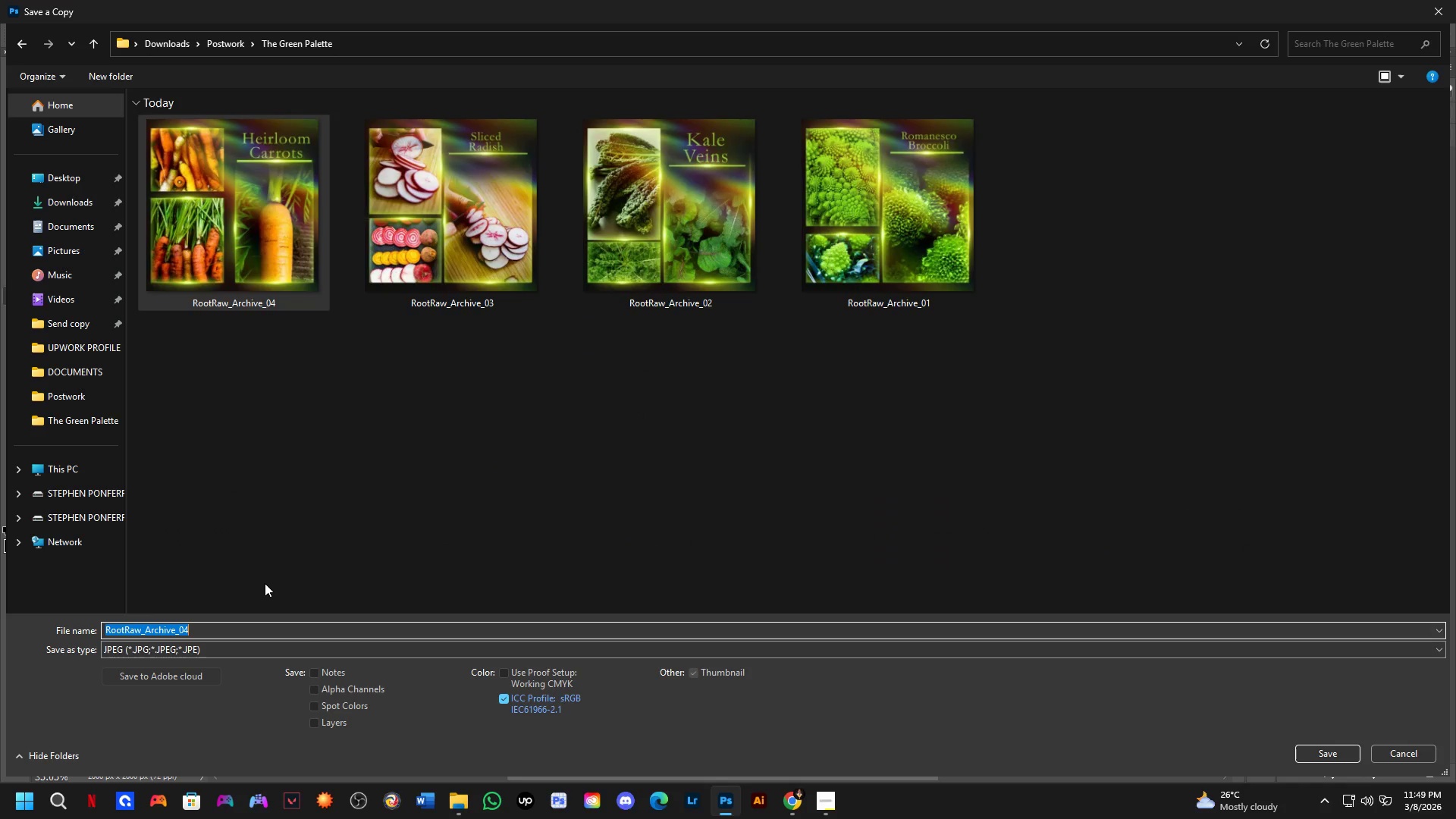 
key(ArrowRight)
 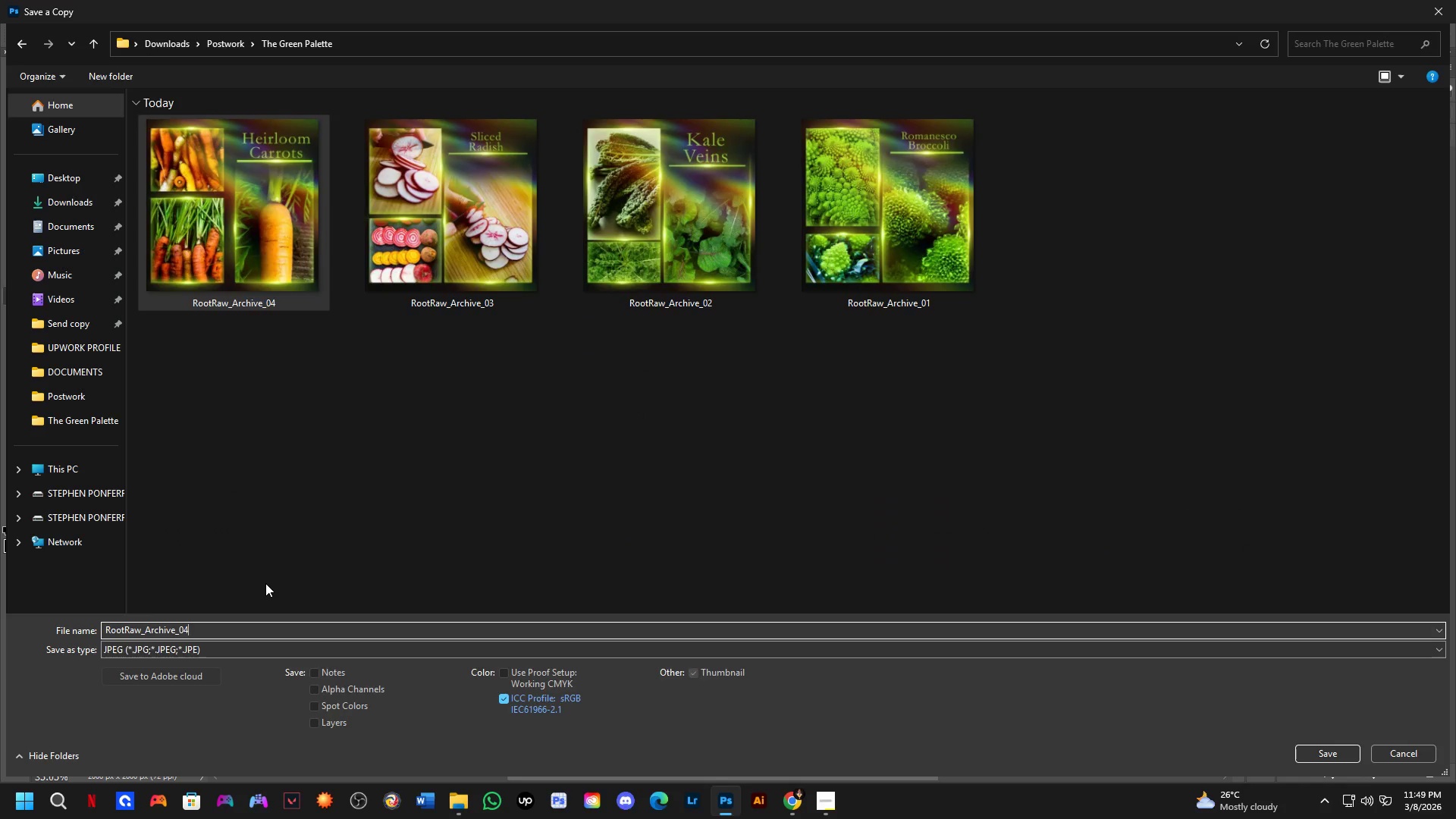 
key(Backspace)
 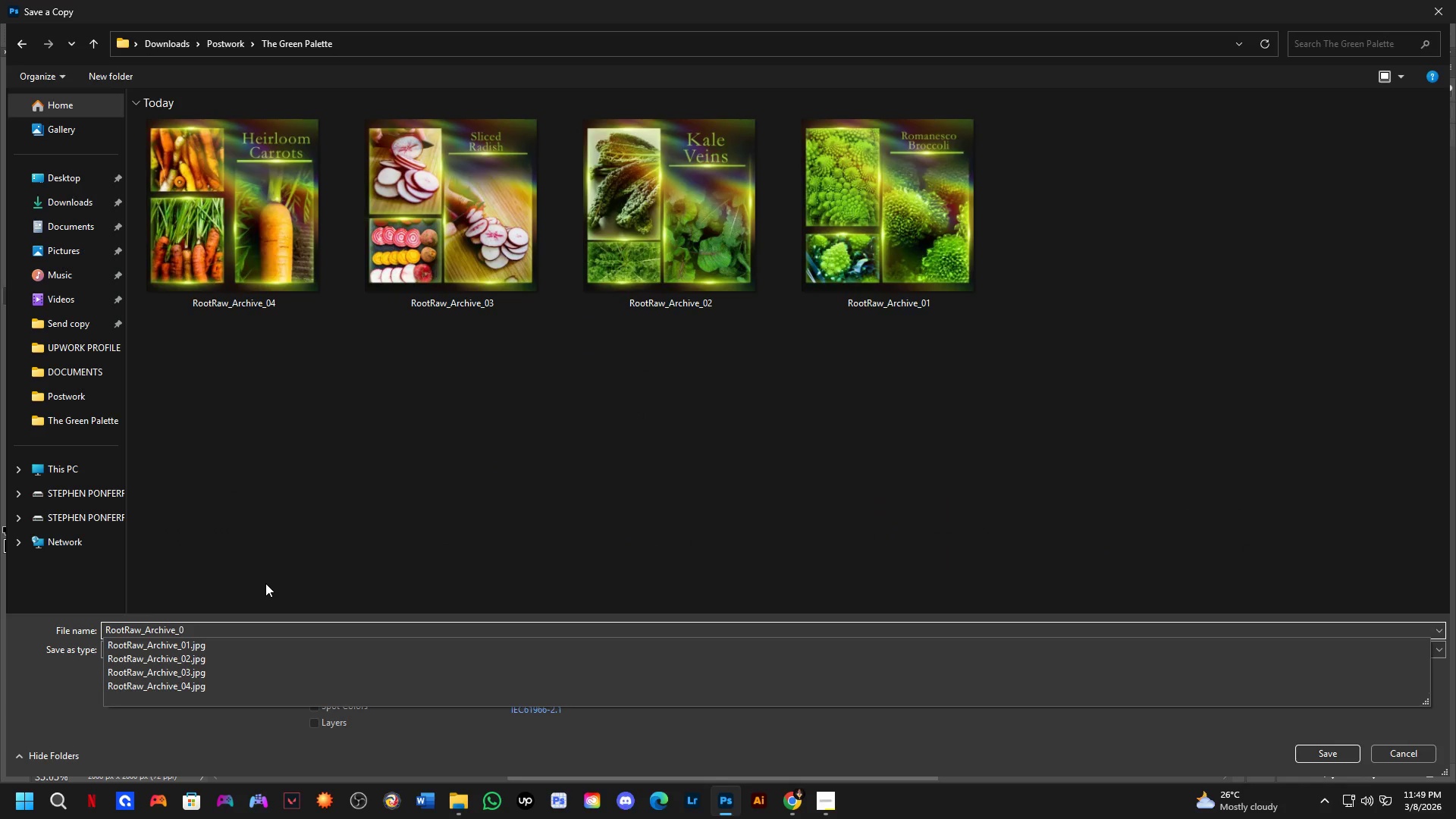 
key(Numpad5)
 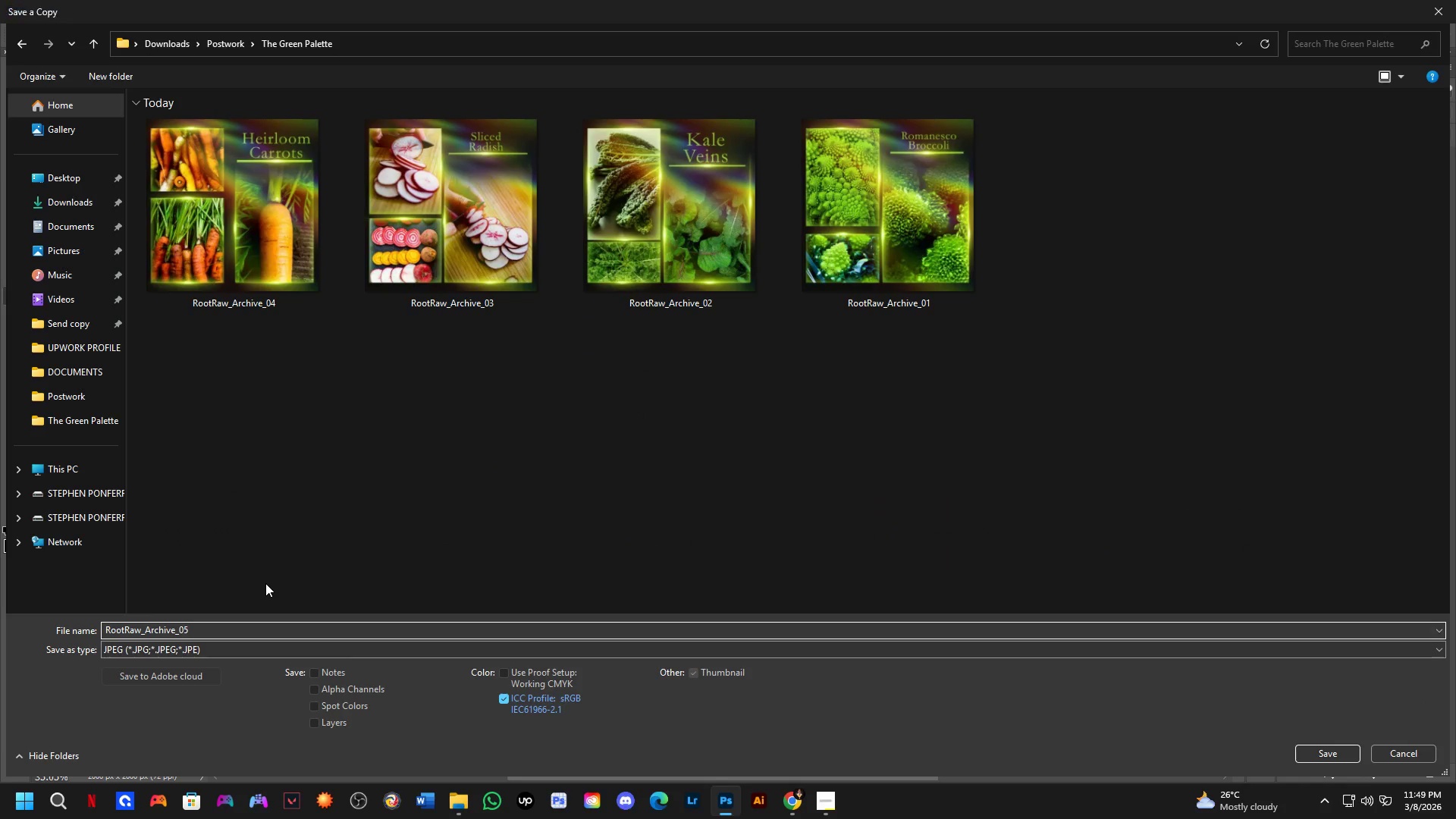 
key(NumpadEnter)
 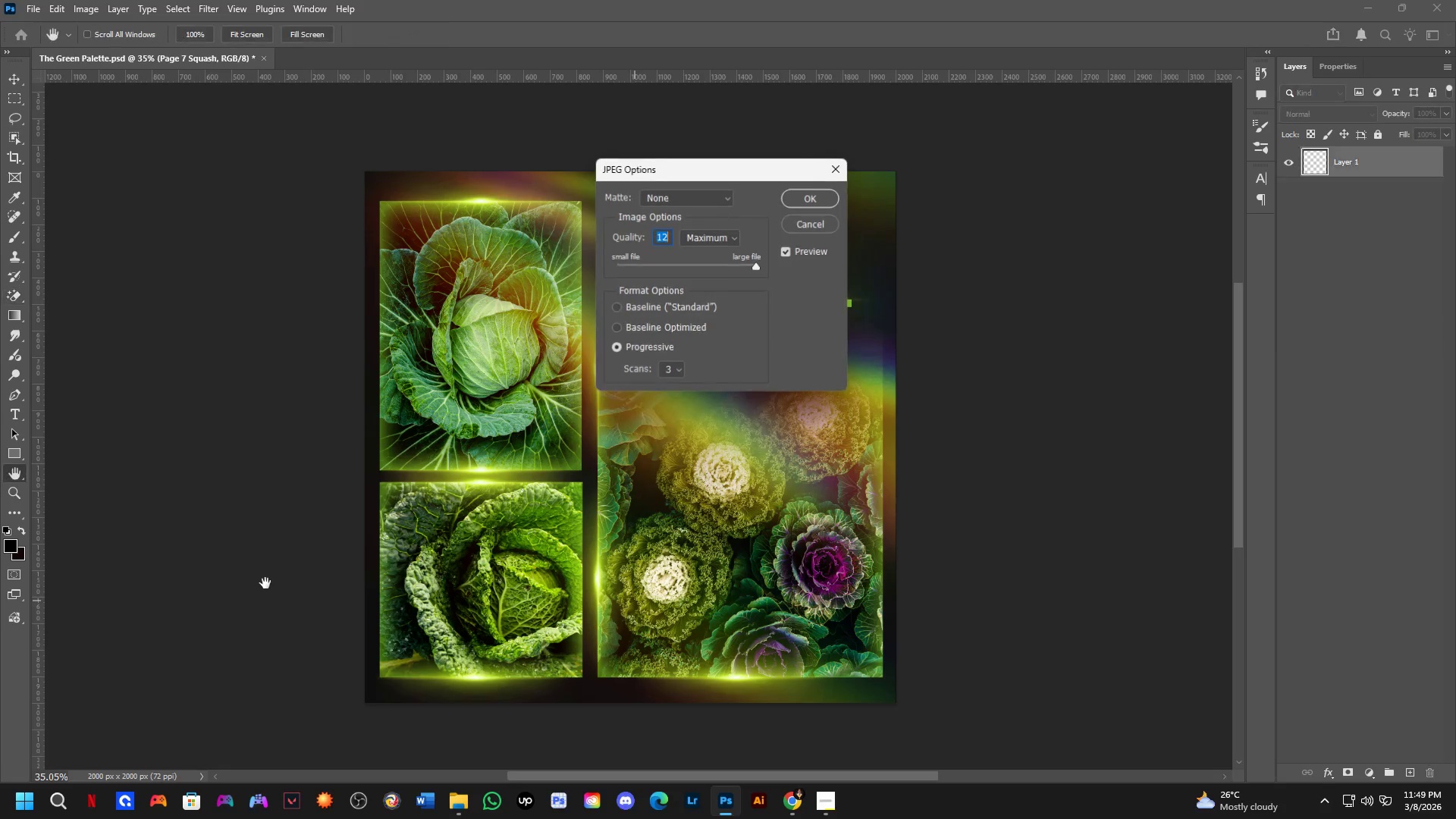 
key(NumpadEnter)
 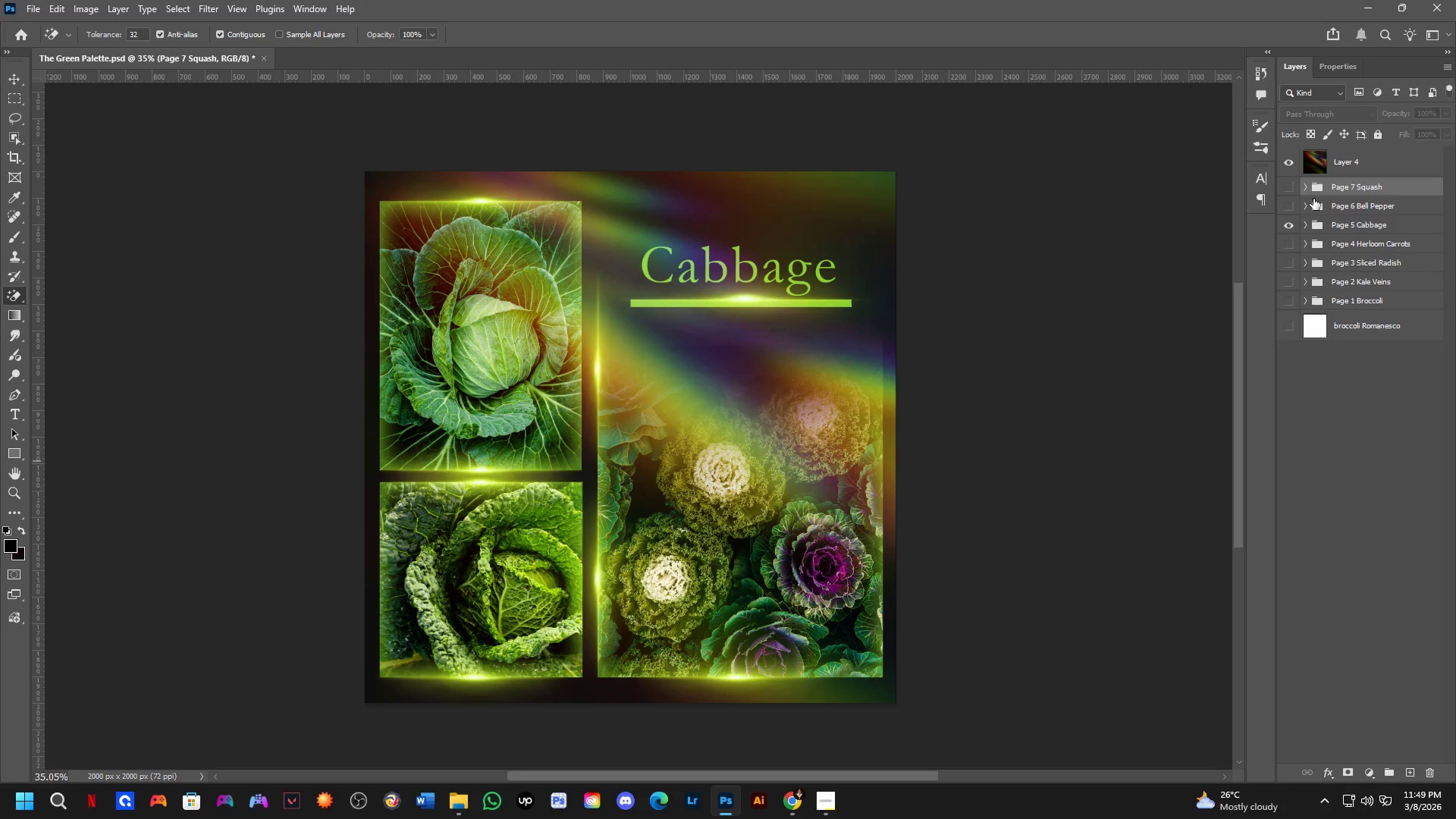 
left_click([1288, 204])
 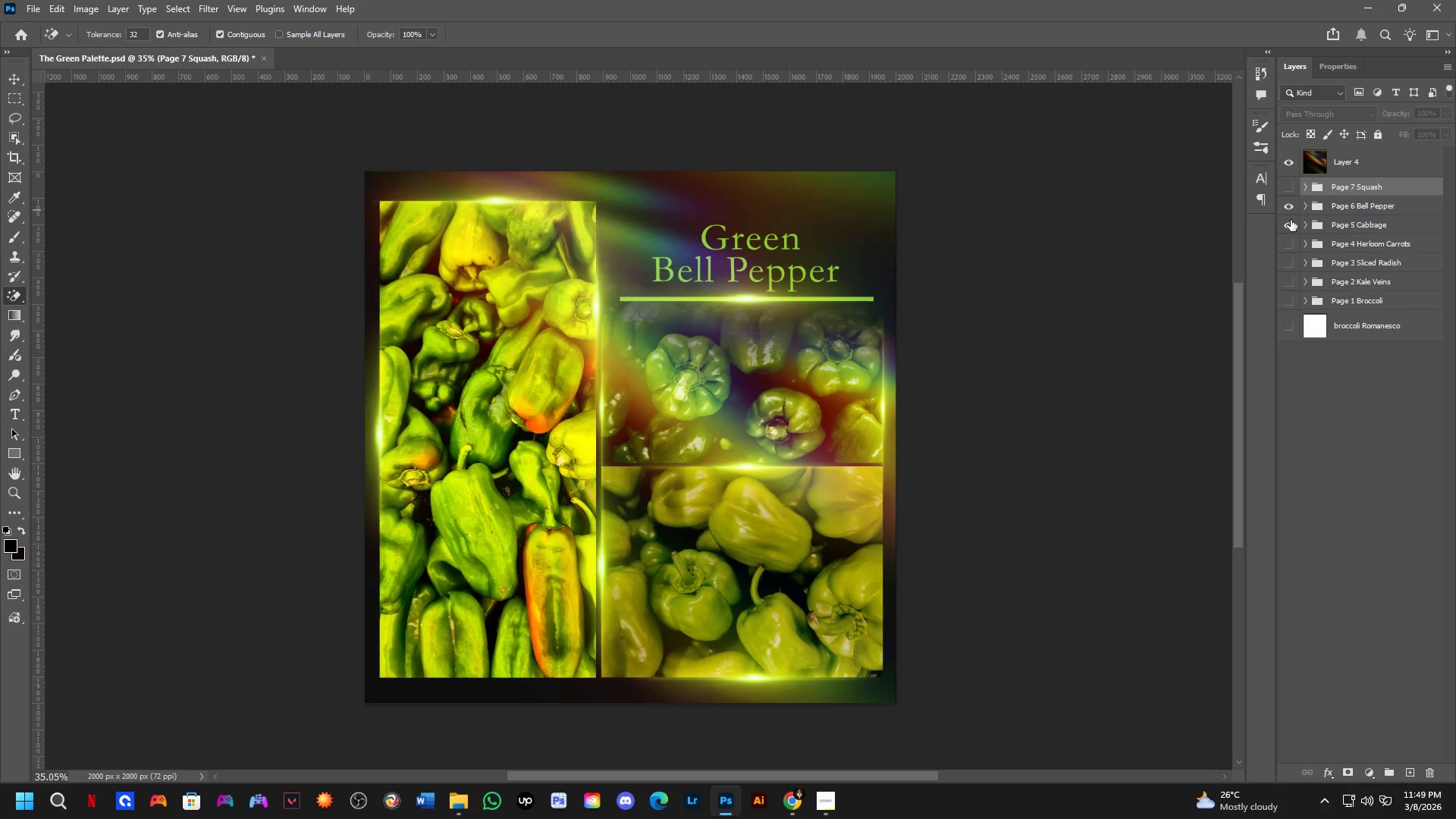 
left_click([1291, 221])
 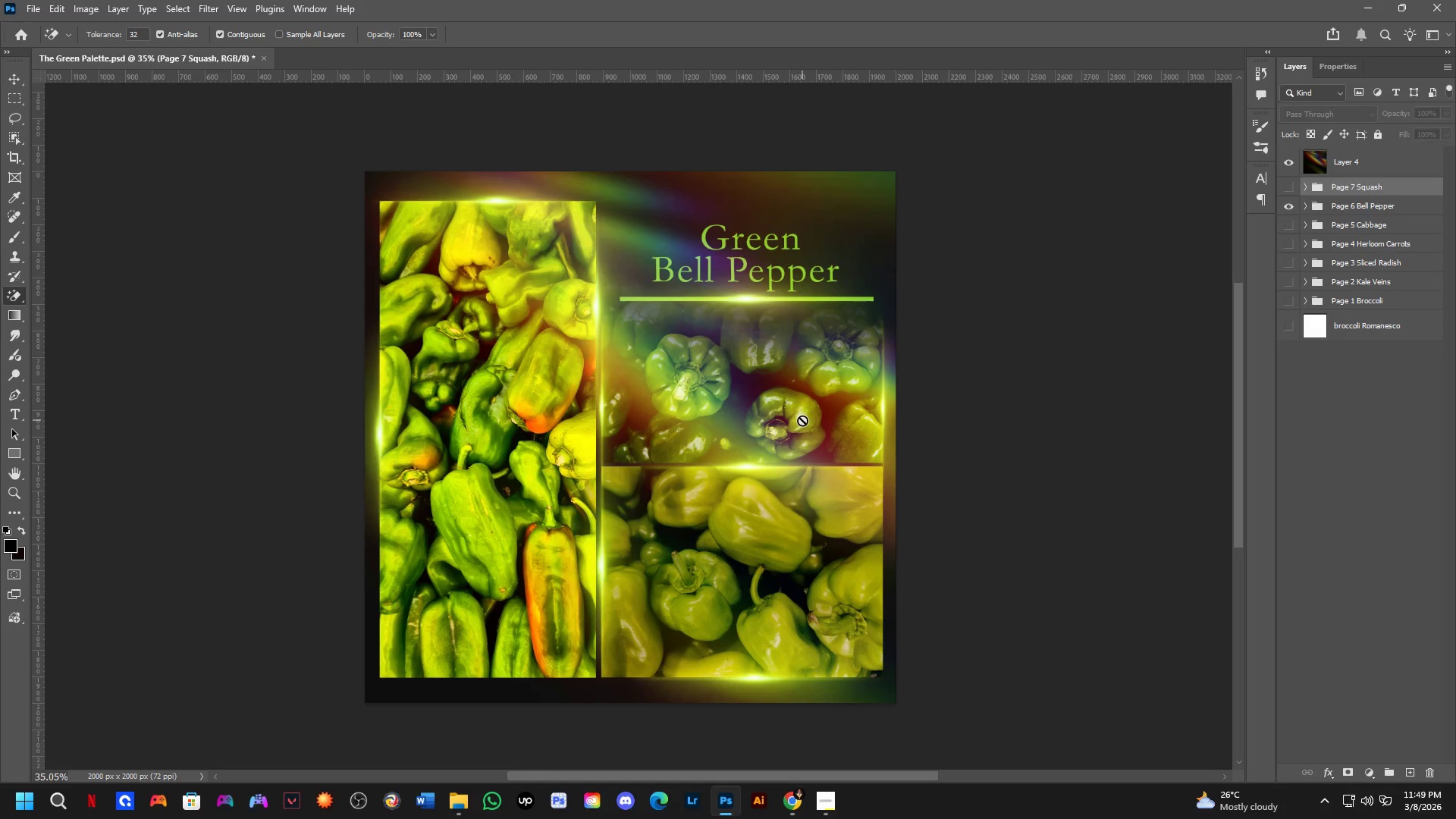 
hold_key(key=Space, duration=0.86)
 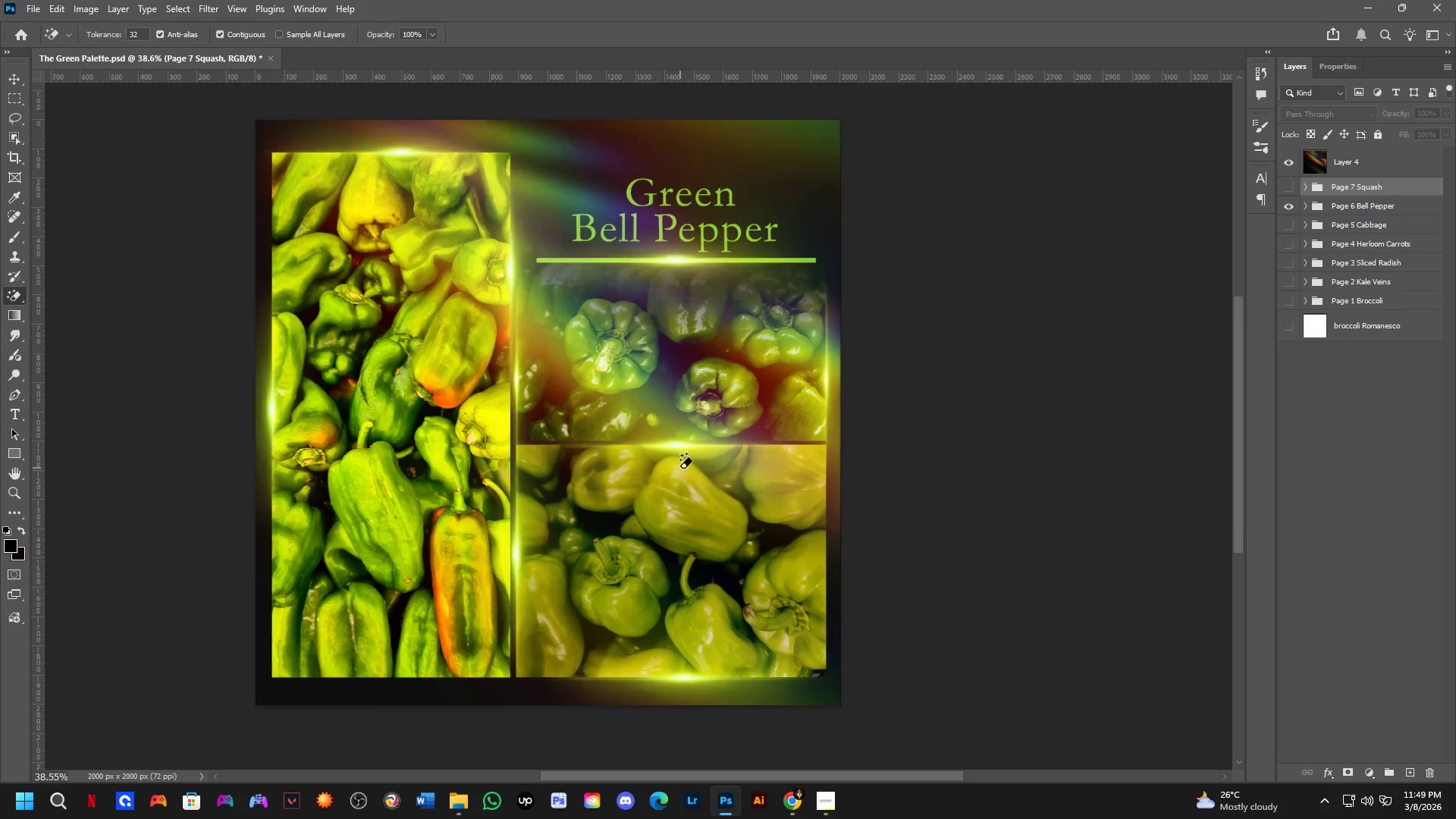 
left_click_drag(start_coordinate=[800, 421], to_coordinate=[733, 394])
 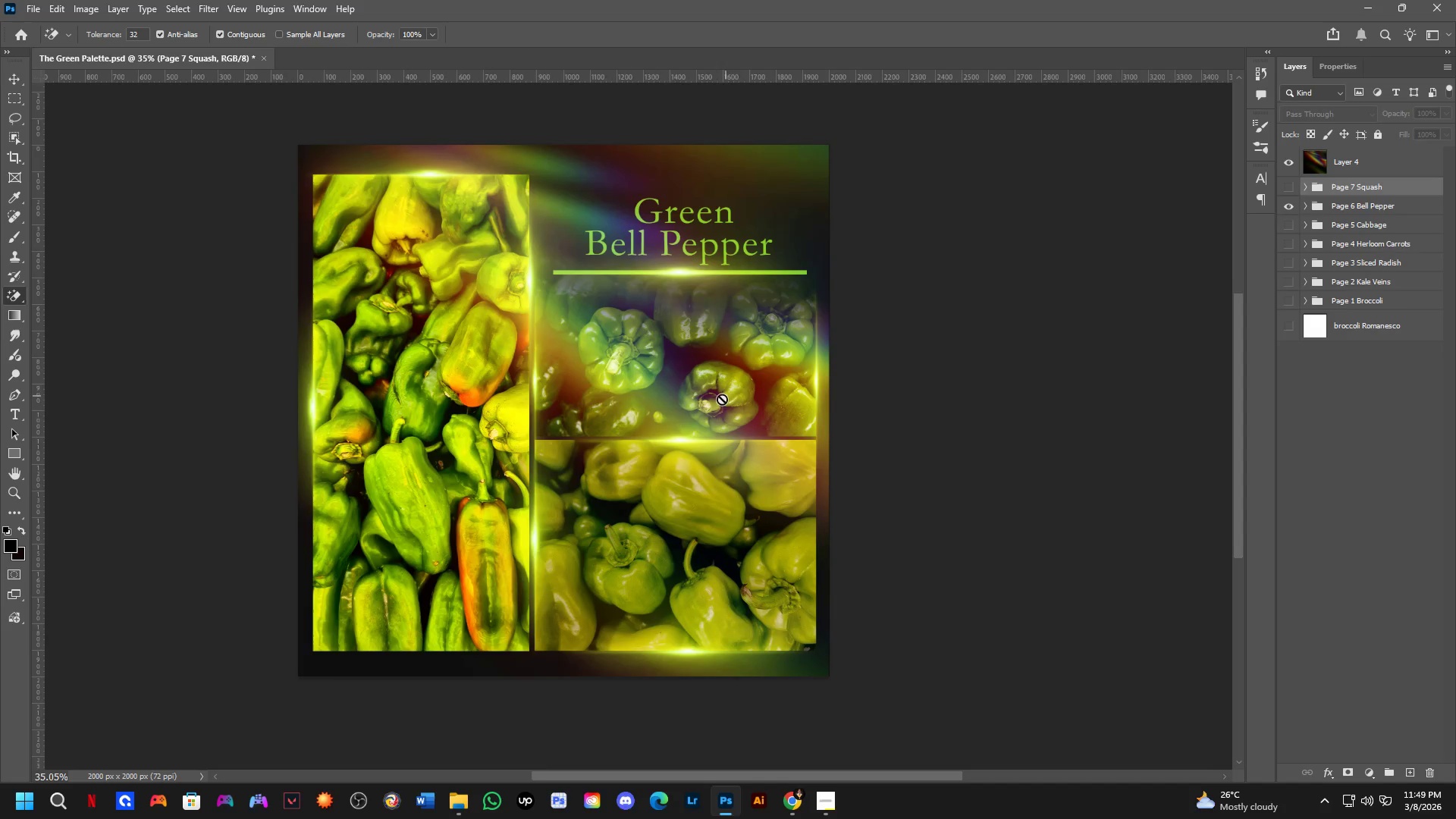 
scroll: coordinate [680, 468], scroll_direction: up, amount: 1.0
 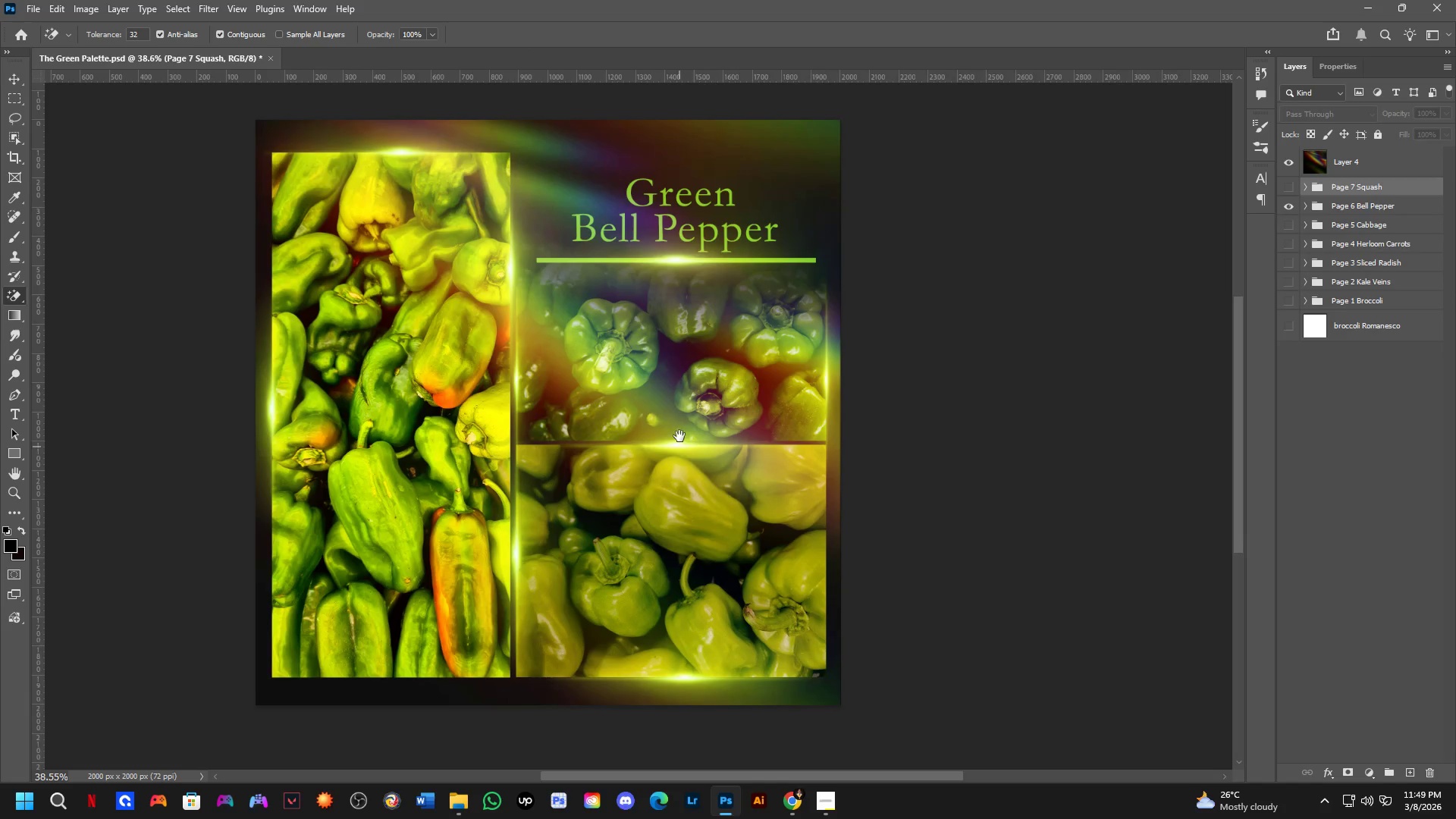 
hold_key(key=Space, duration=0.53)
 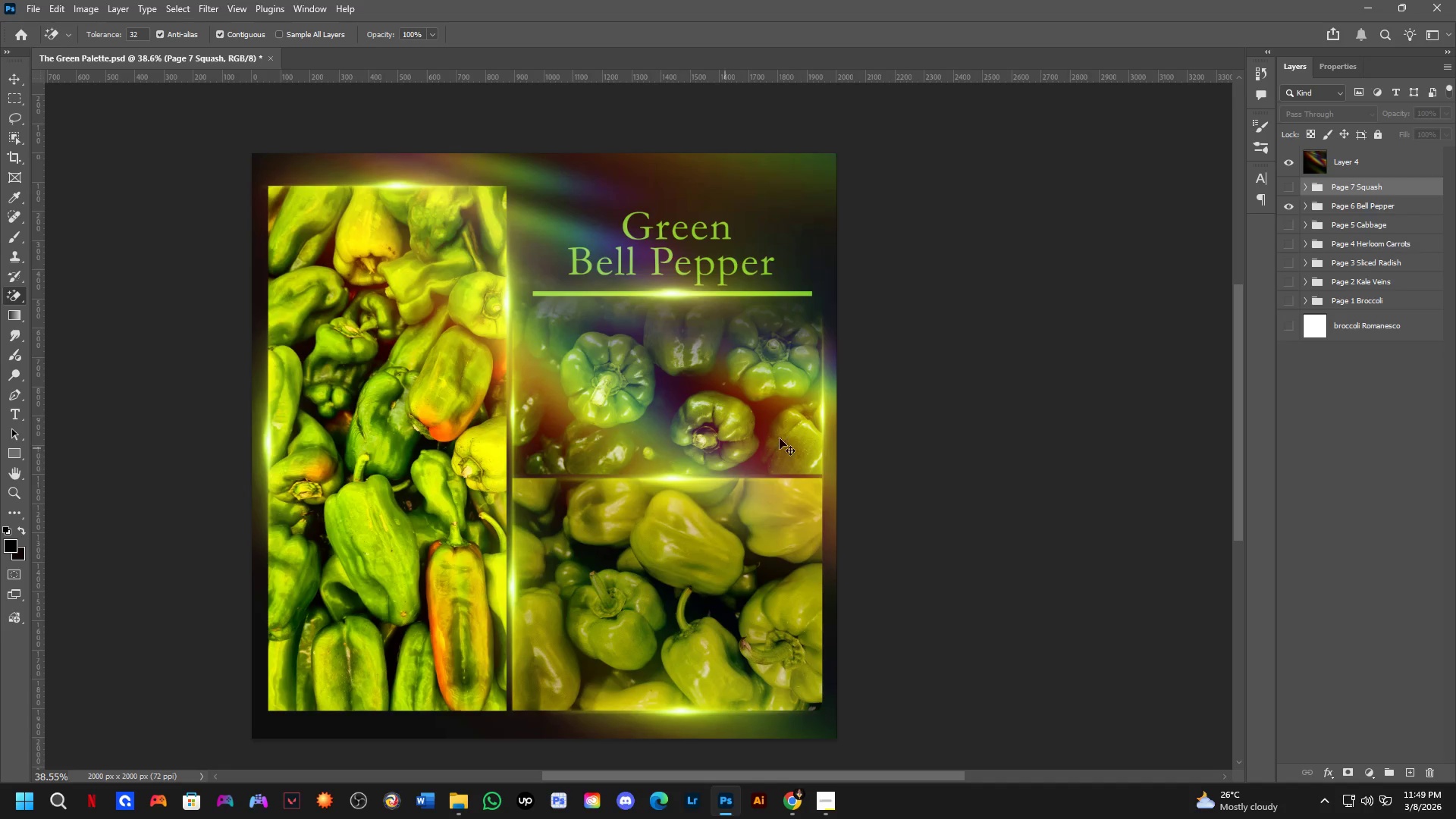 
left_click_drag(start_coordinate=[679, 413], to_coordinate=[675, 447])
 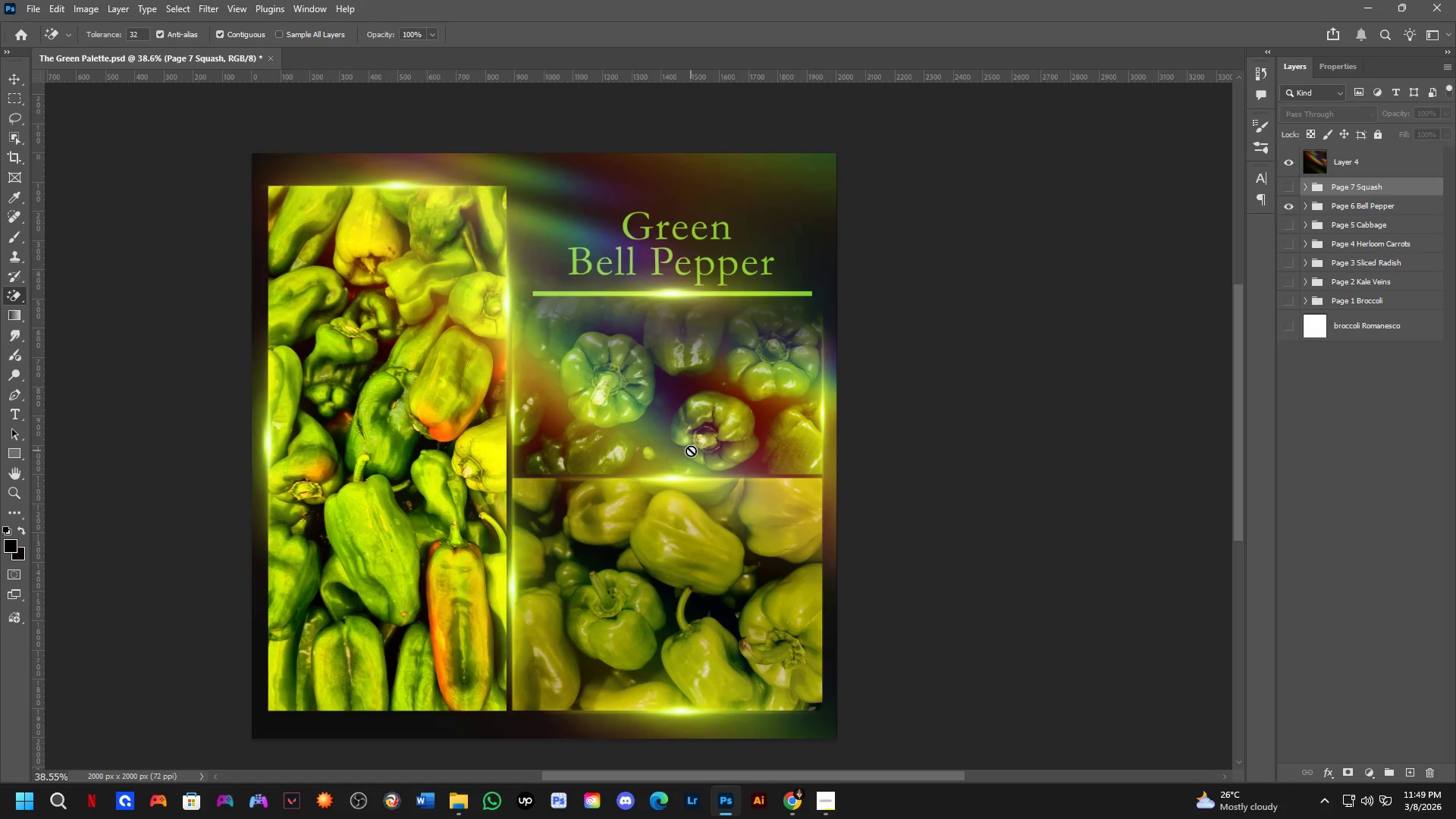 
hold_key(key=ControlLeft, duration=0.95)
 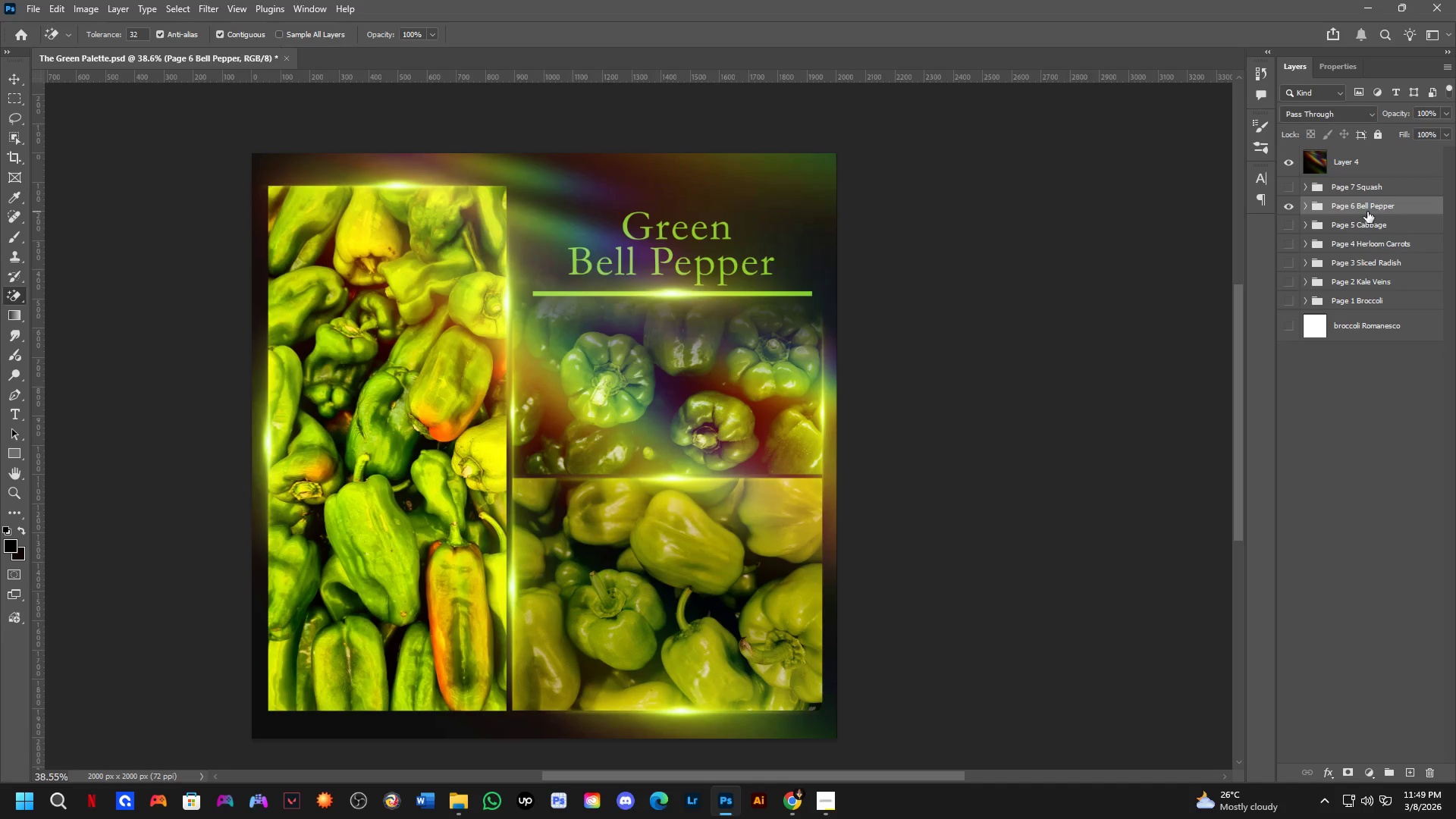 
hold_key(key=ShiftLeft, duration=0.88)
 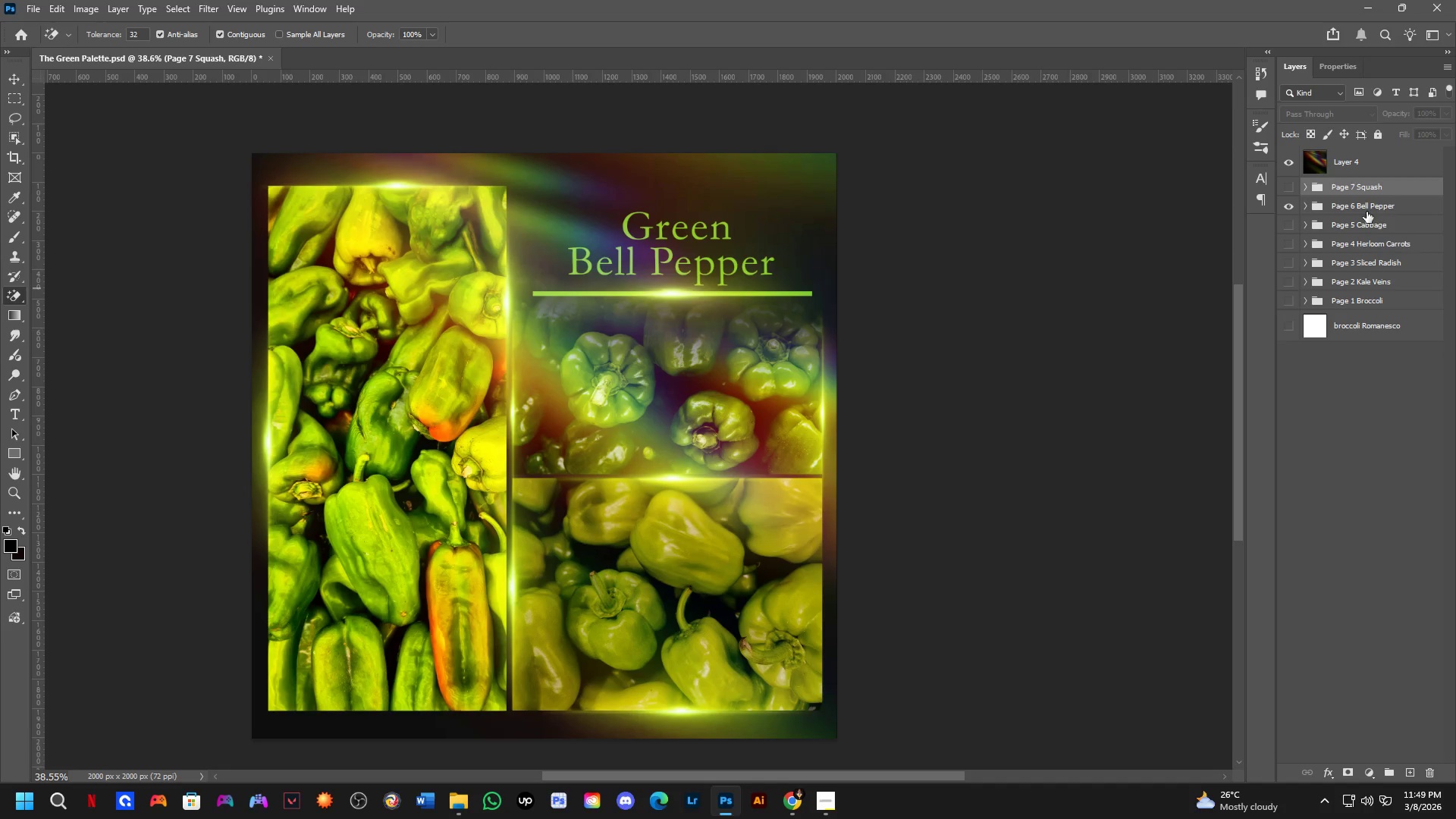 
left_click([1367, 212])
 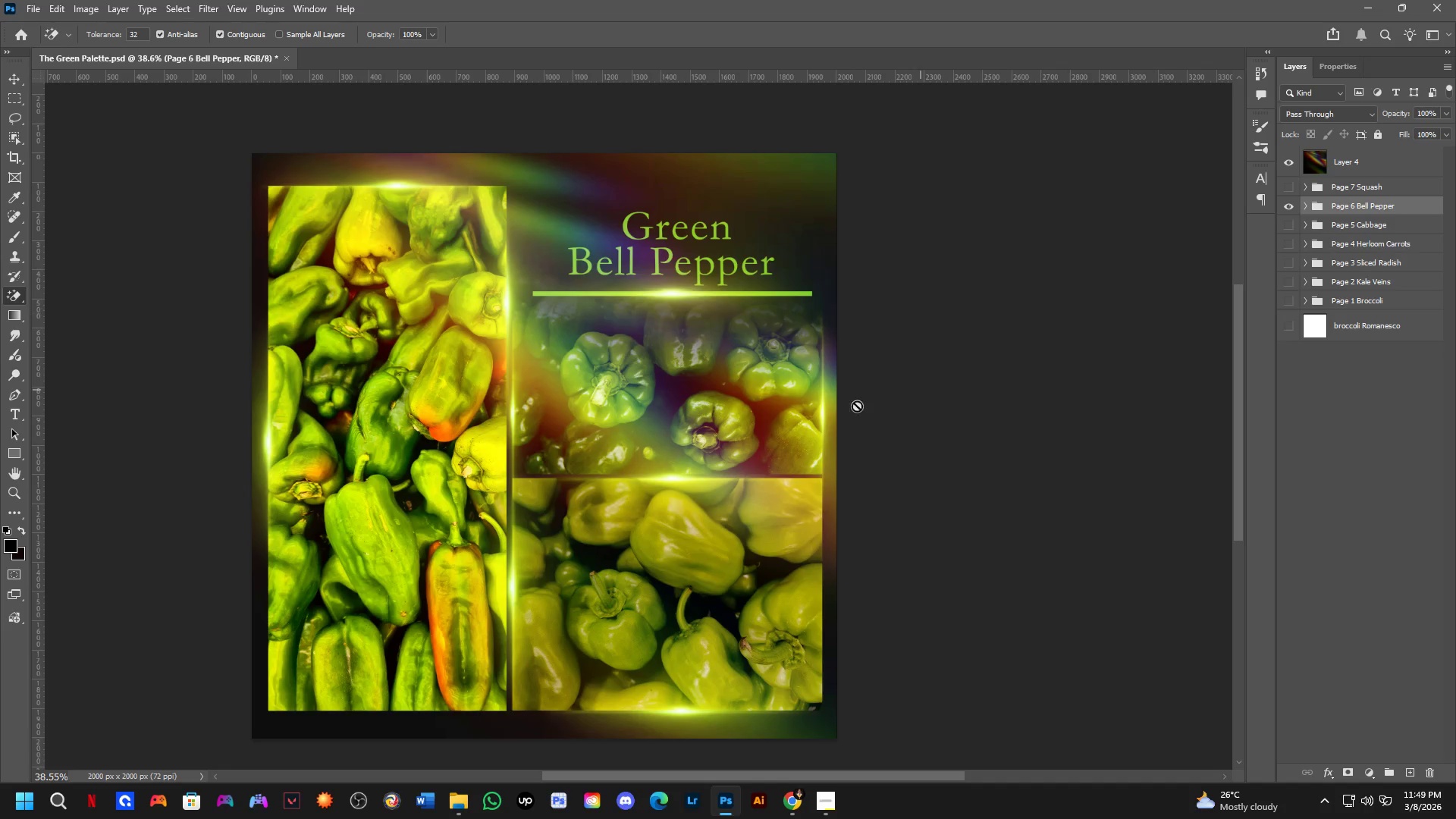 
key(Control+Shift+S)
 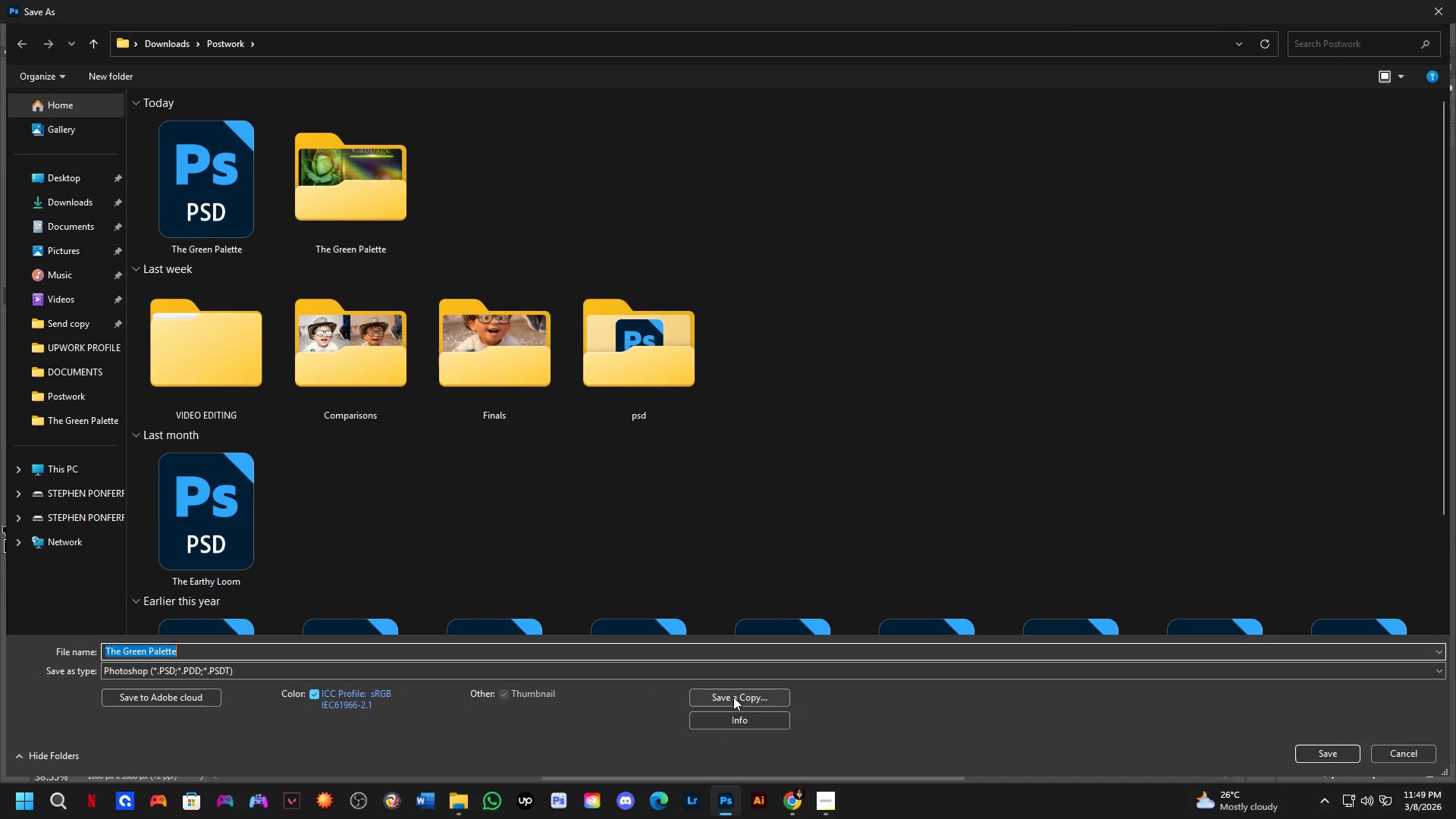 
key(Escape)
 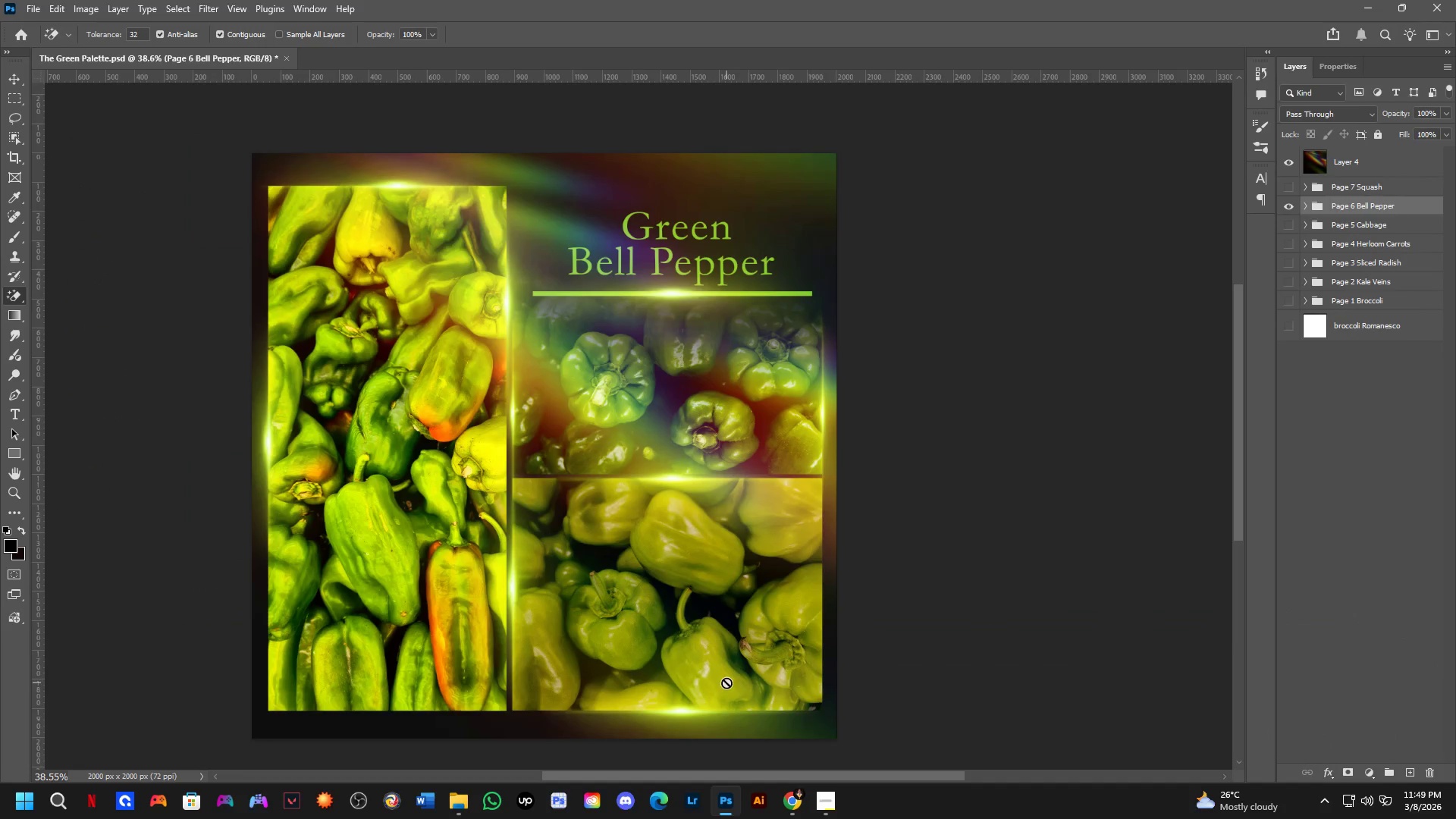 
key(Shift+ShiftLeft)
 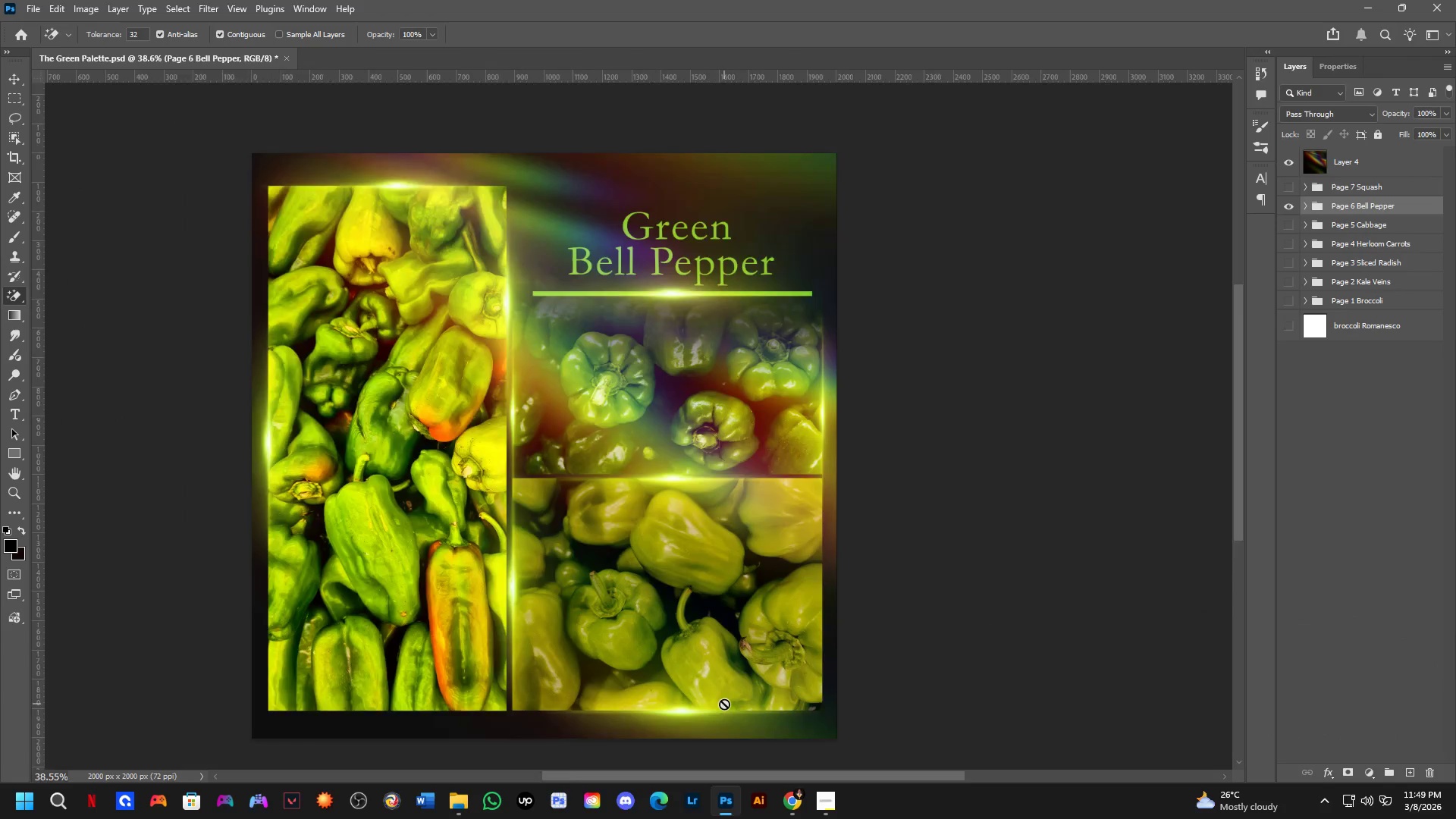 
scroll: coordinate [724, 704], scroll_direction: up, amount: 4.0
 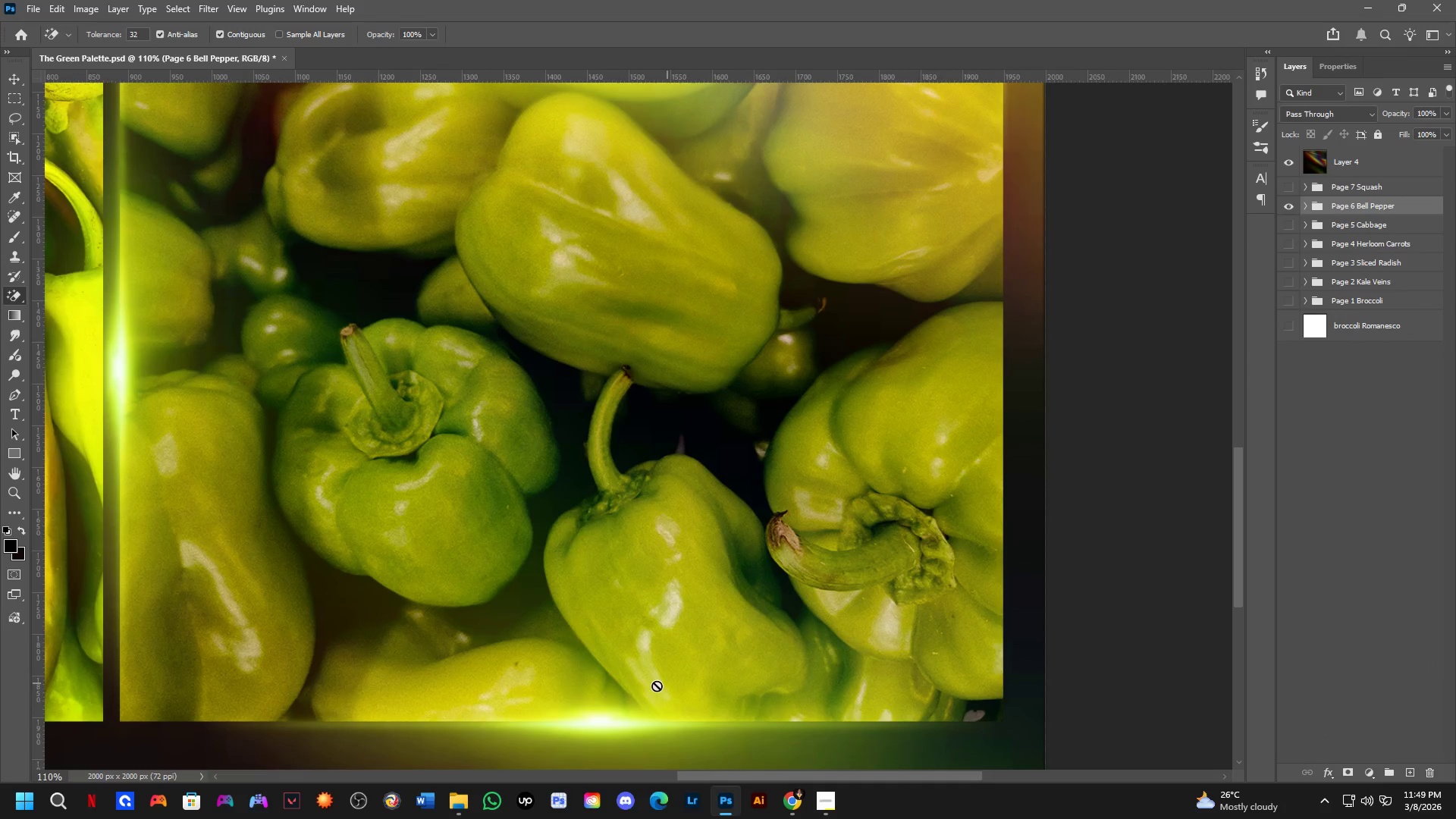 
scroll: coordinate [613, 601], scroll_direction: down, amount: 13.0
 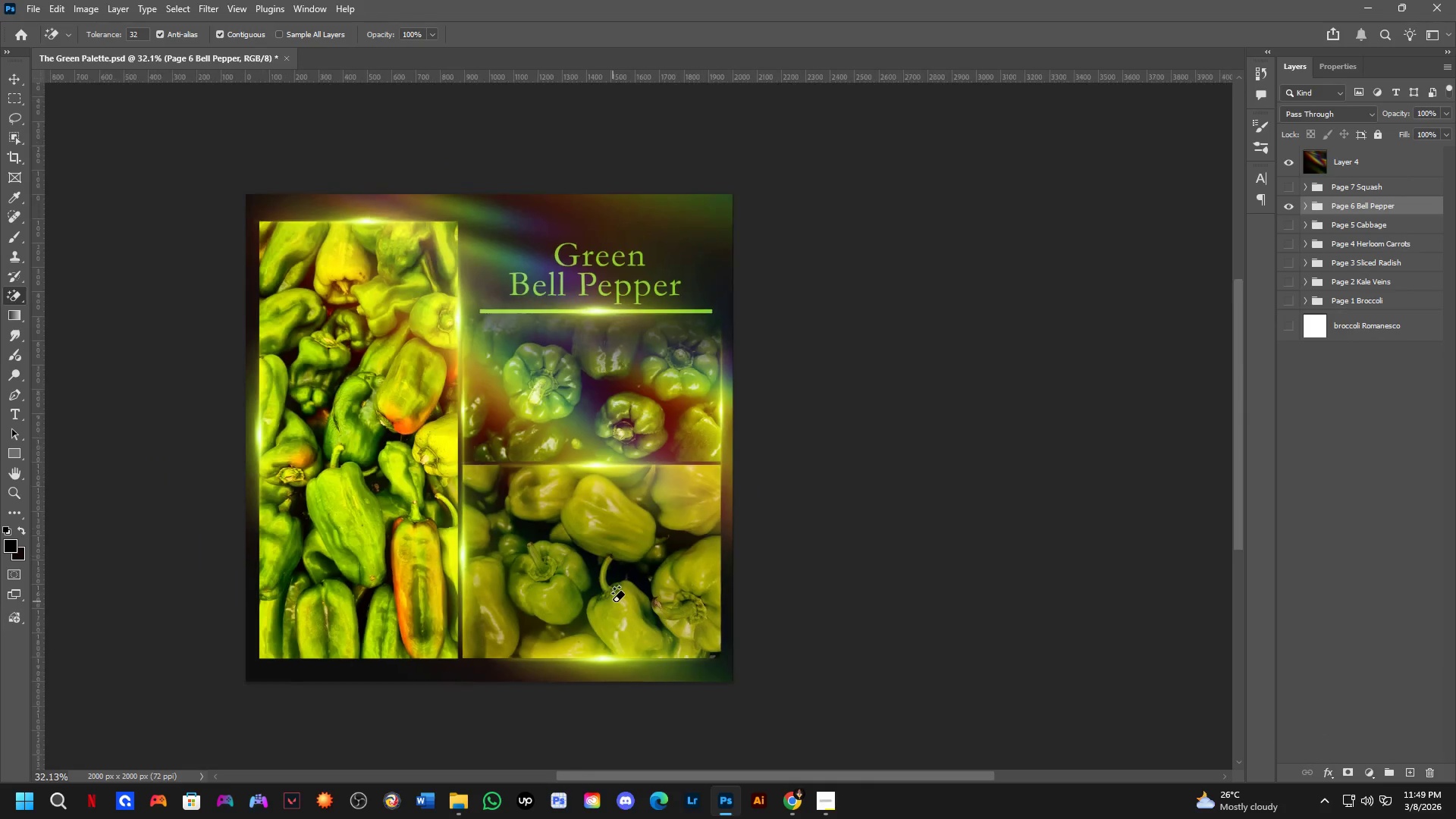 
hold_key(key=Space, duration=0.56)
 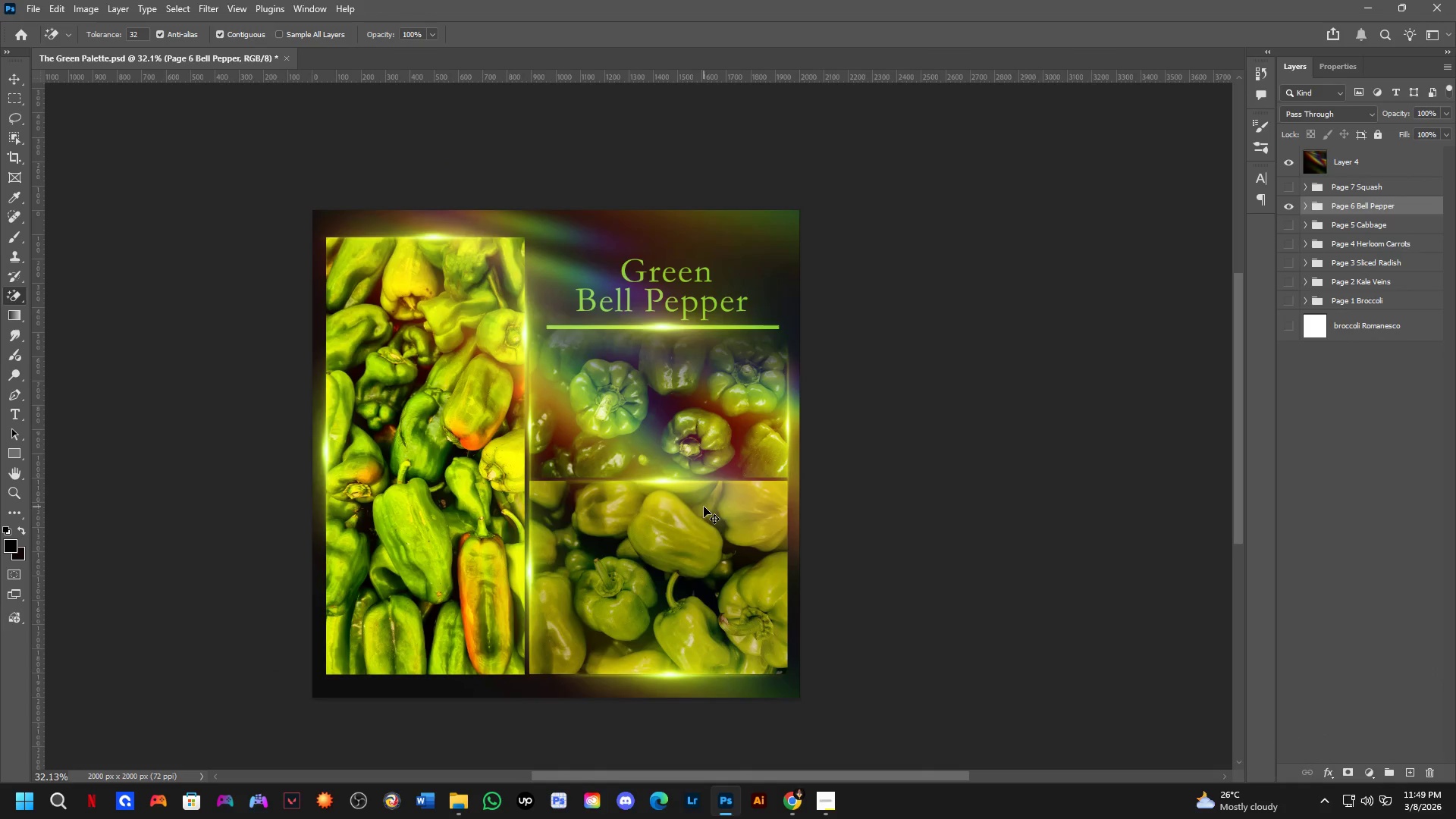 
left_click_drag(start_coordinate=[632, 491], to_coordinate=[699, 507])
 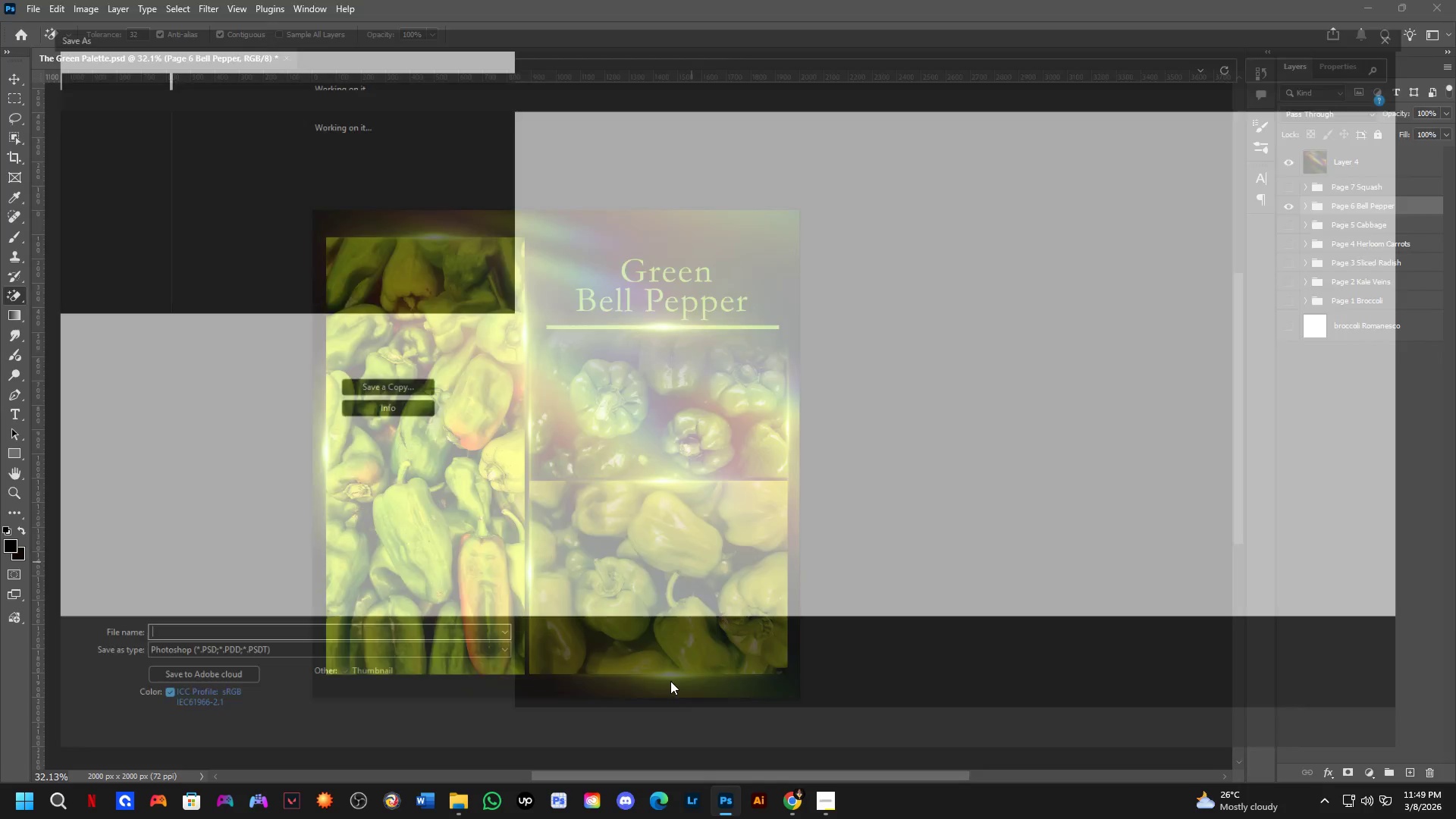 
key(Control+Shift+S)
 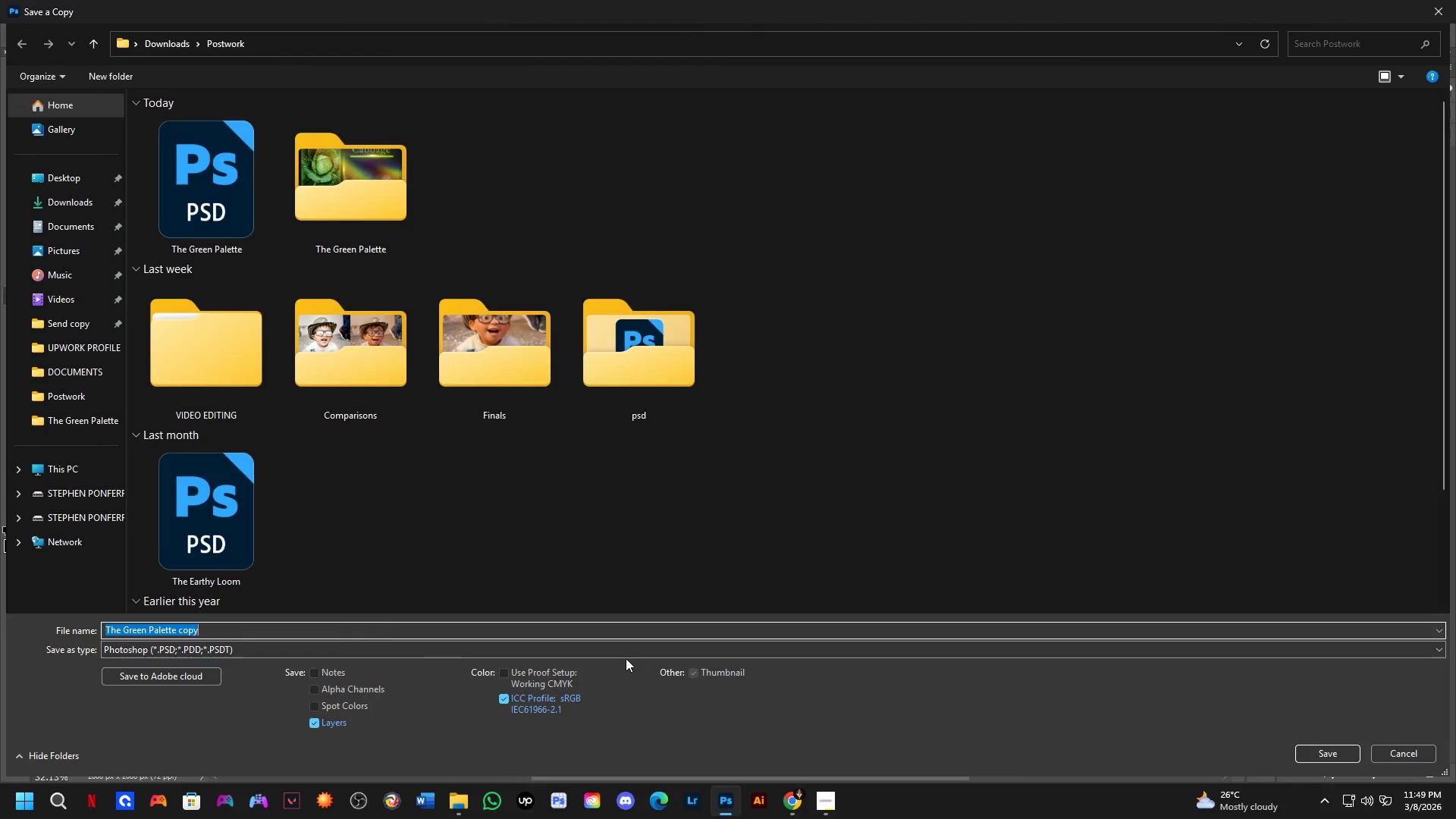 
left_click_drag(start_coordinate=[381, 526], to_coordinate=[436, 466])
 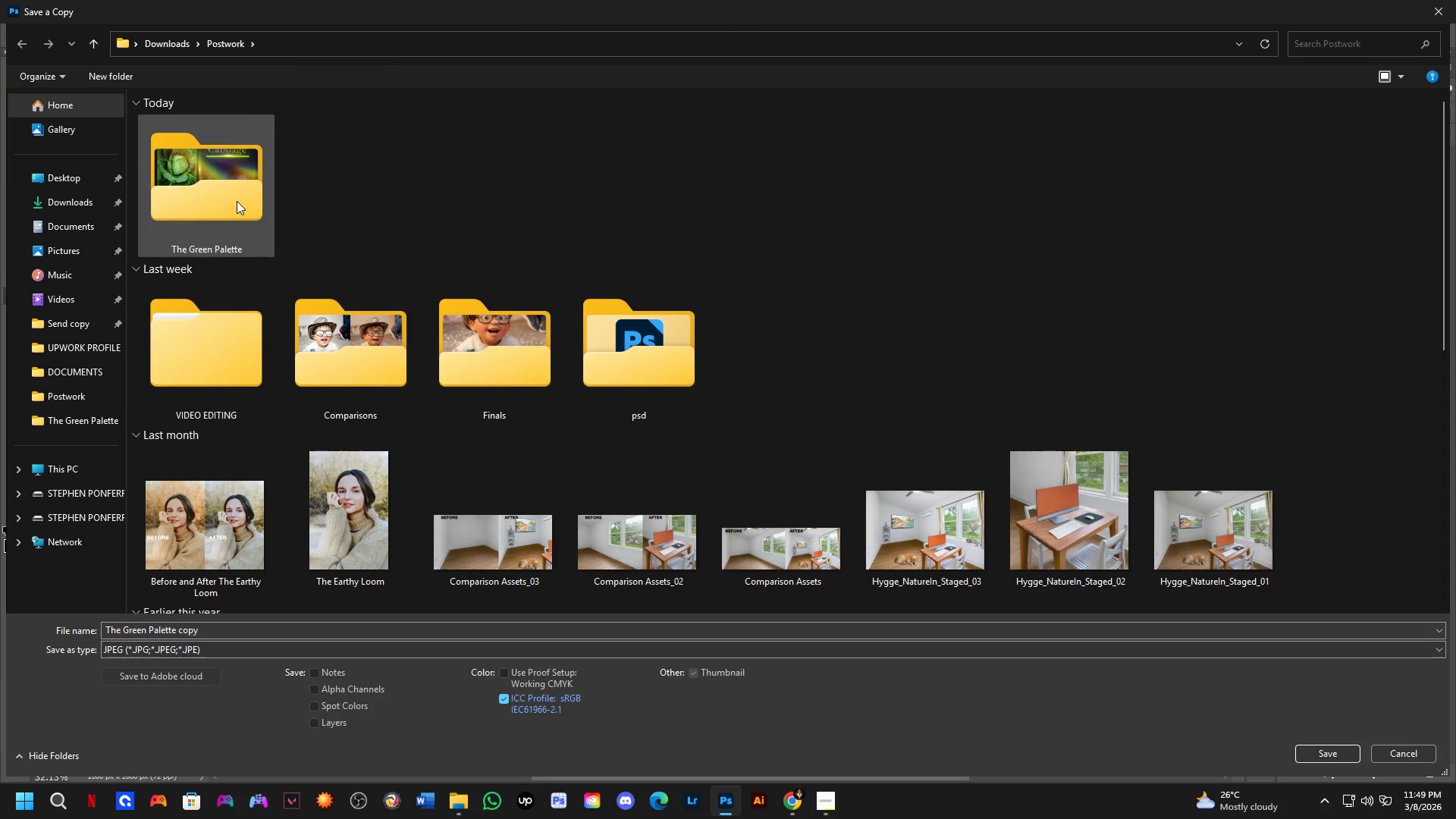 
double_click([237, 201])
 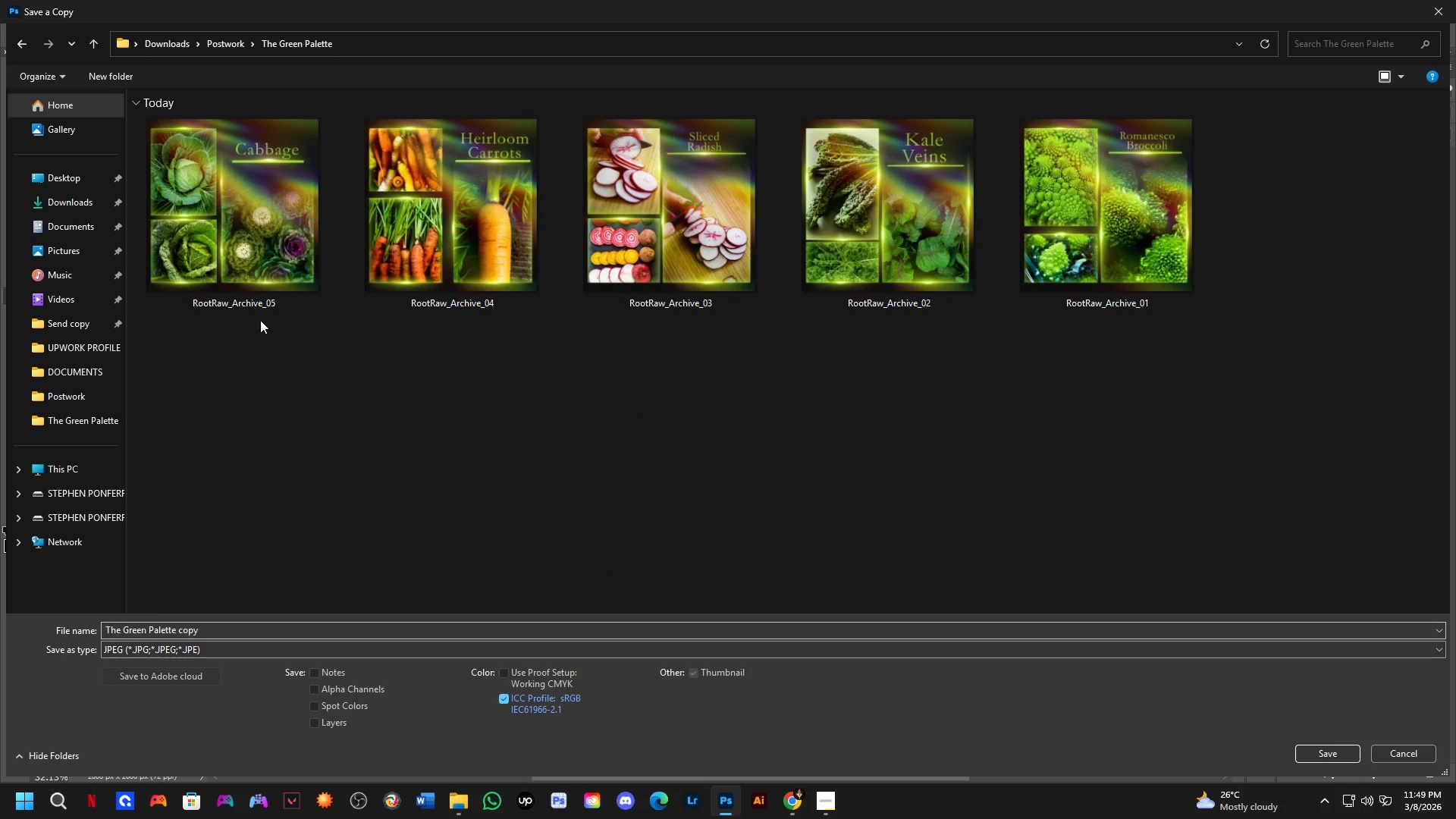 
left_click([268, 287])
 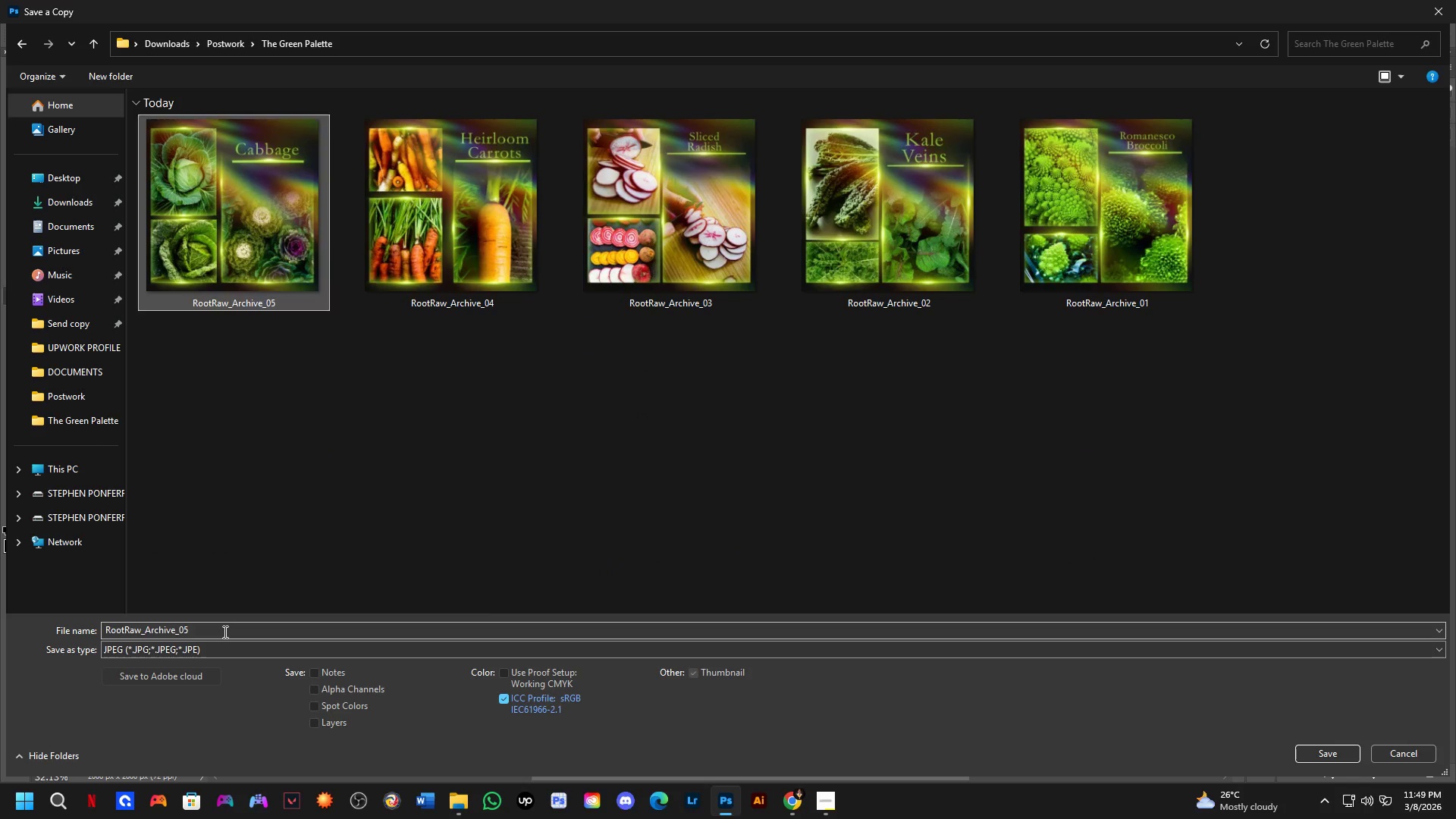 
double_click([224, 632])
 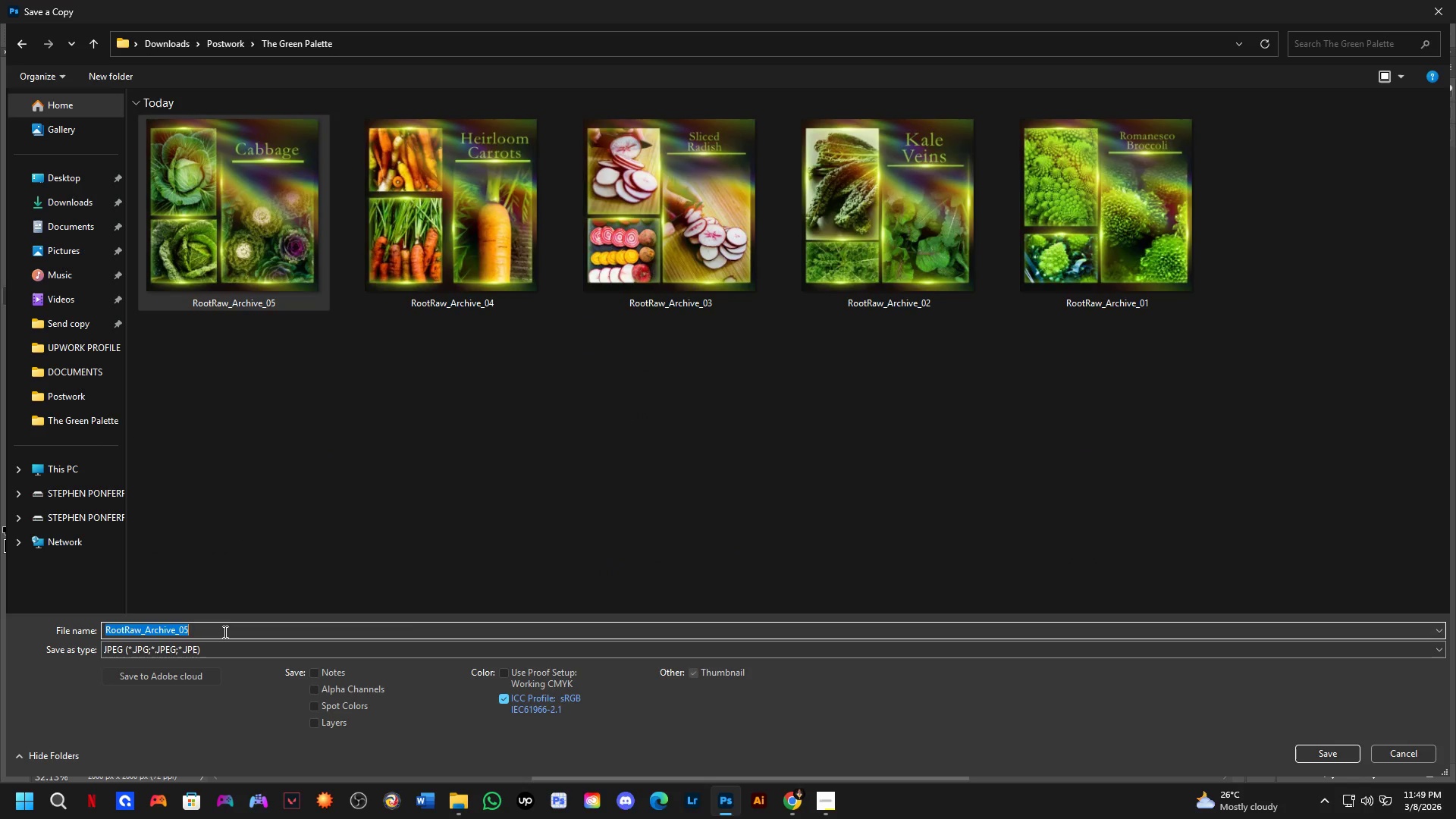 
triple_click([224, 632])
 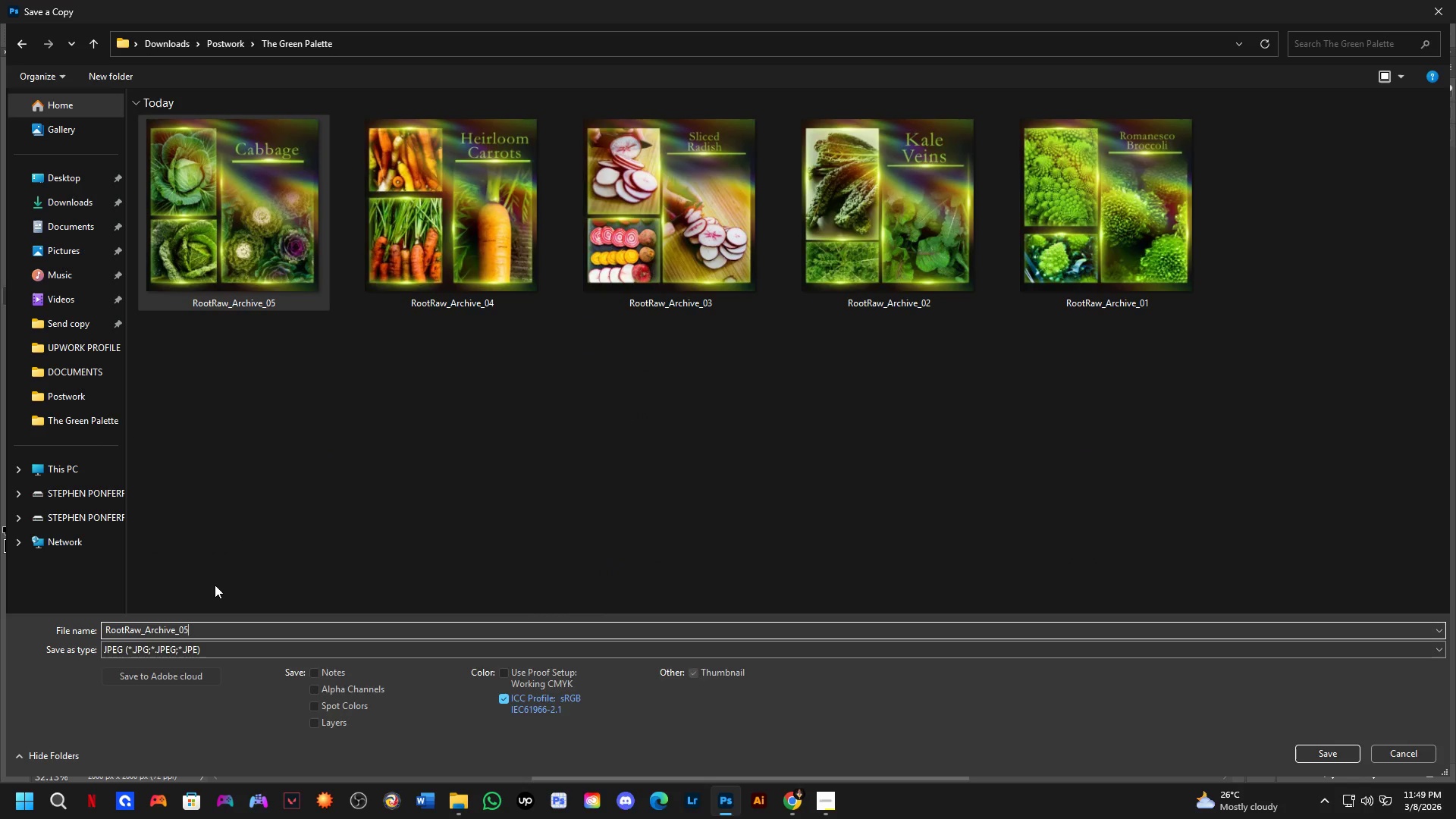 
key(Backspace)
 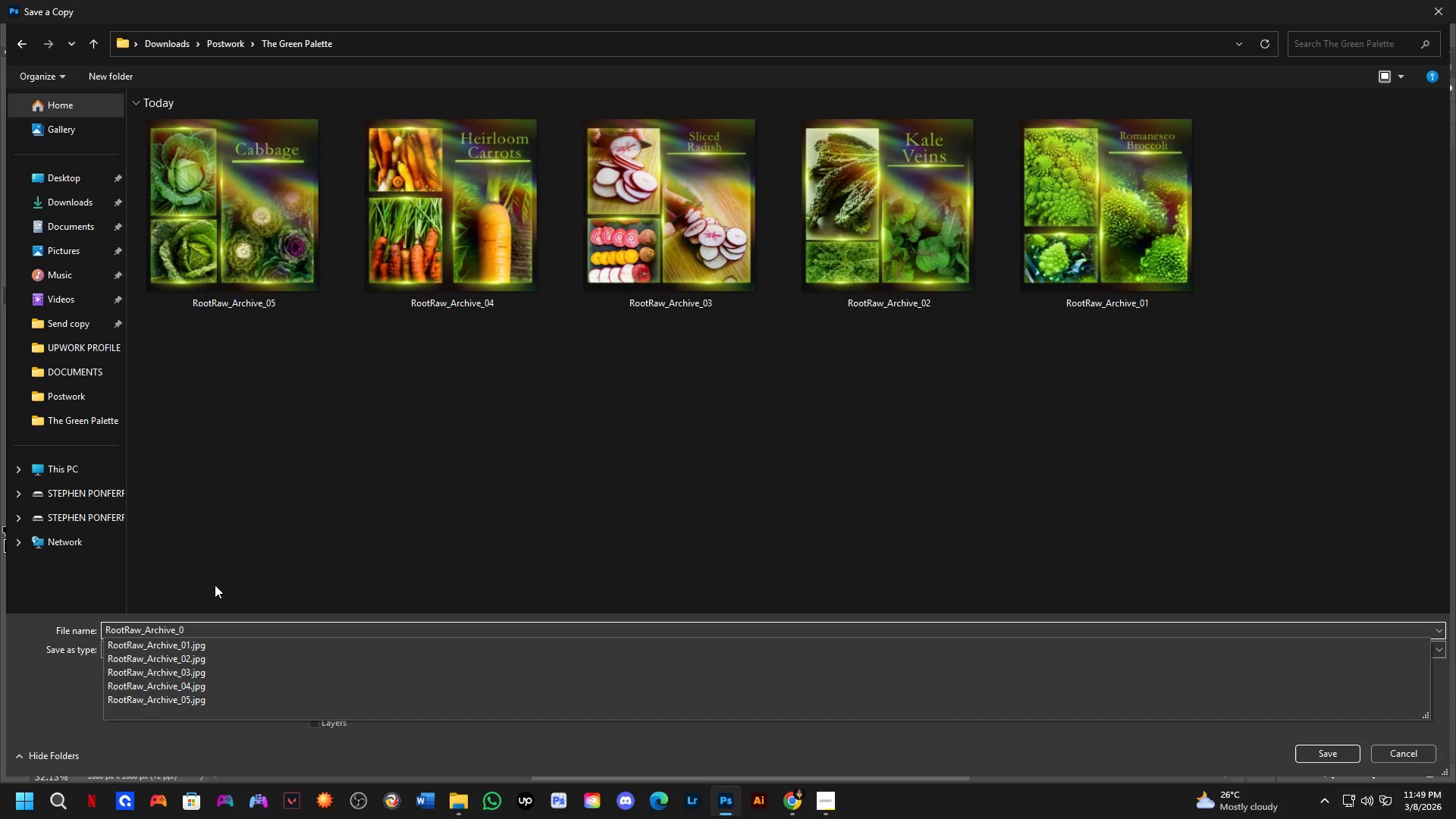 
key(Numpad6)
 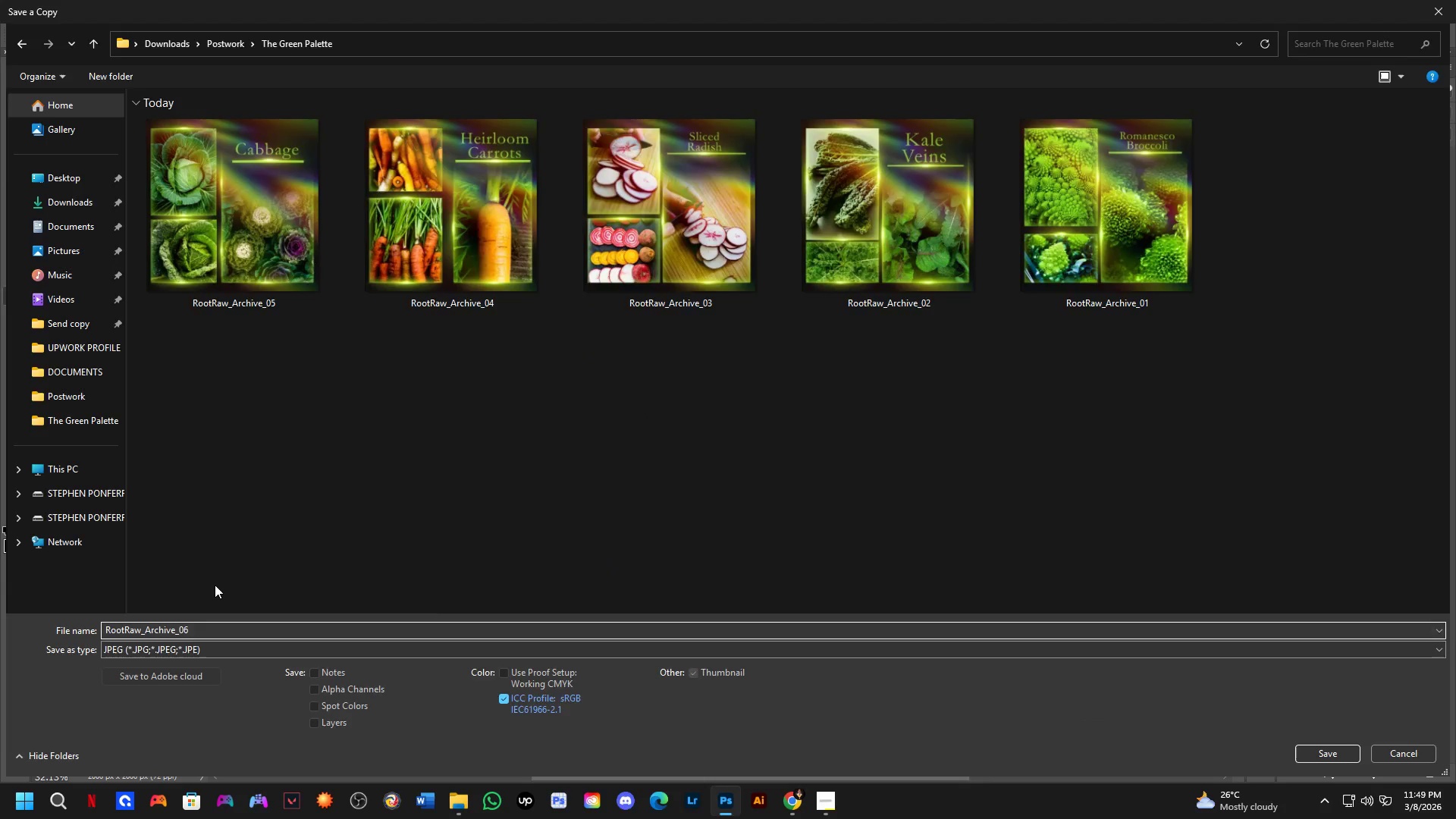 
key(NumpadEnter)
 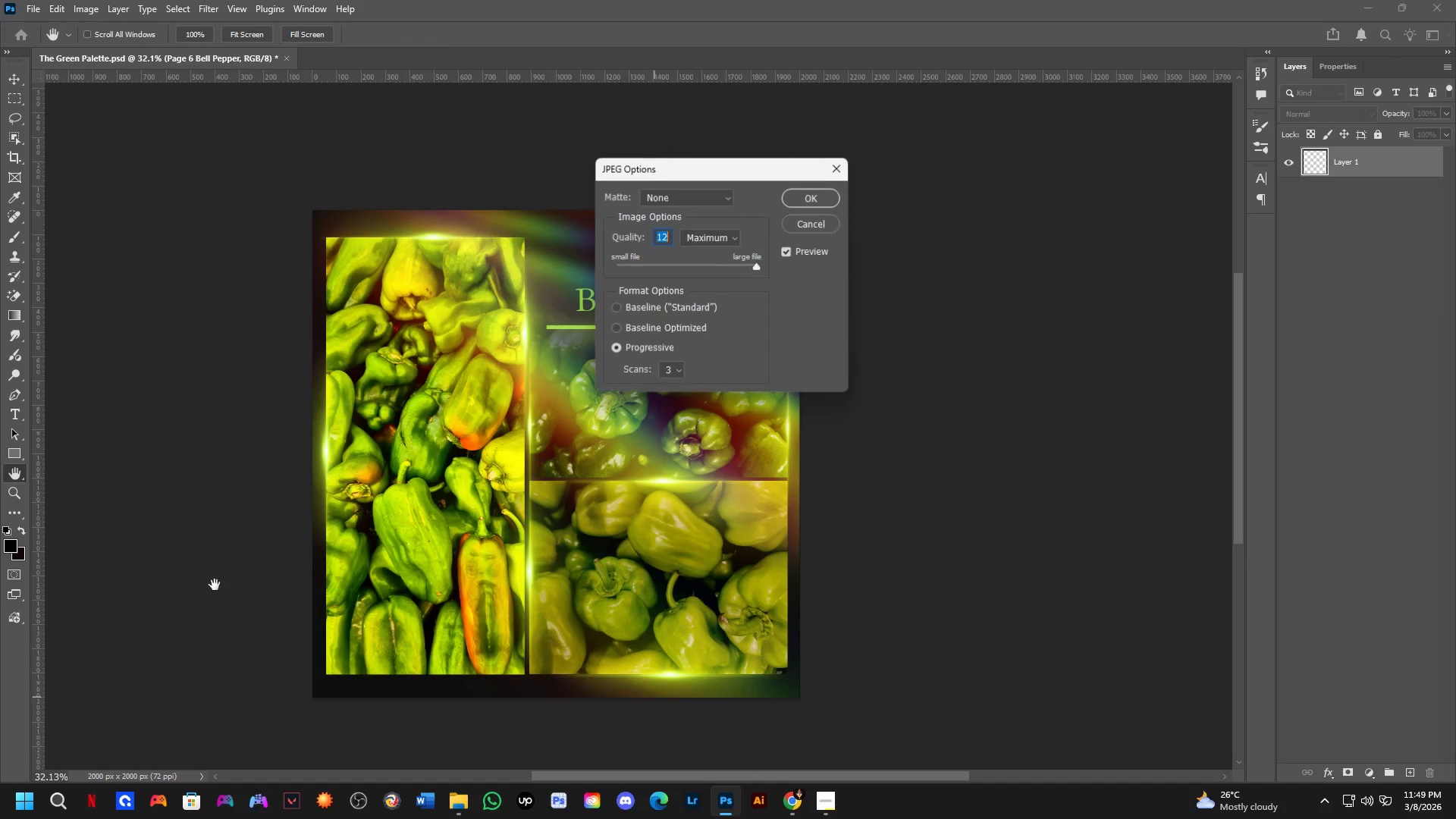 
key(NumpadEnter)
 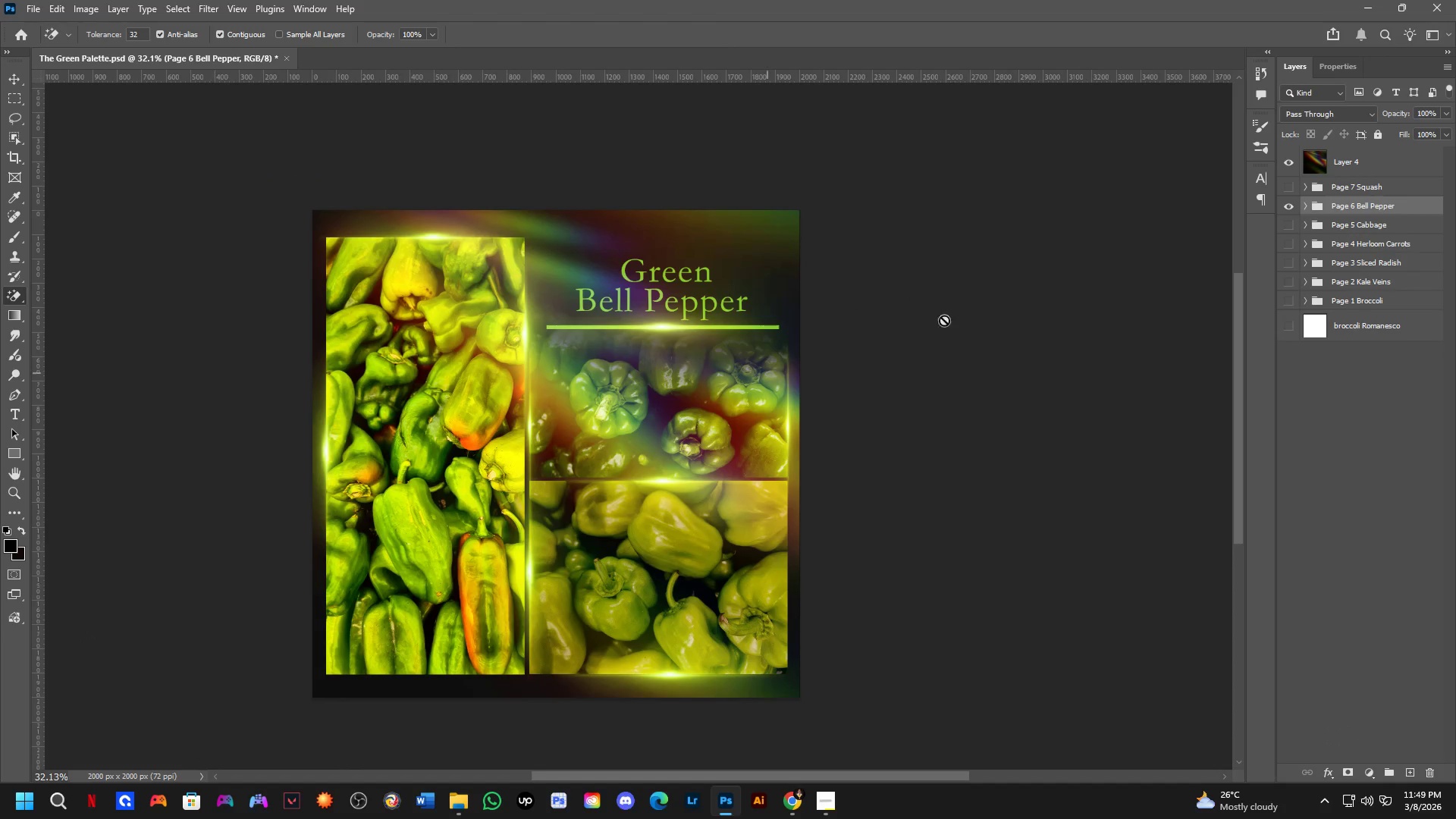 
scroll: coordinate [737, 246], scroll_direction: up, amount: 4.0
 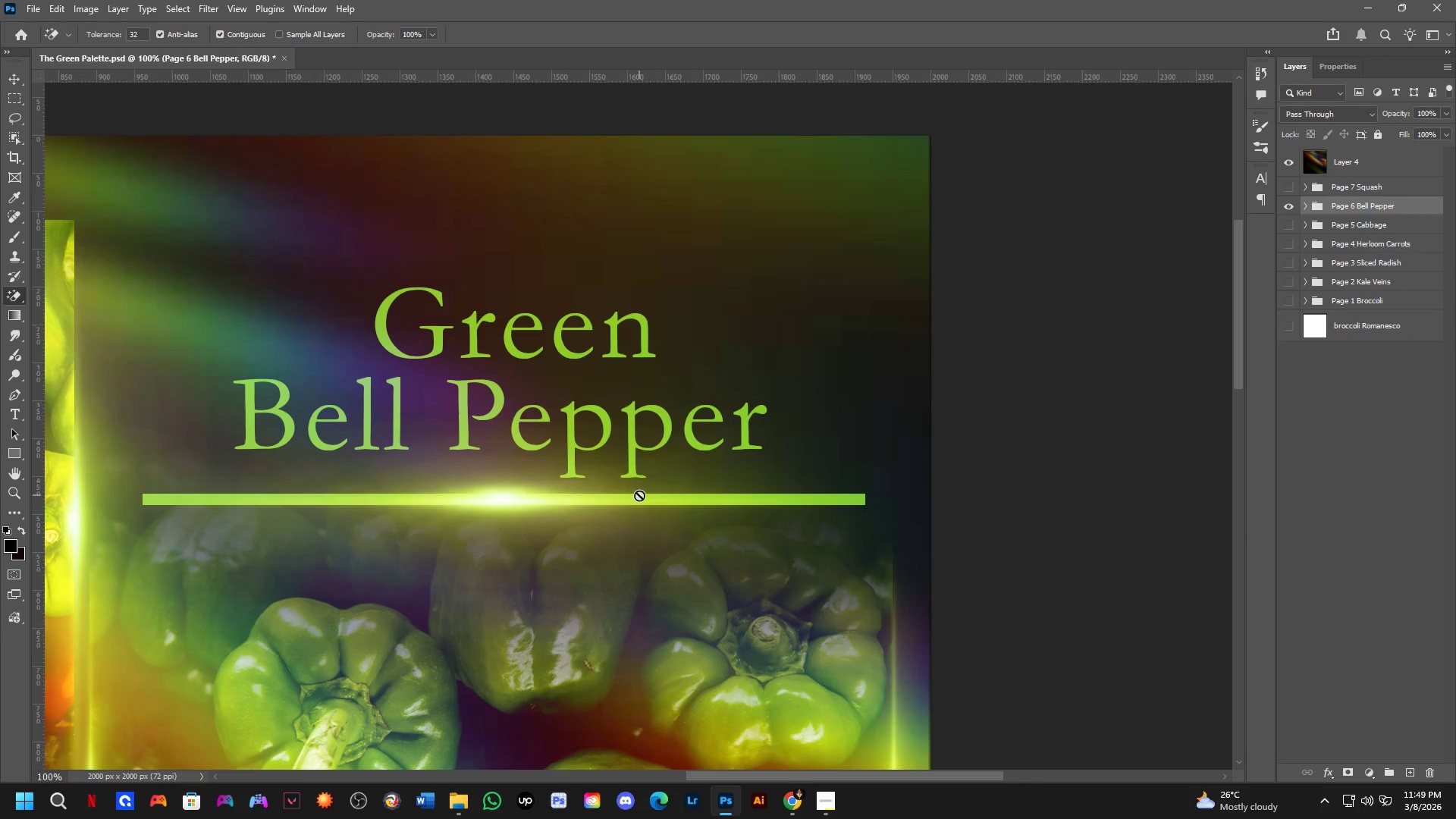 
key(Shift+ShiftLeft)
 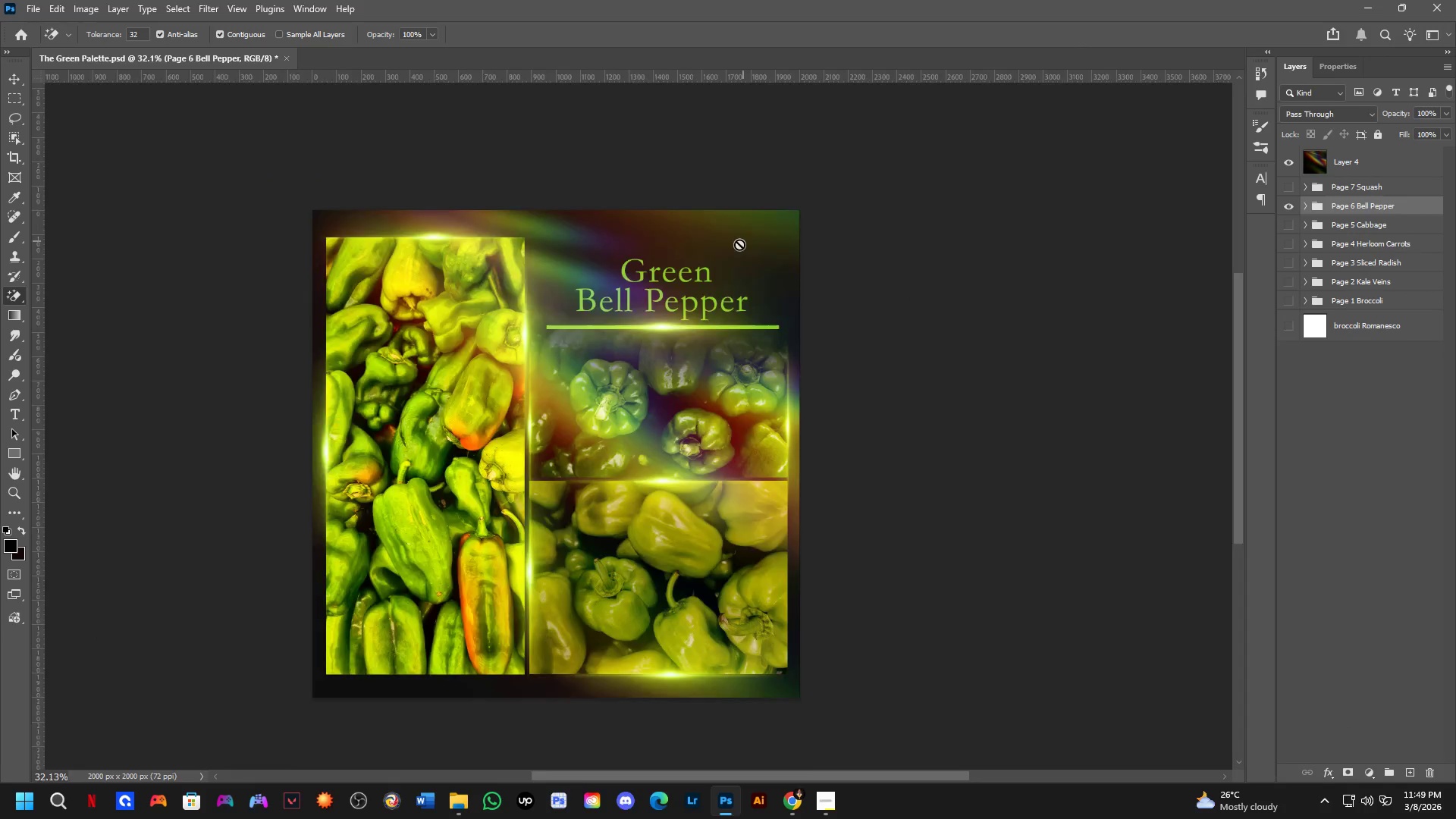 
scroll: coordinate [296, 522], scroll_direction: down, amount: 3.0
 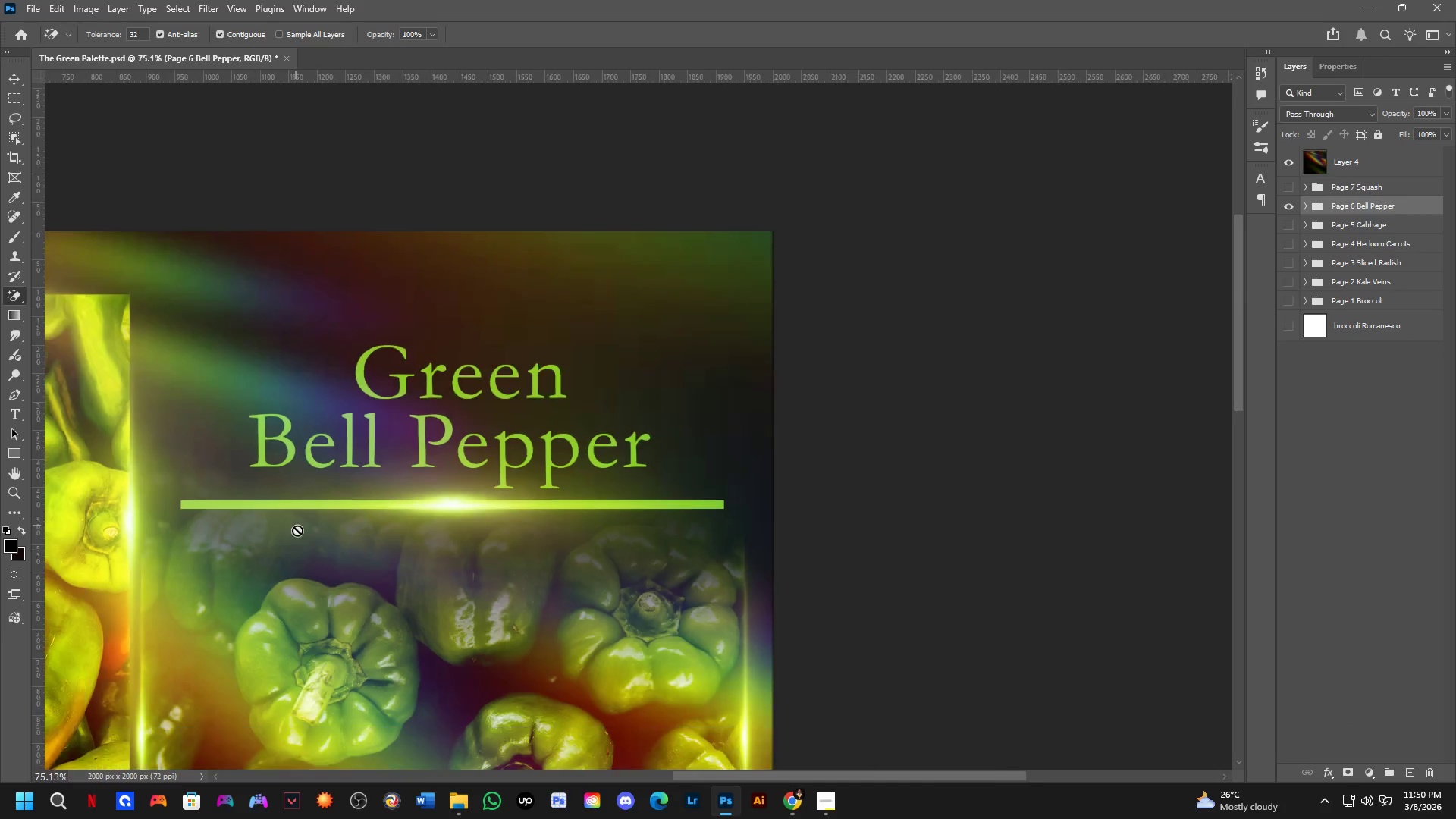 
hold_key(key=Space, duration=0.59)
 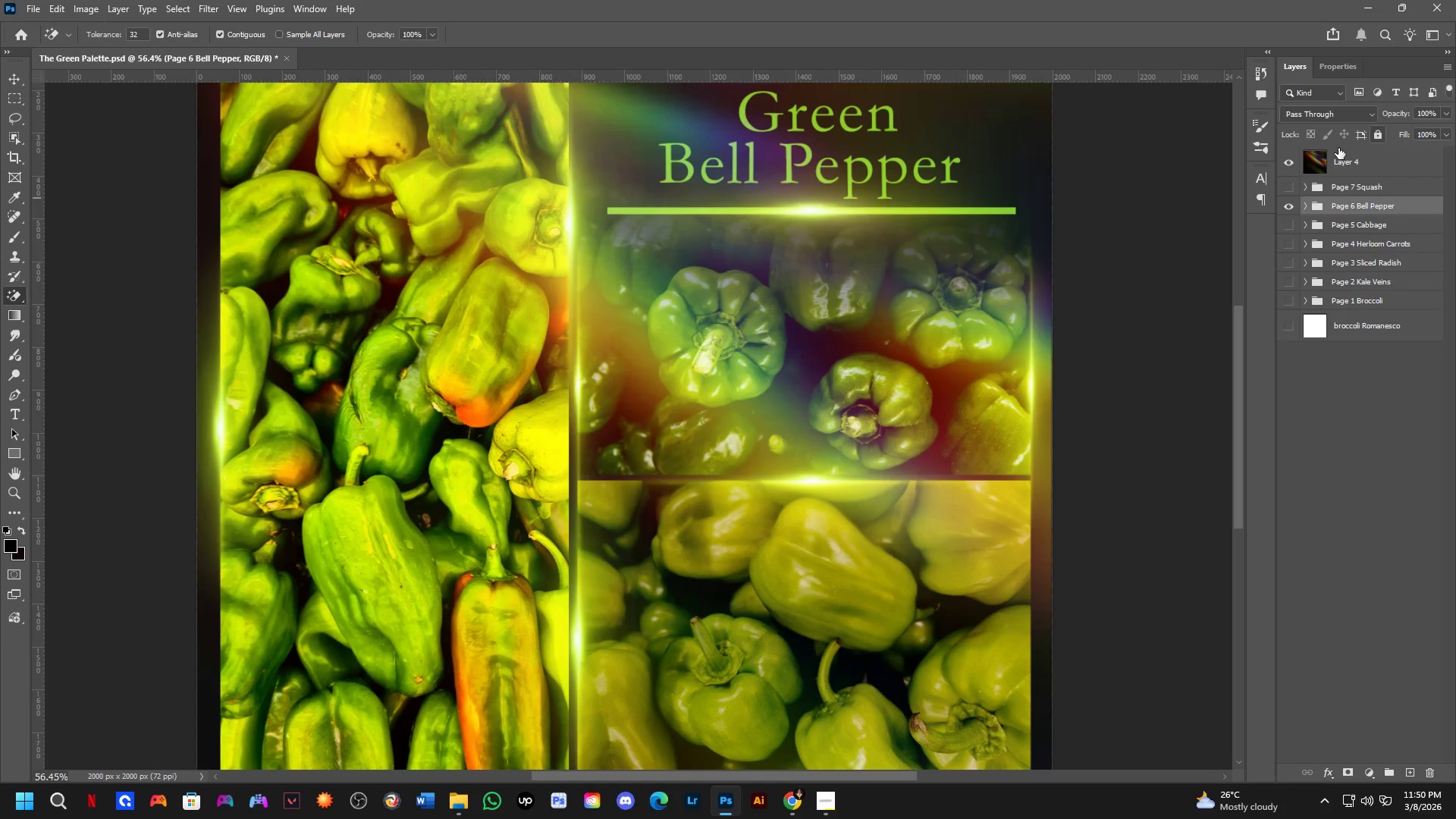 
left_click_drag(start_coordinate=[320, 563], to_coordinate=[708, 250])
 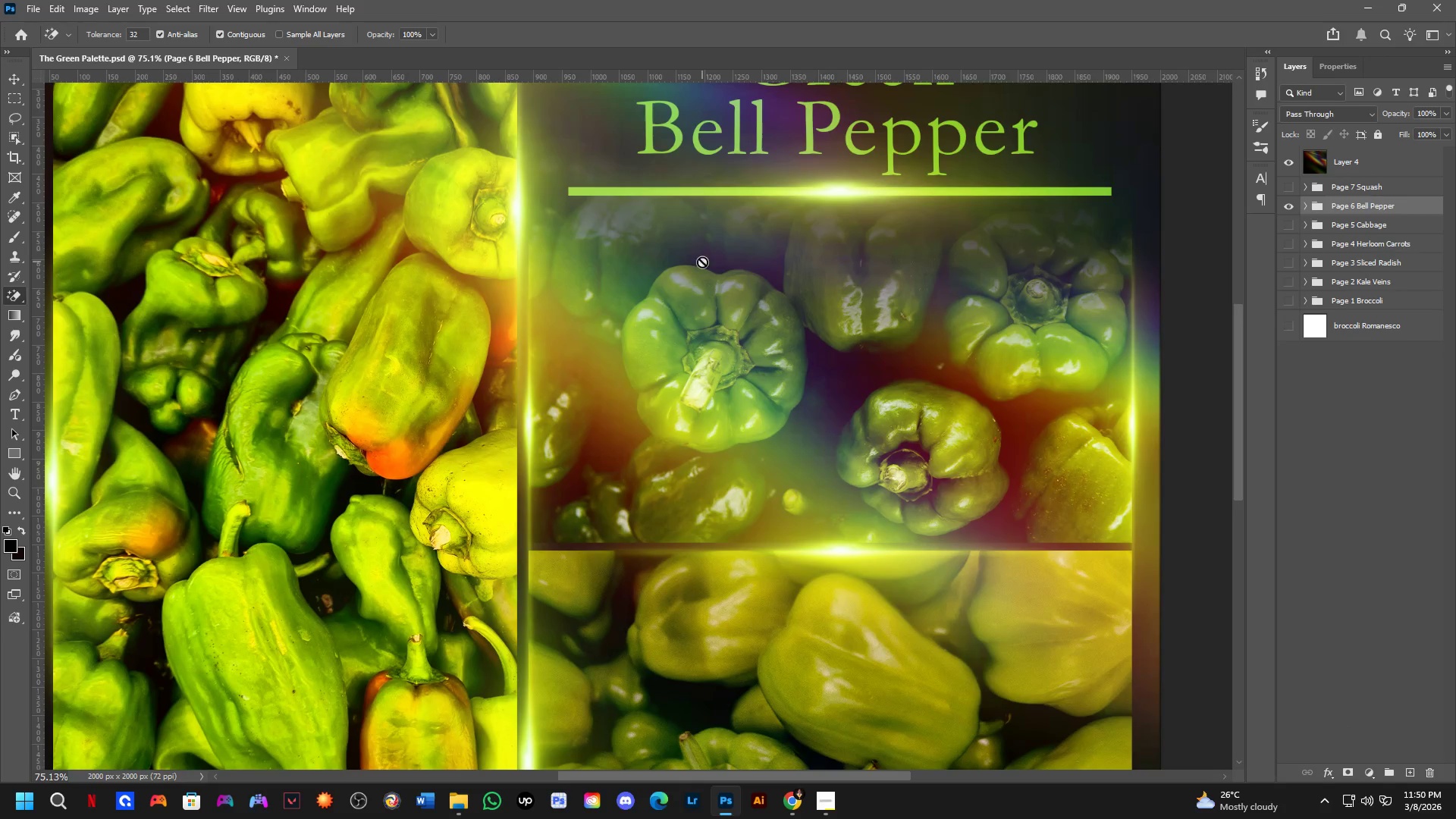 
scroll: coordinate [755, 271], scroll_direction: down, amount: 3.0
 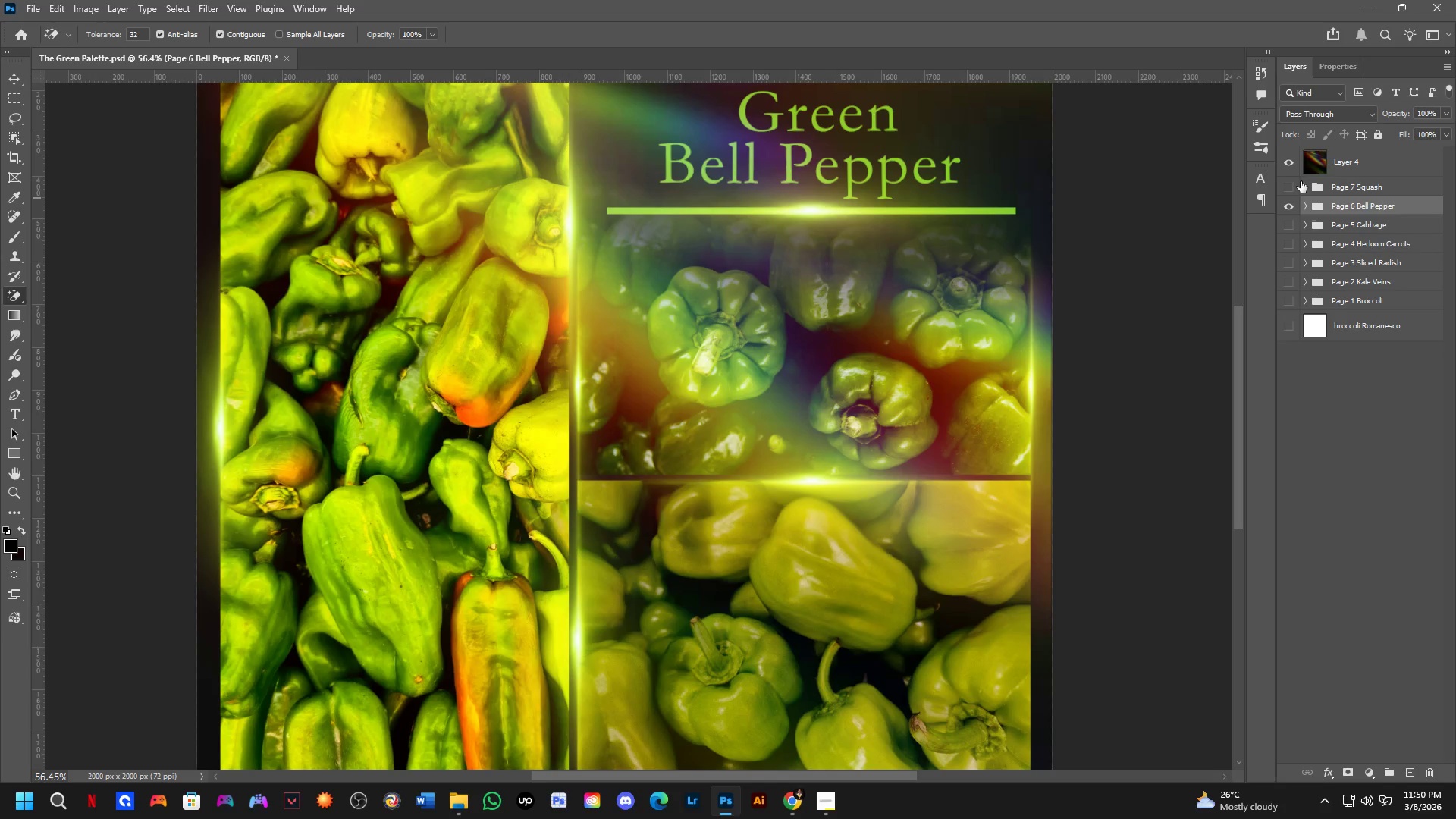 
left_click([1298, 184])
 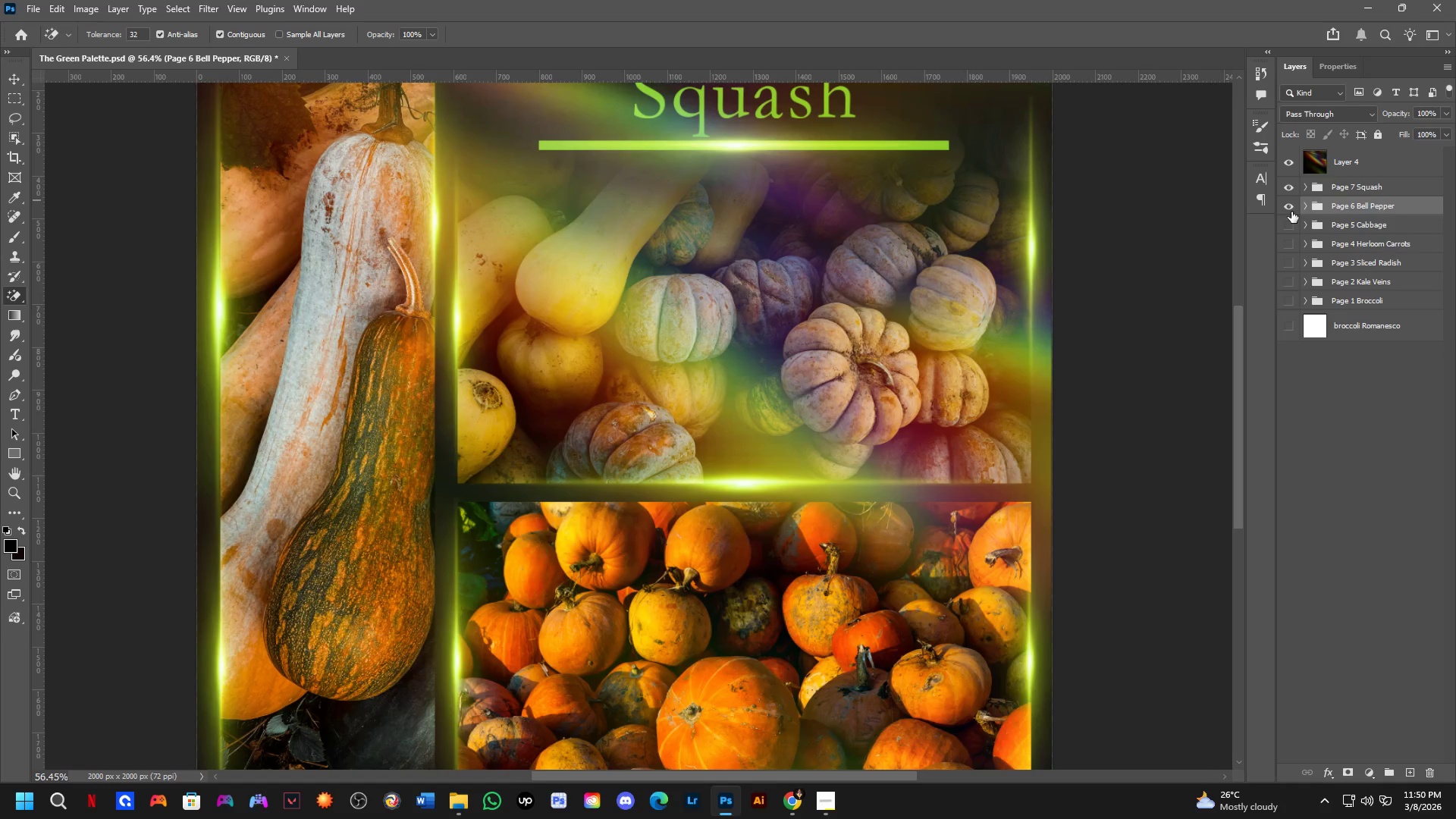 
left_click([1291, 212])
 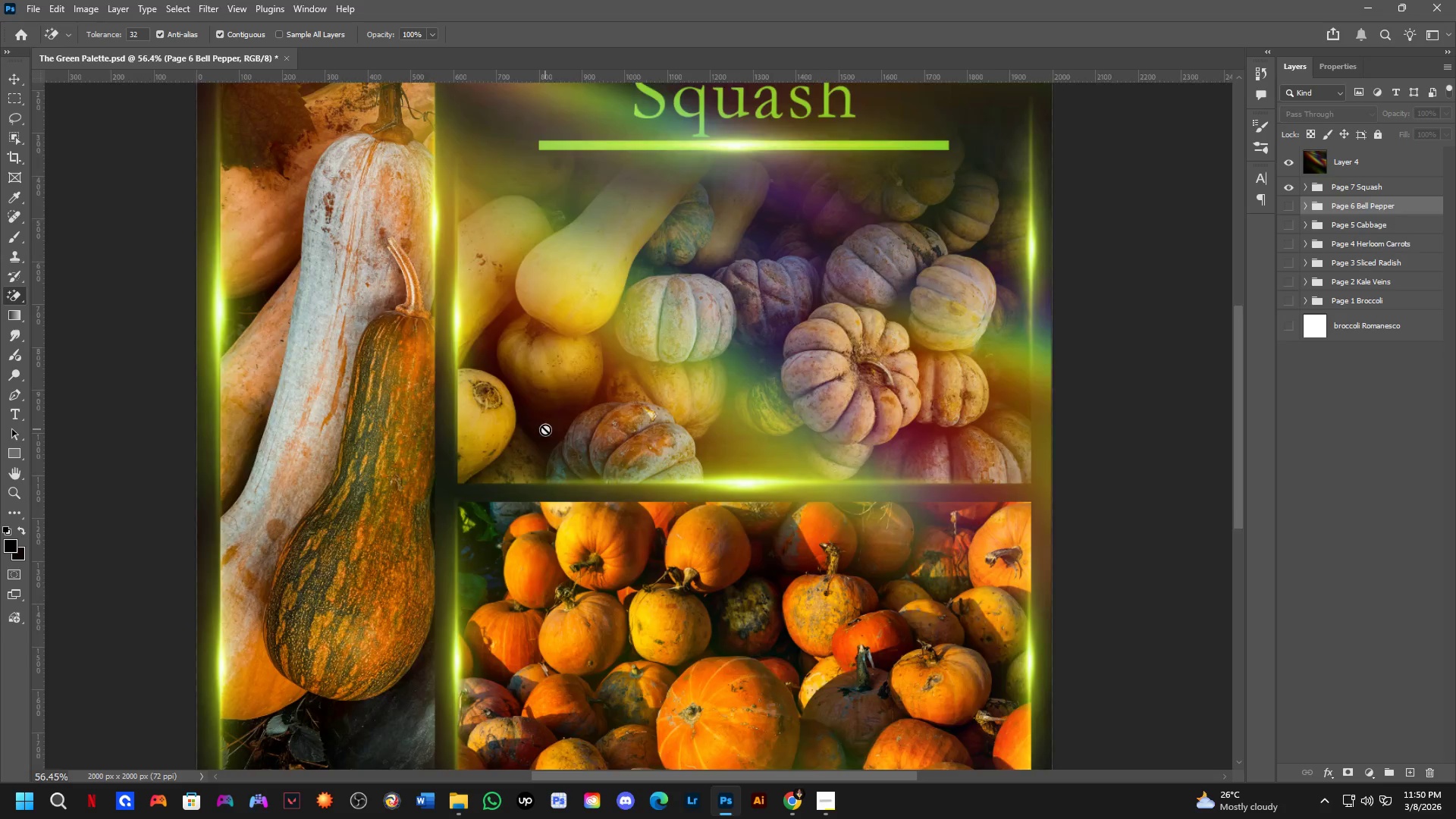 
scroll: coordinate [545, 429], scroll_direction: down, amount: 4.0
 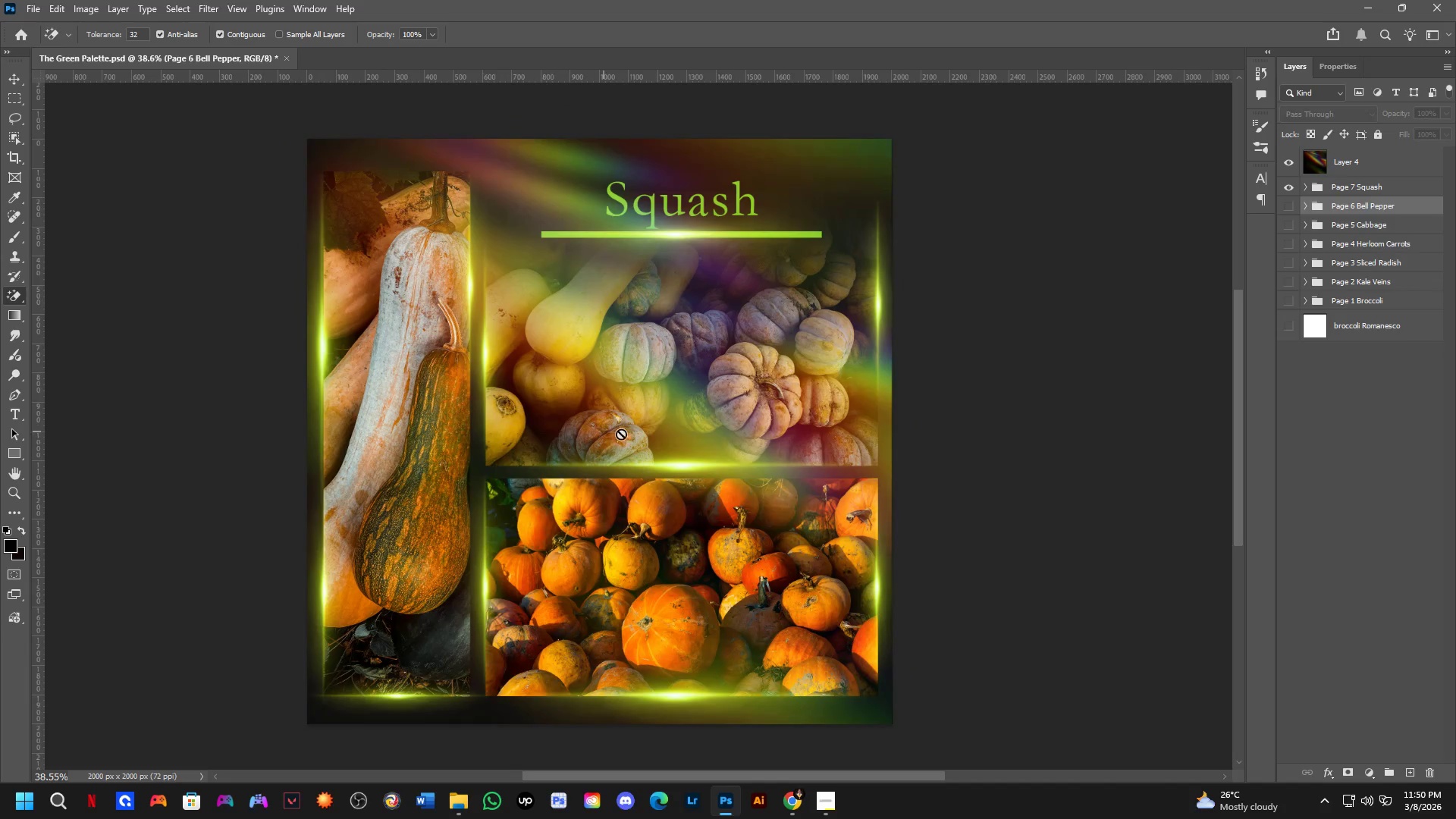 
hold_key(key=Space, duration=0.52)
 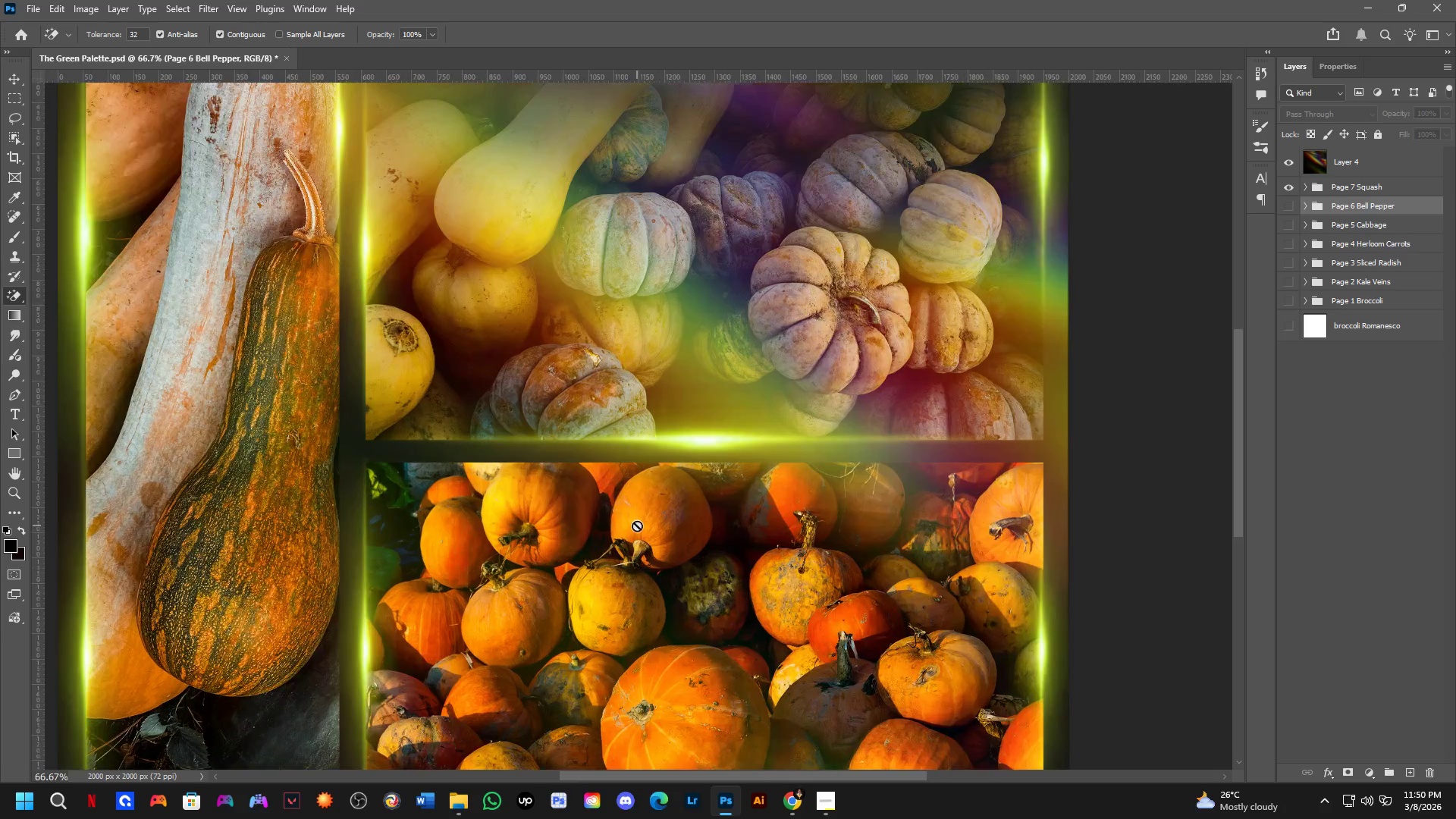 
left_click_drag(start_coordinate=[657, 439], to_coordinate=[651, 447])
 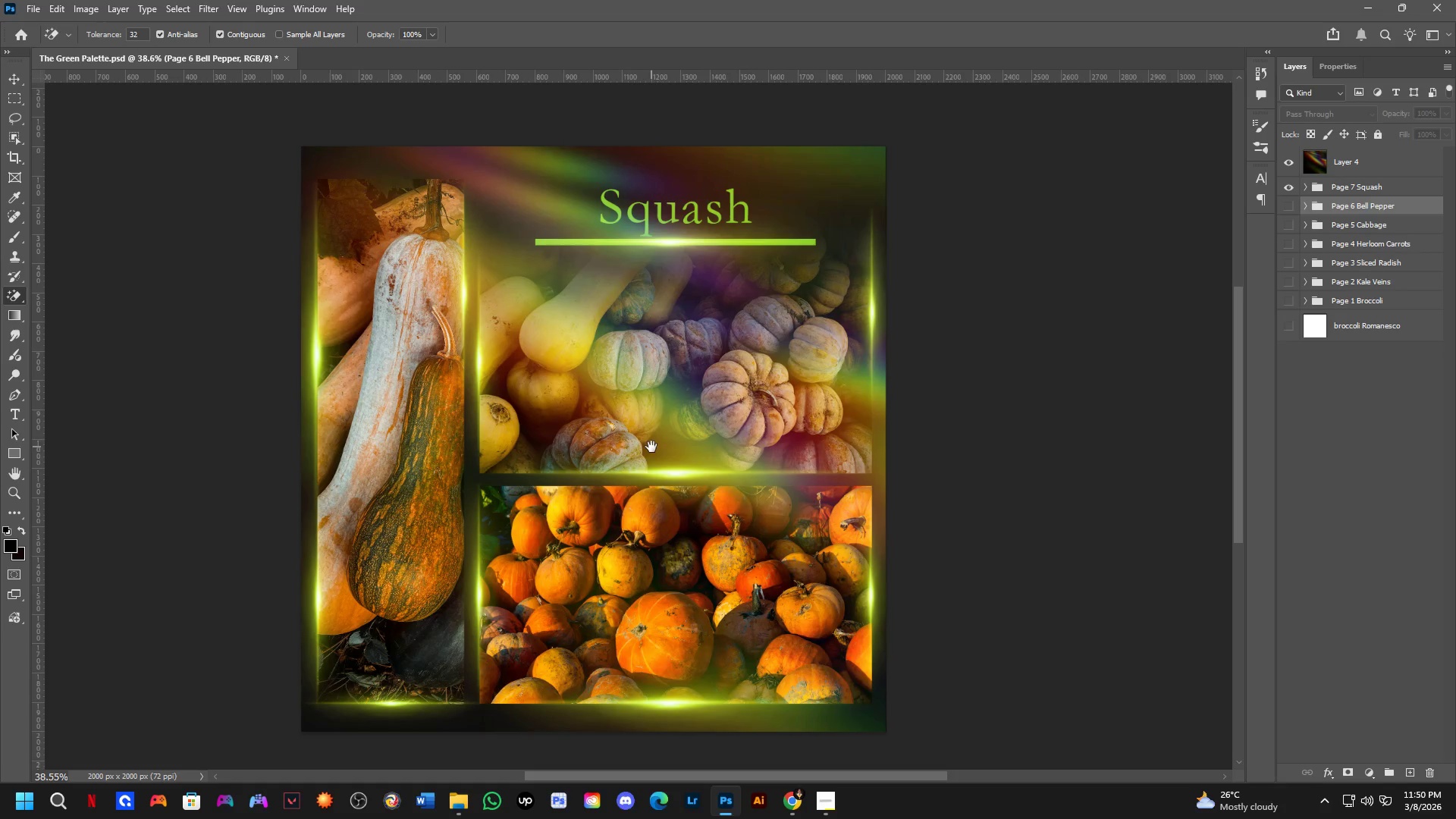 
hold_key(key=Space, duration=1.52)
 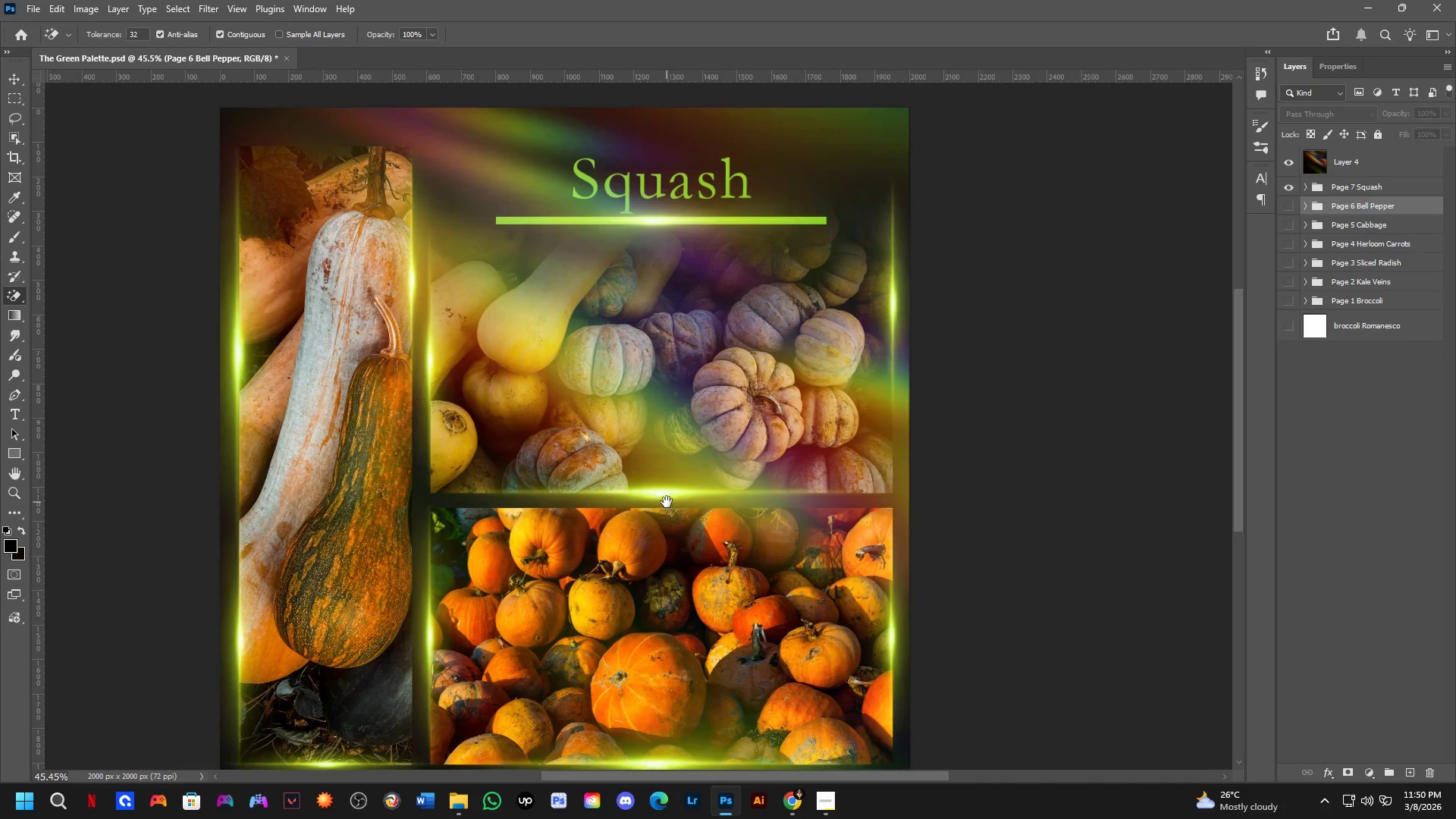 
scroll: coordinate [637, 523], scroll_direction: up, amount: 4.0
 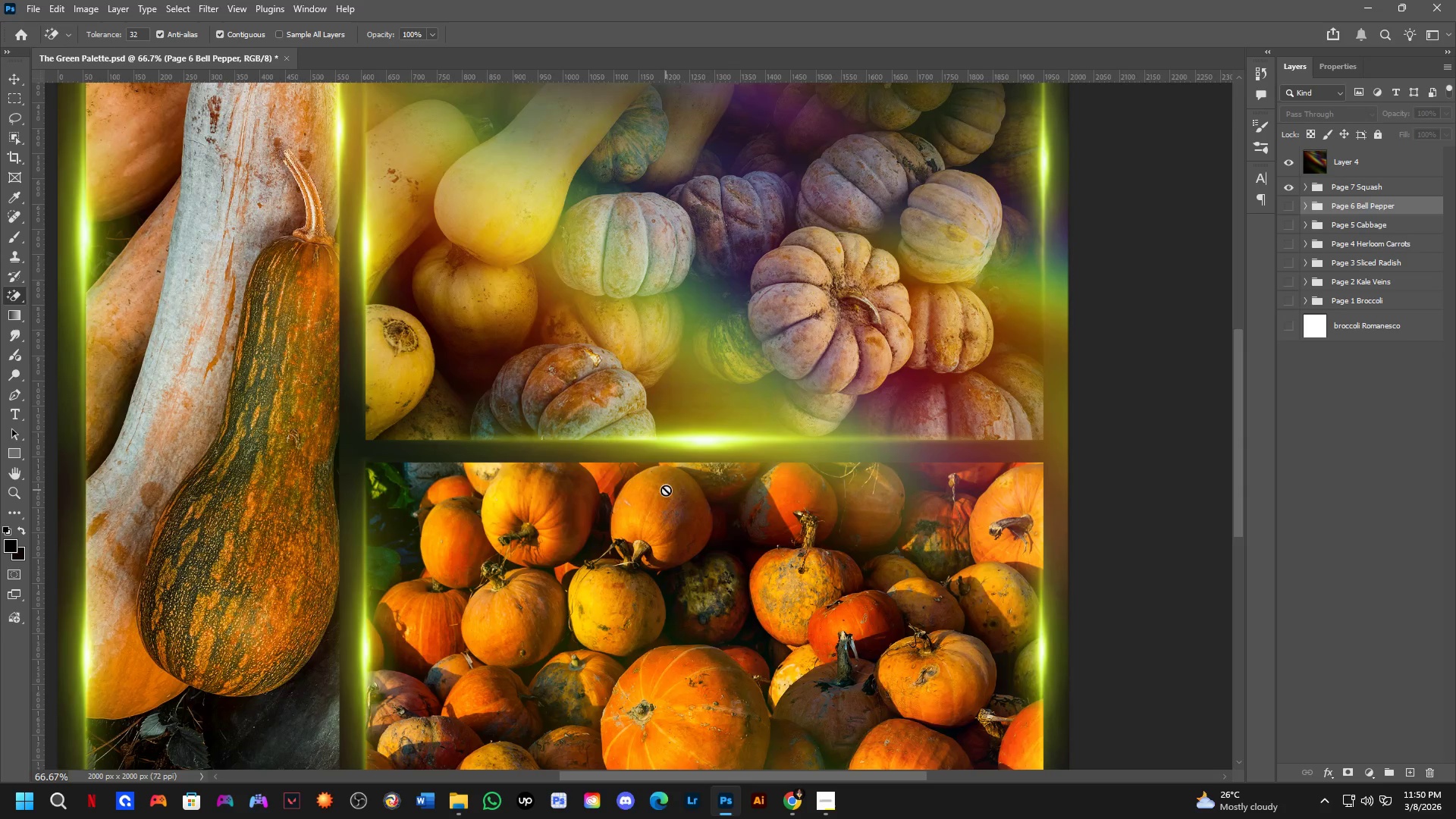 
key(Shift+ShiftLeft)
 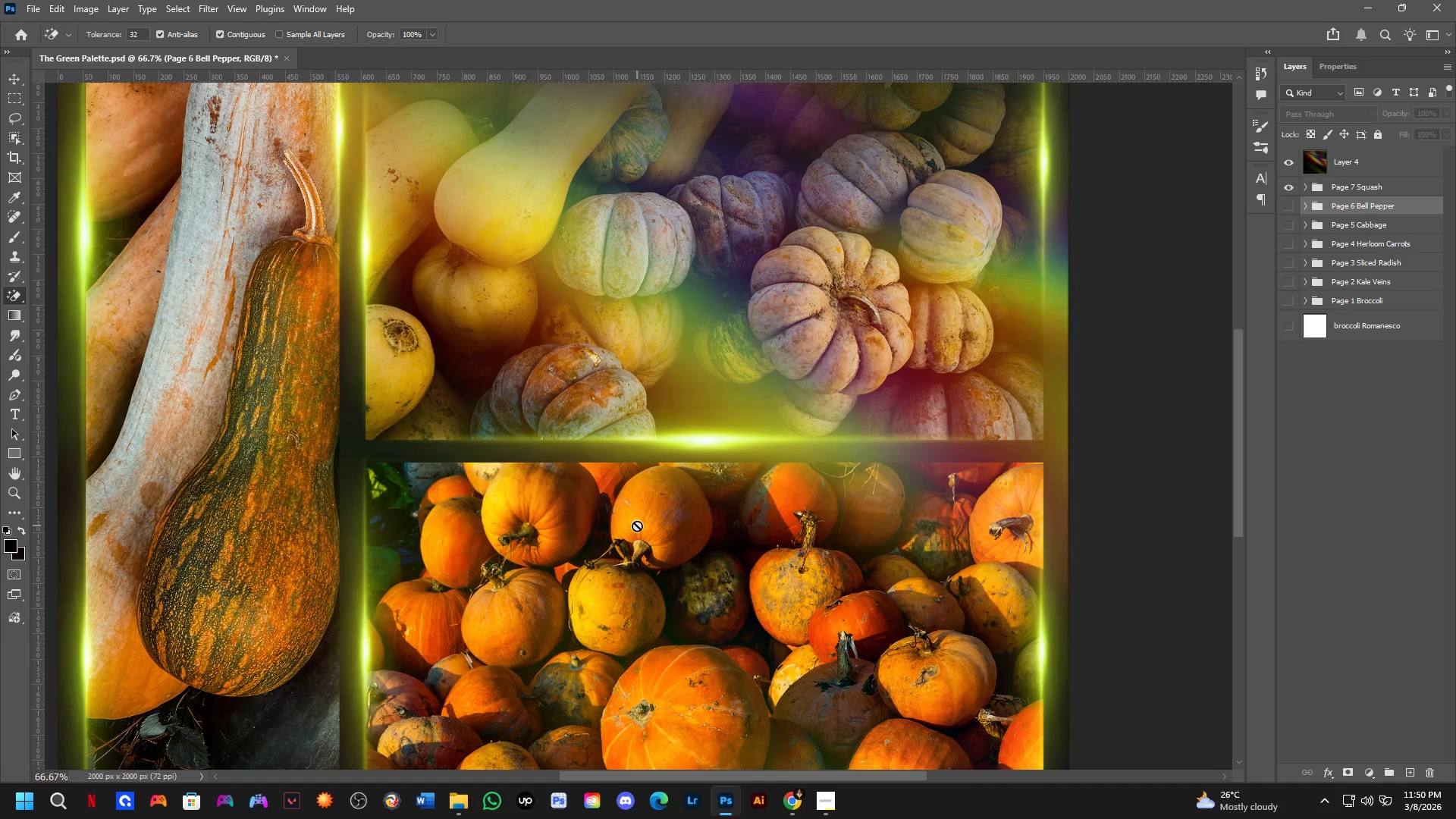 
hold_key(key=ShiftLeft, duration=0.34)
scroll: coordinate [666, 490], scroll_direction: down, amount: 2.0
 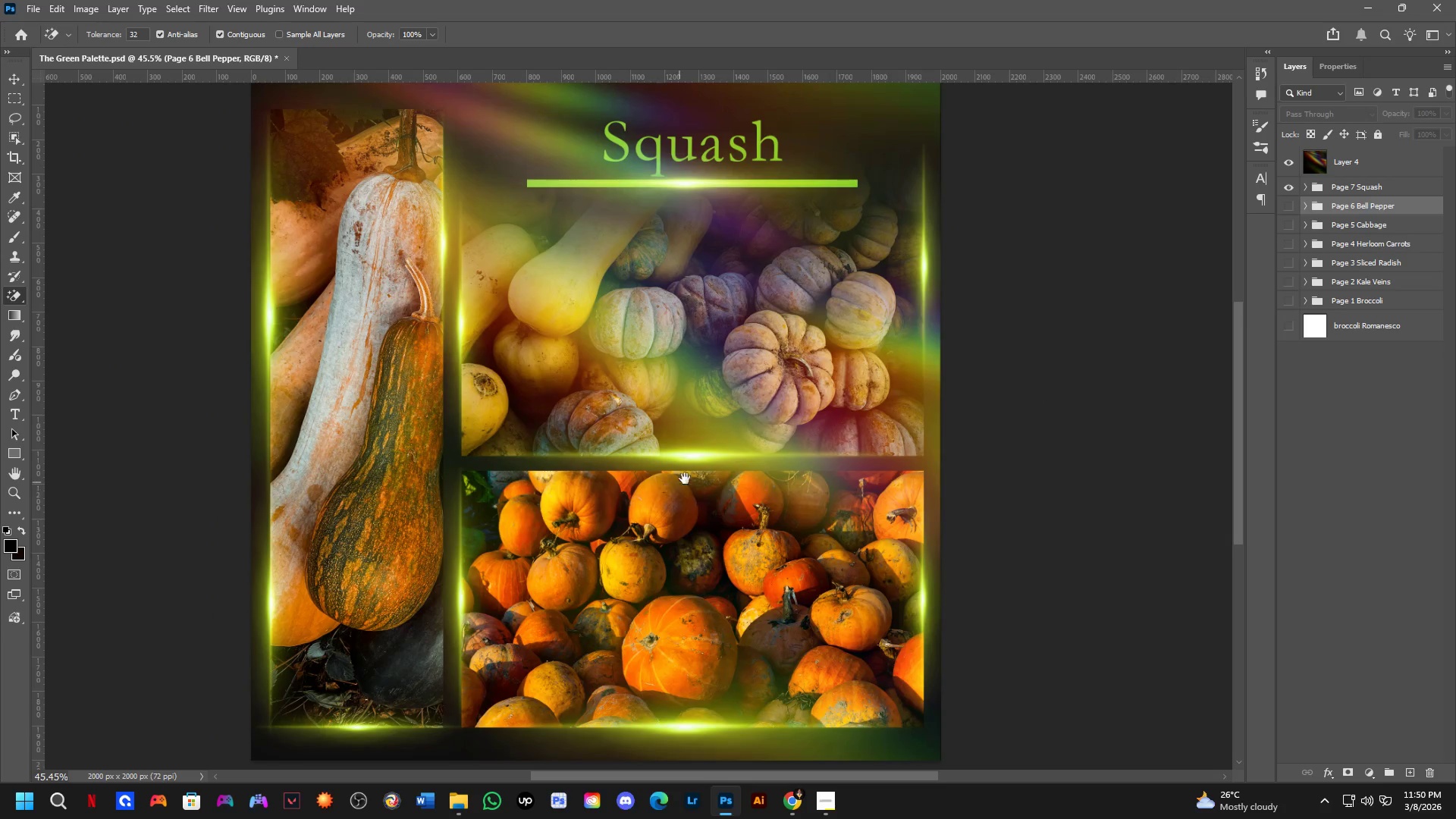 
left_click_drag(start_coordinate=[698, 465], to_coordinate=[639, 484])
 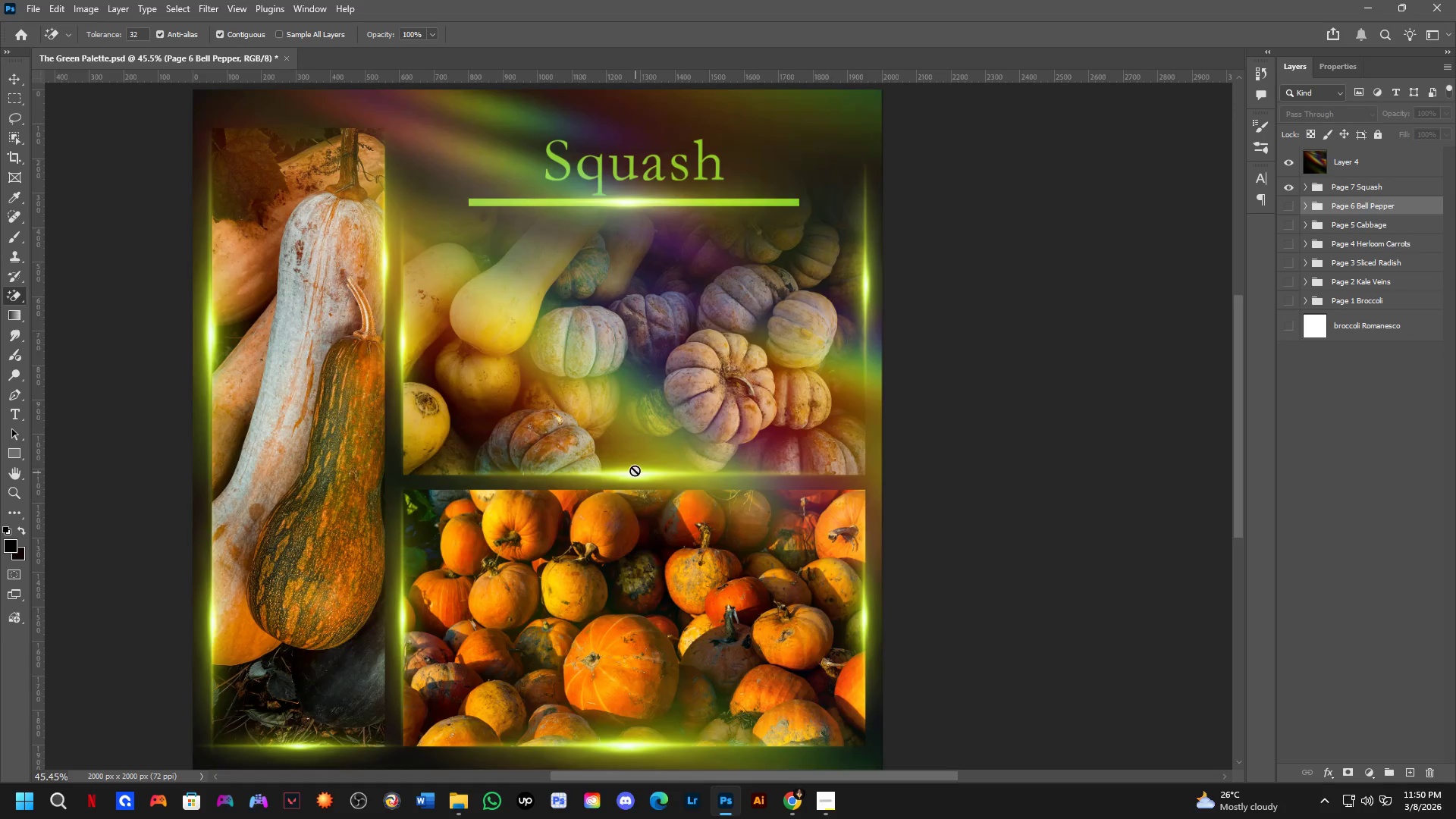 
scroll: coordinate [633, 457], scroll_direction: down, amount: 1.0
 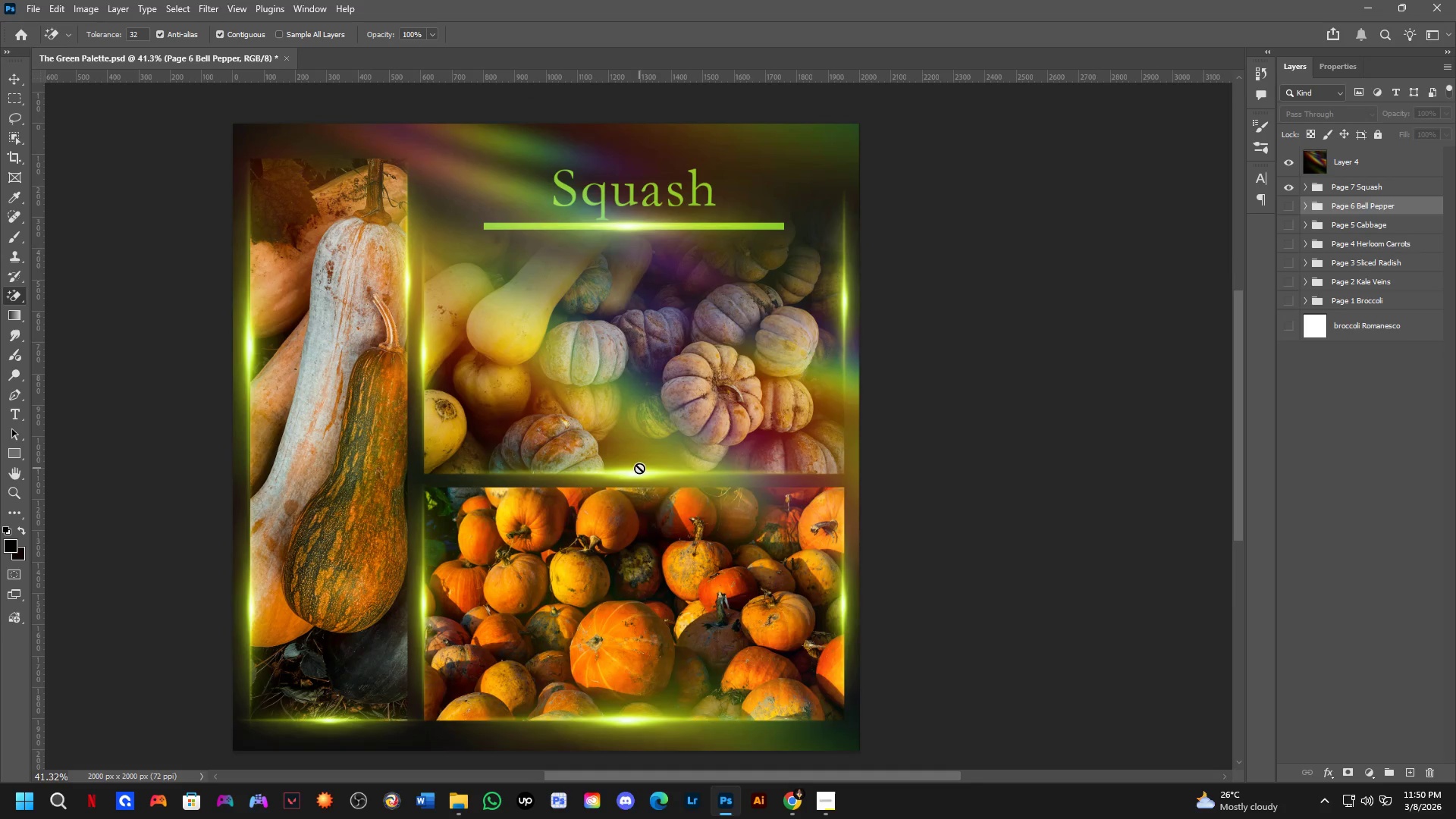 
key(Control+Shift+ShiftLeft)
 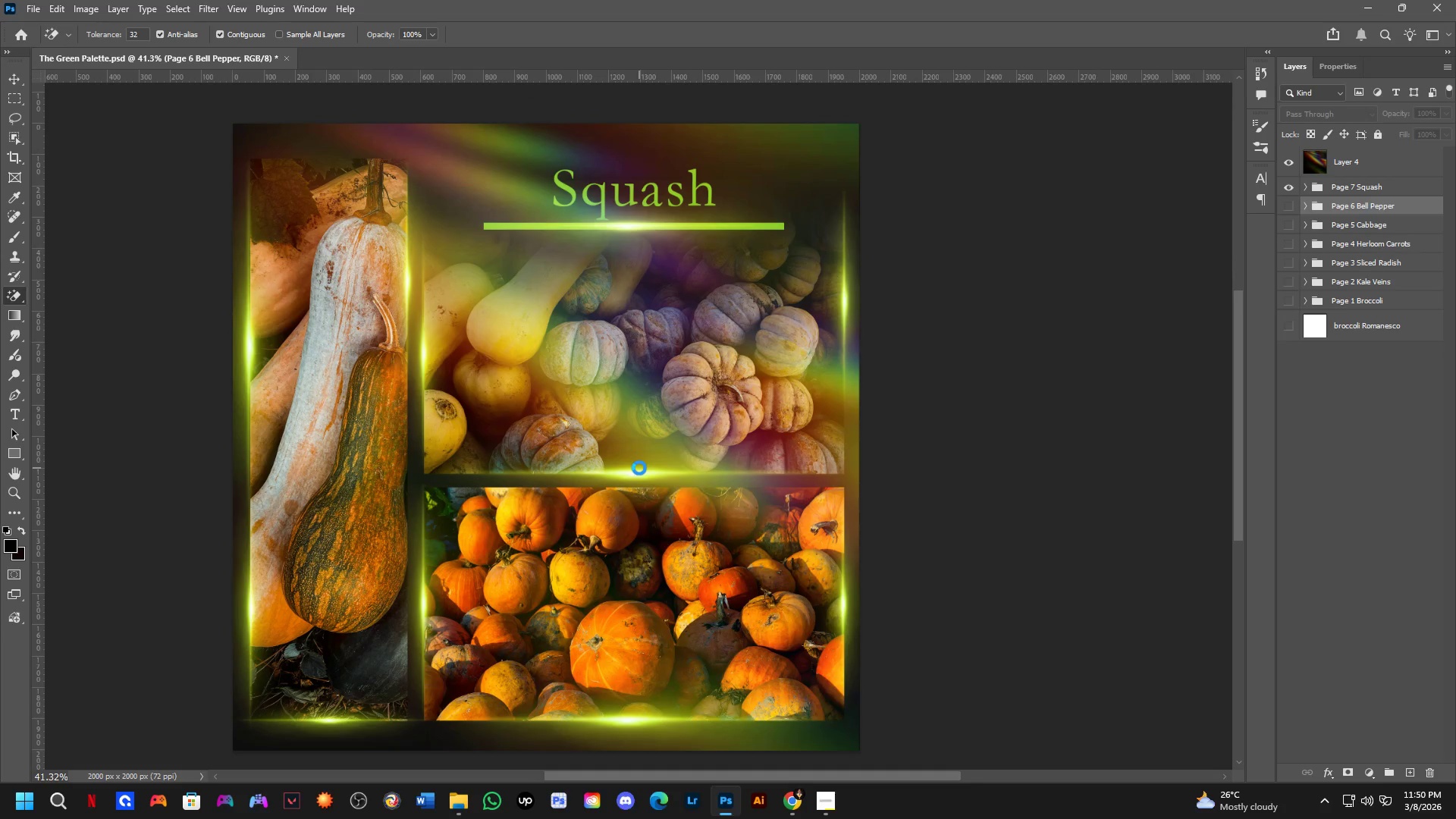 
key(Control+Shift+S)
 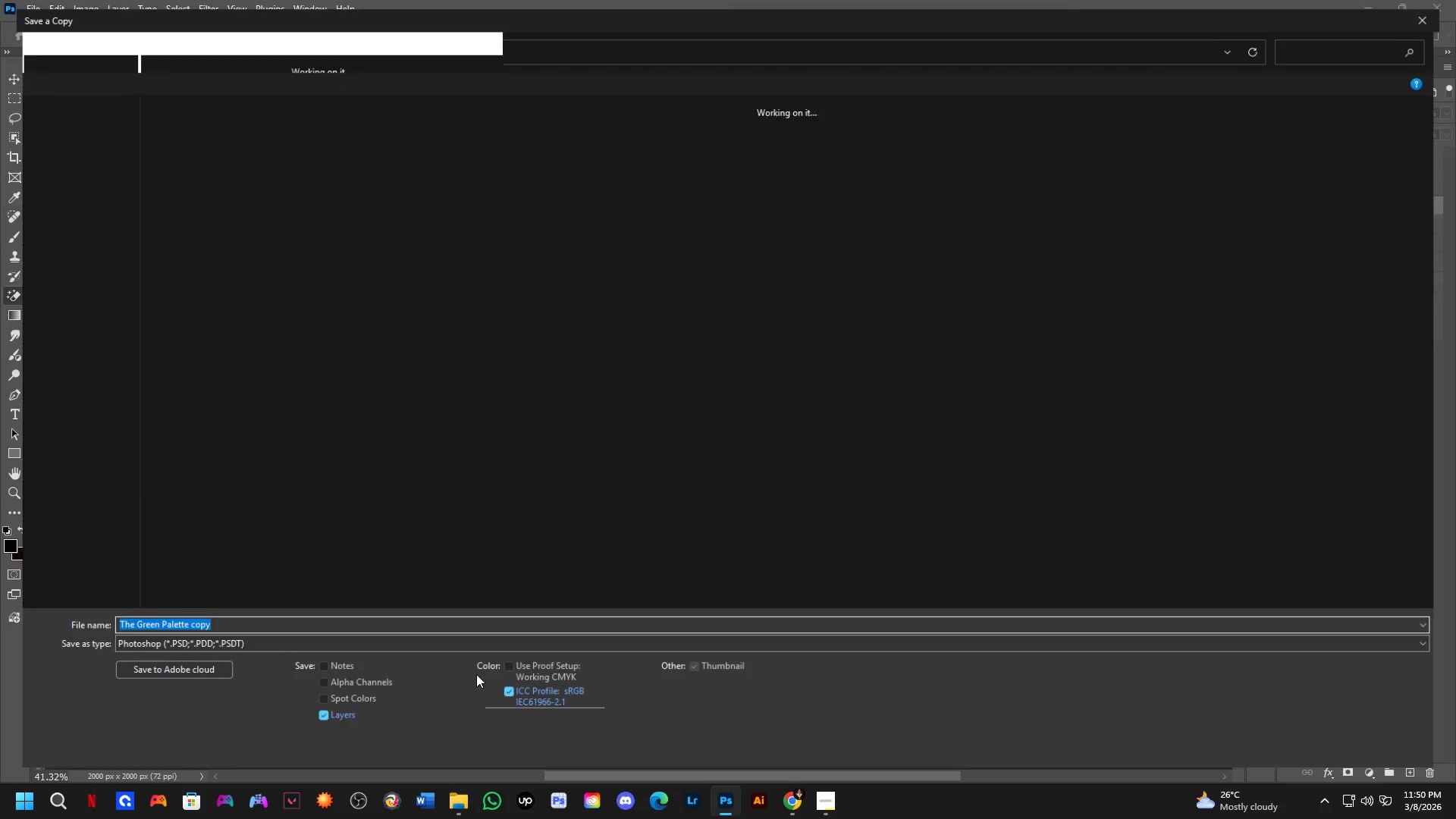 
left_click([482, 648])
 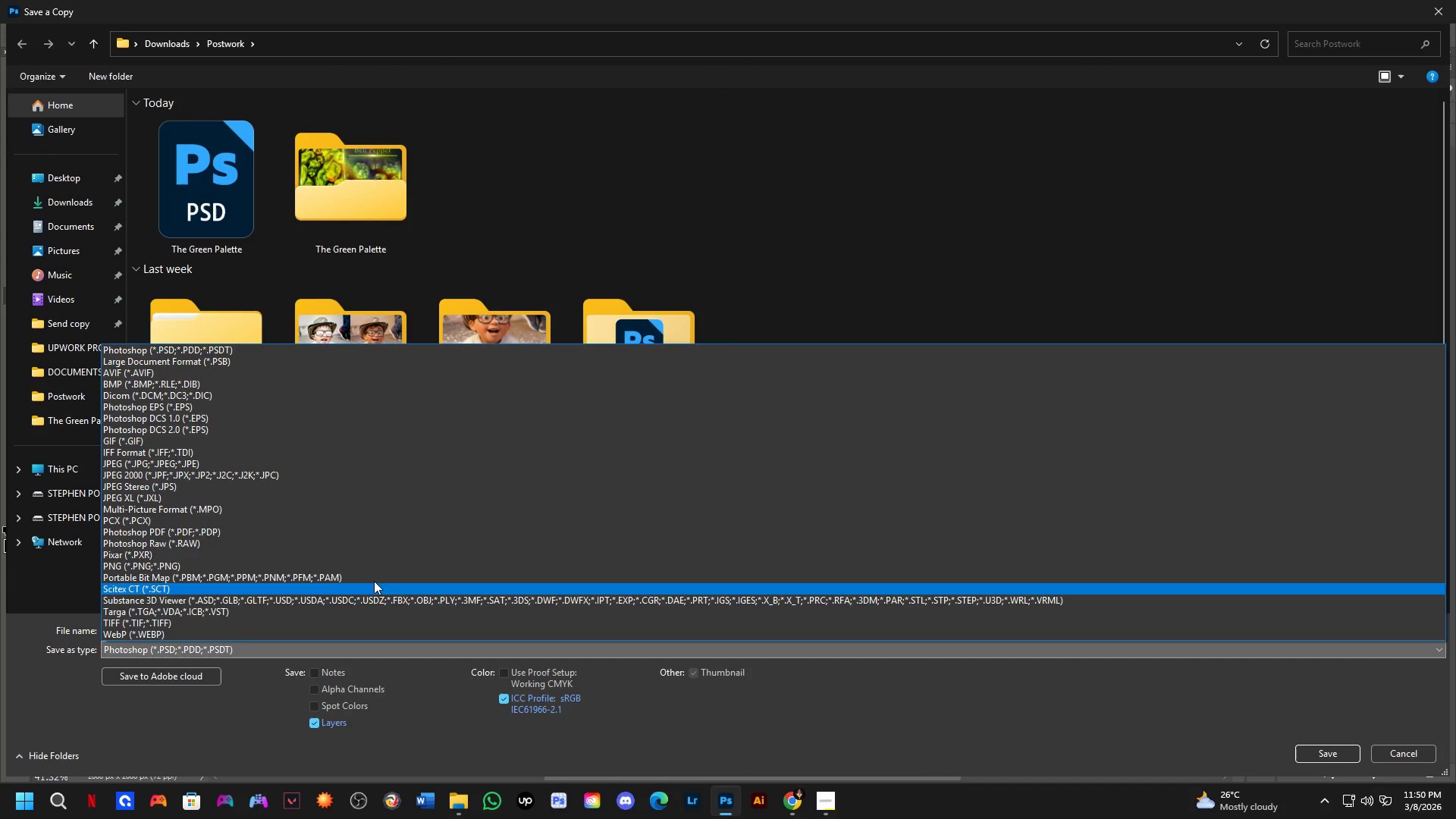 
left_click_drag(start_coordinate=[359, 558], to_coordinate=[438, 463])
 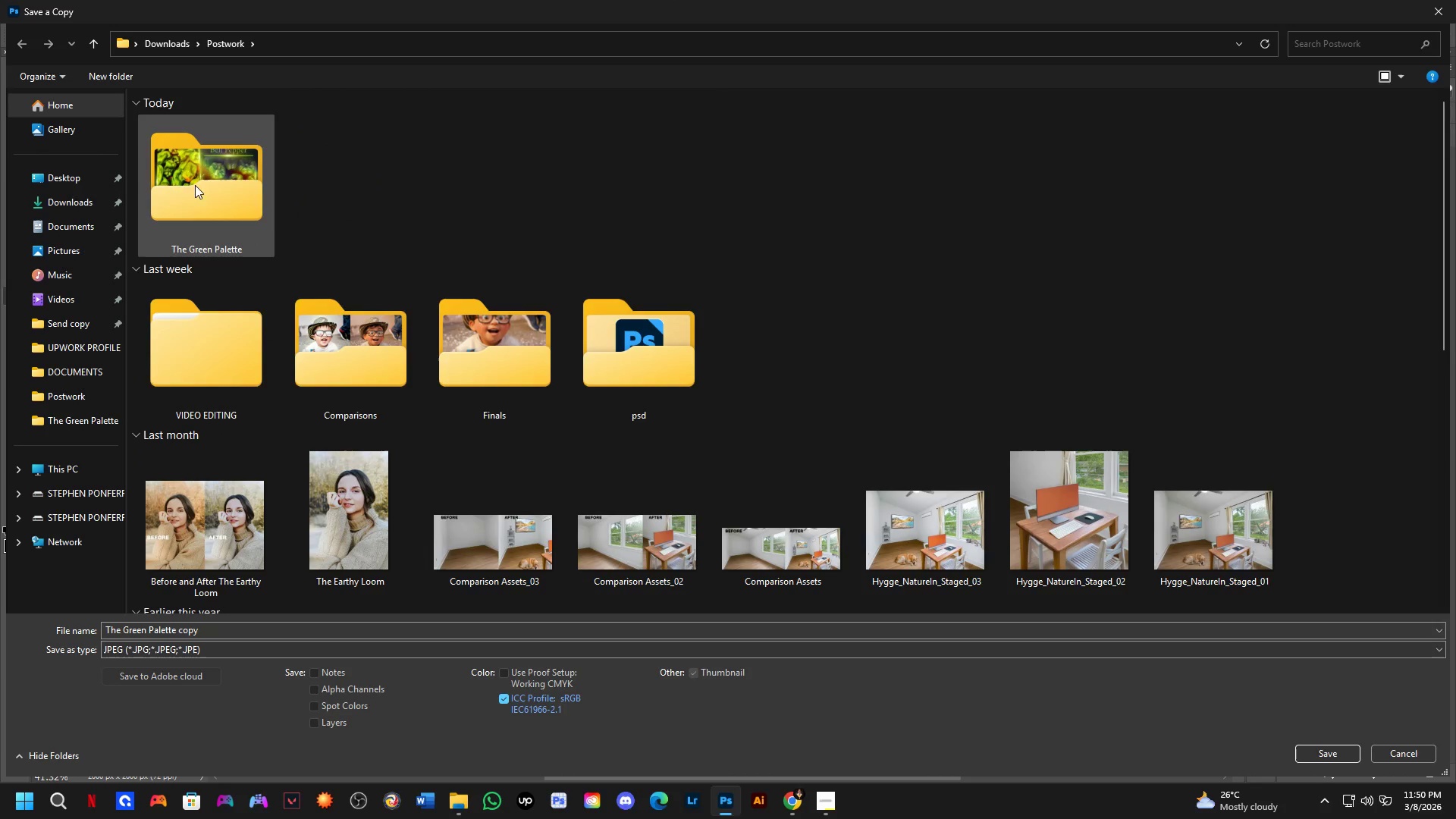 
double_click([179, 173])
 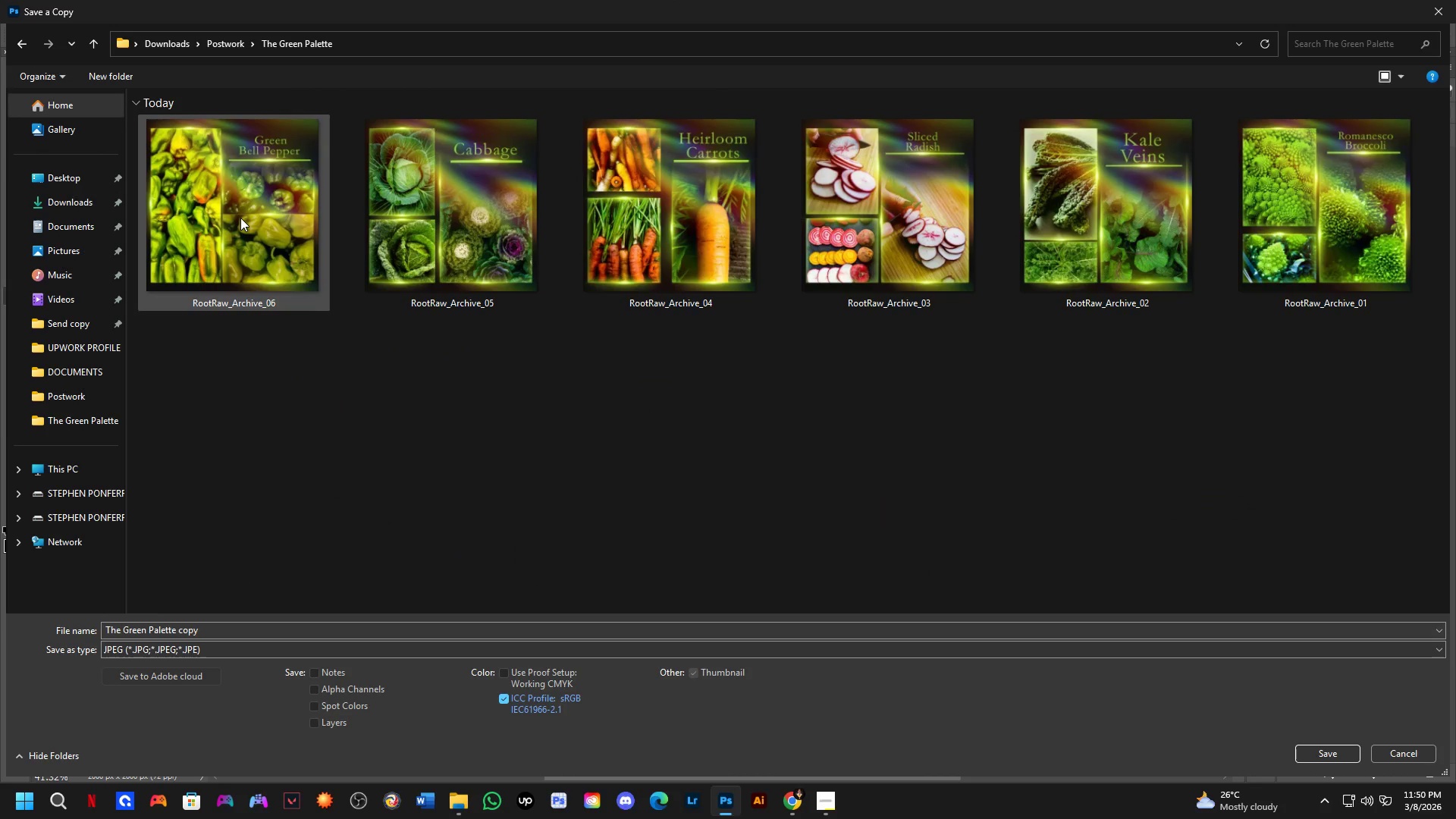 
left_click([240, 218])
 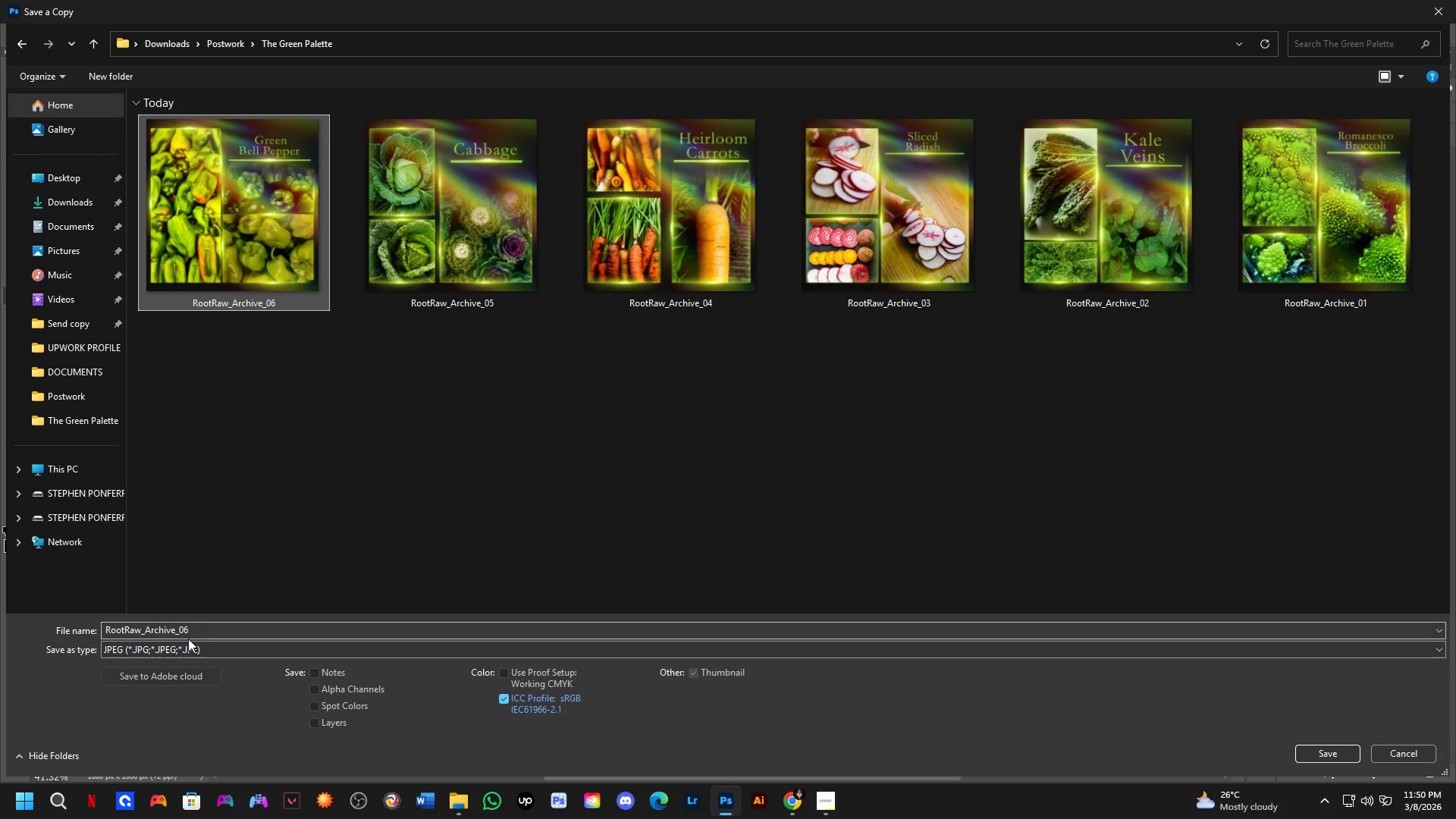 
left_click([215, 631])
 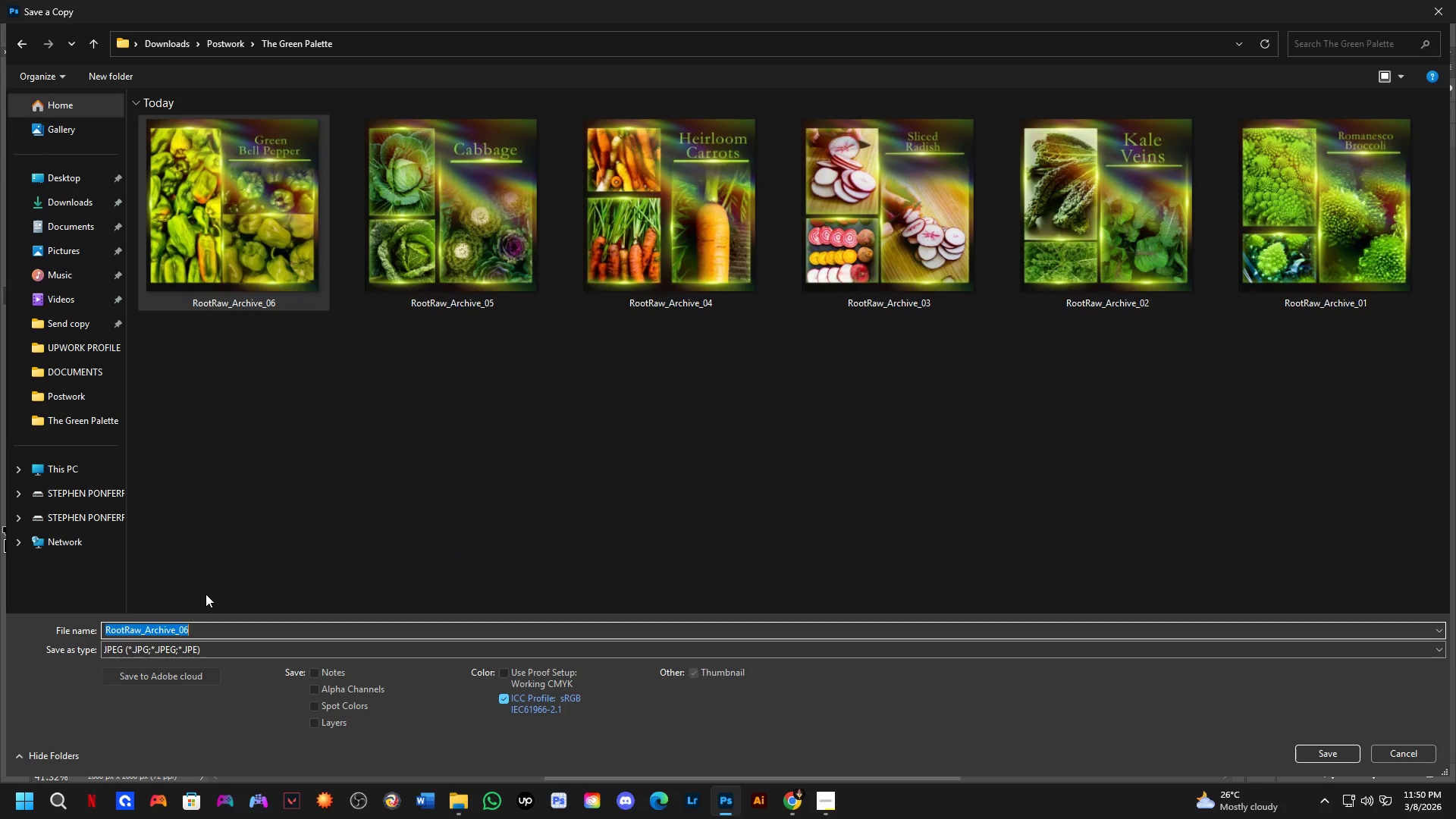 
key(ArrowRight)
 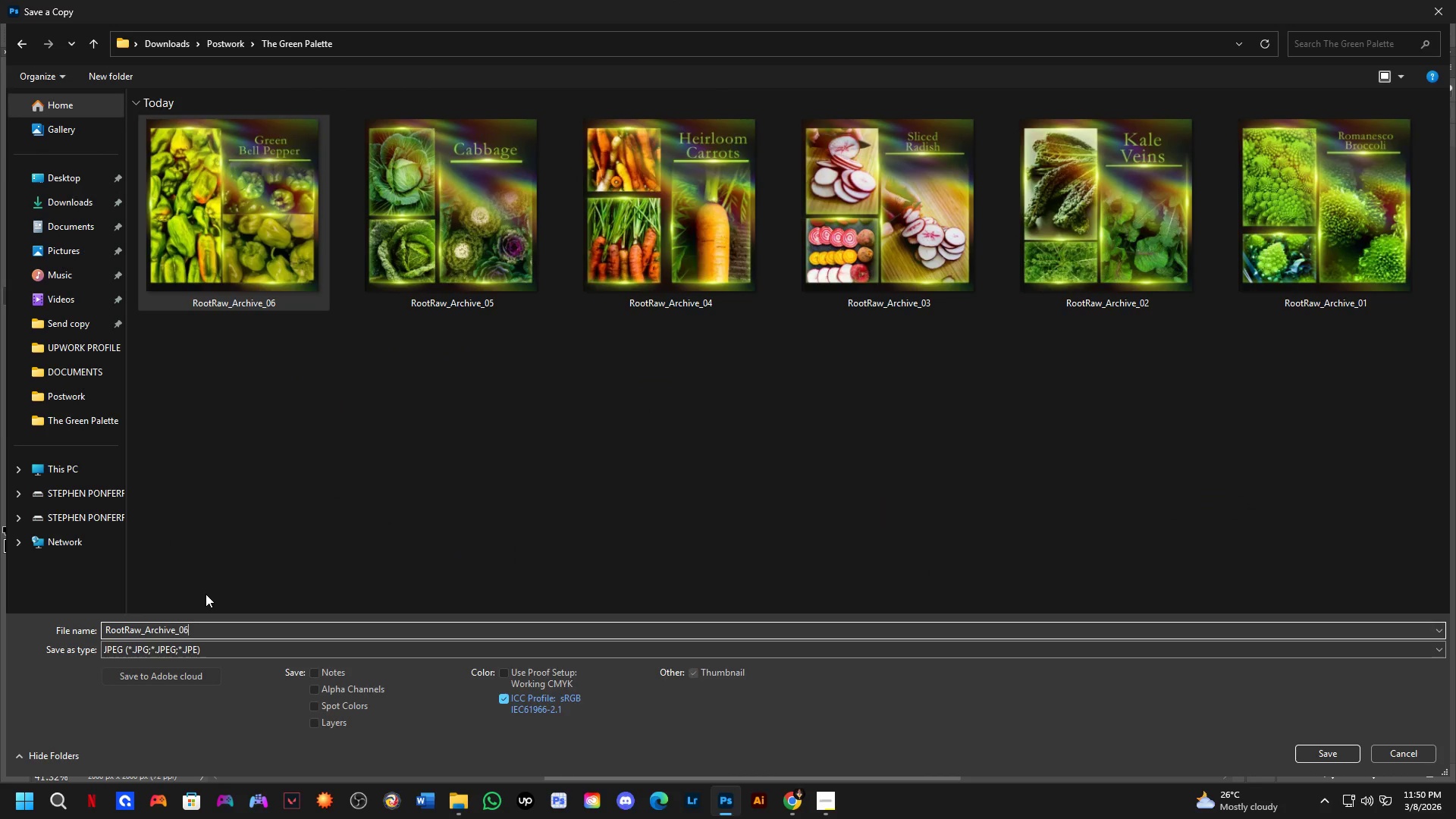 
key(Backspace)
 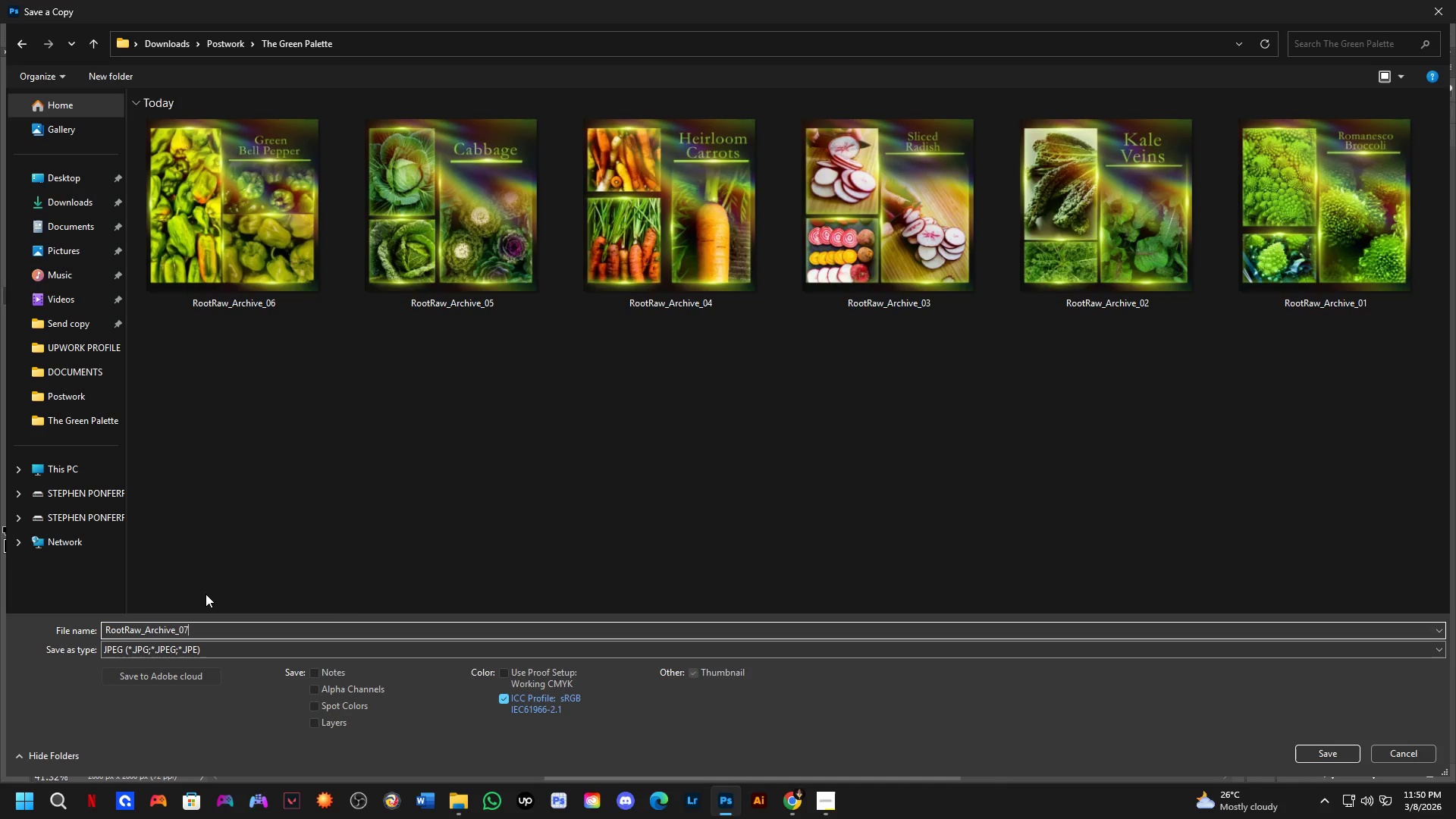 
key(Numpad7)
 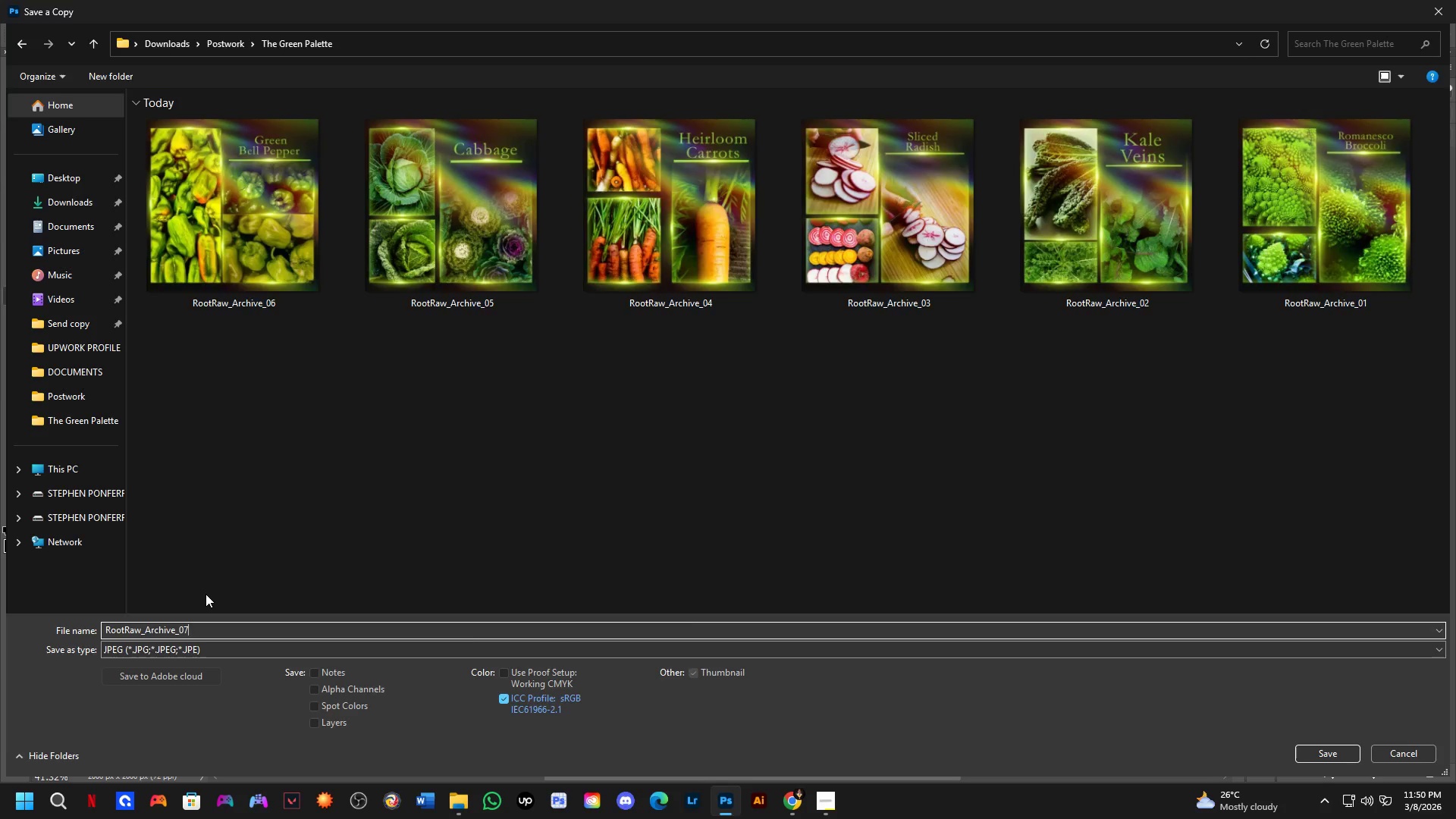 
key(NumpadEnter)
 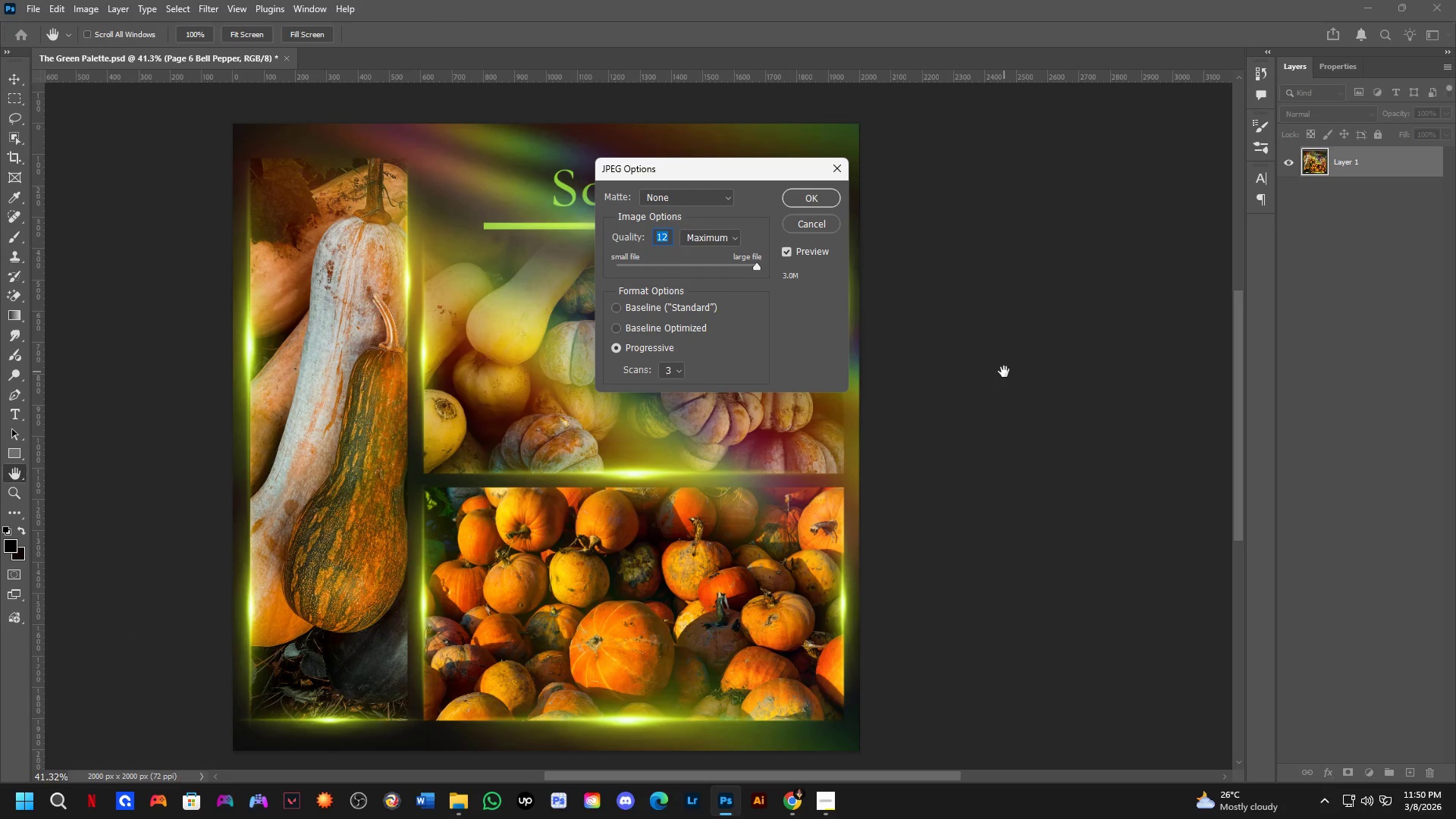 
key(NumpadEnter)
 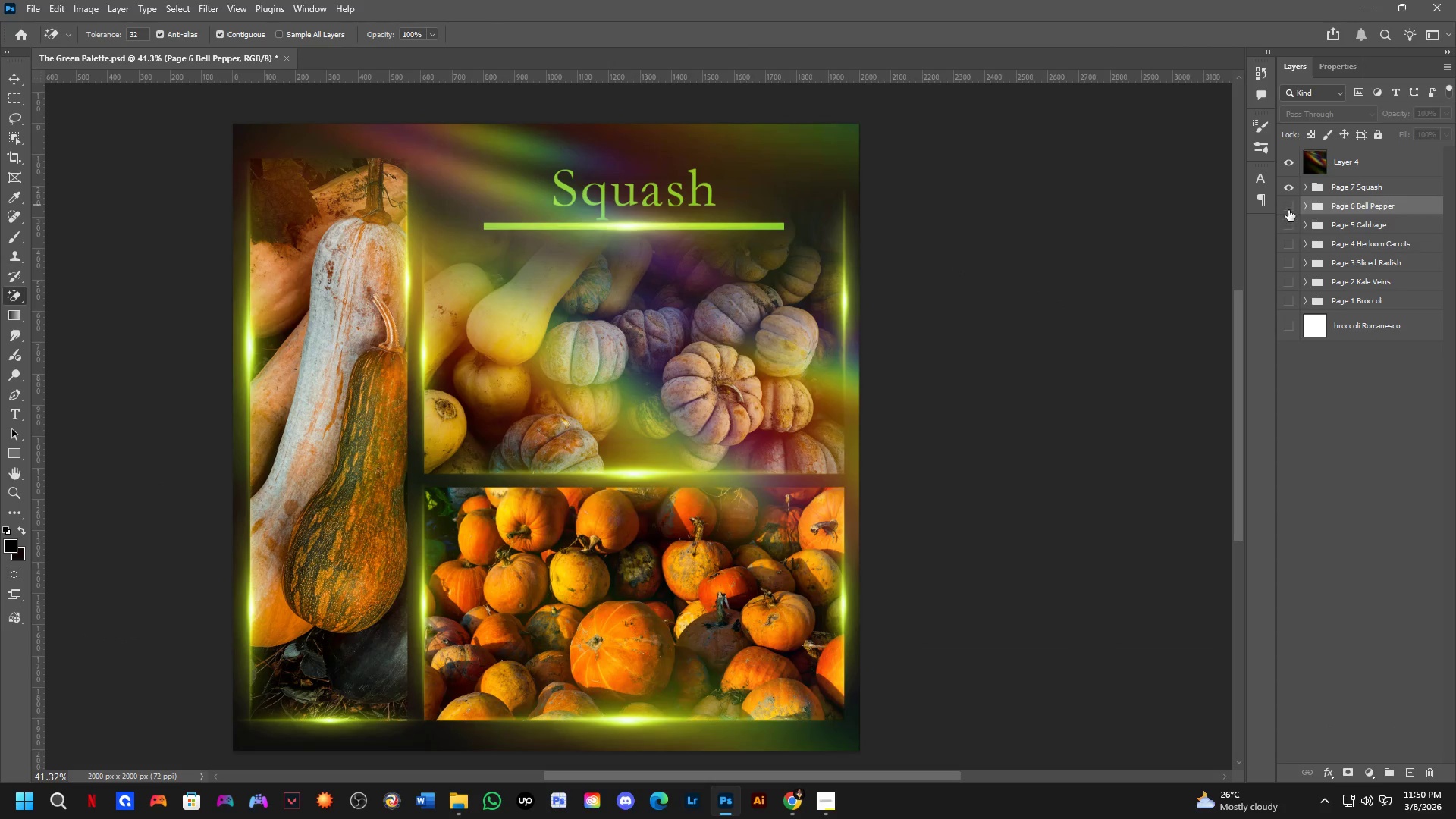 
left_click([1287, 187])
 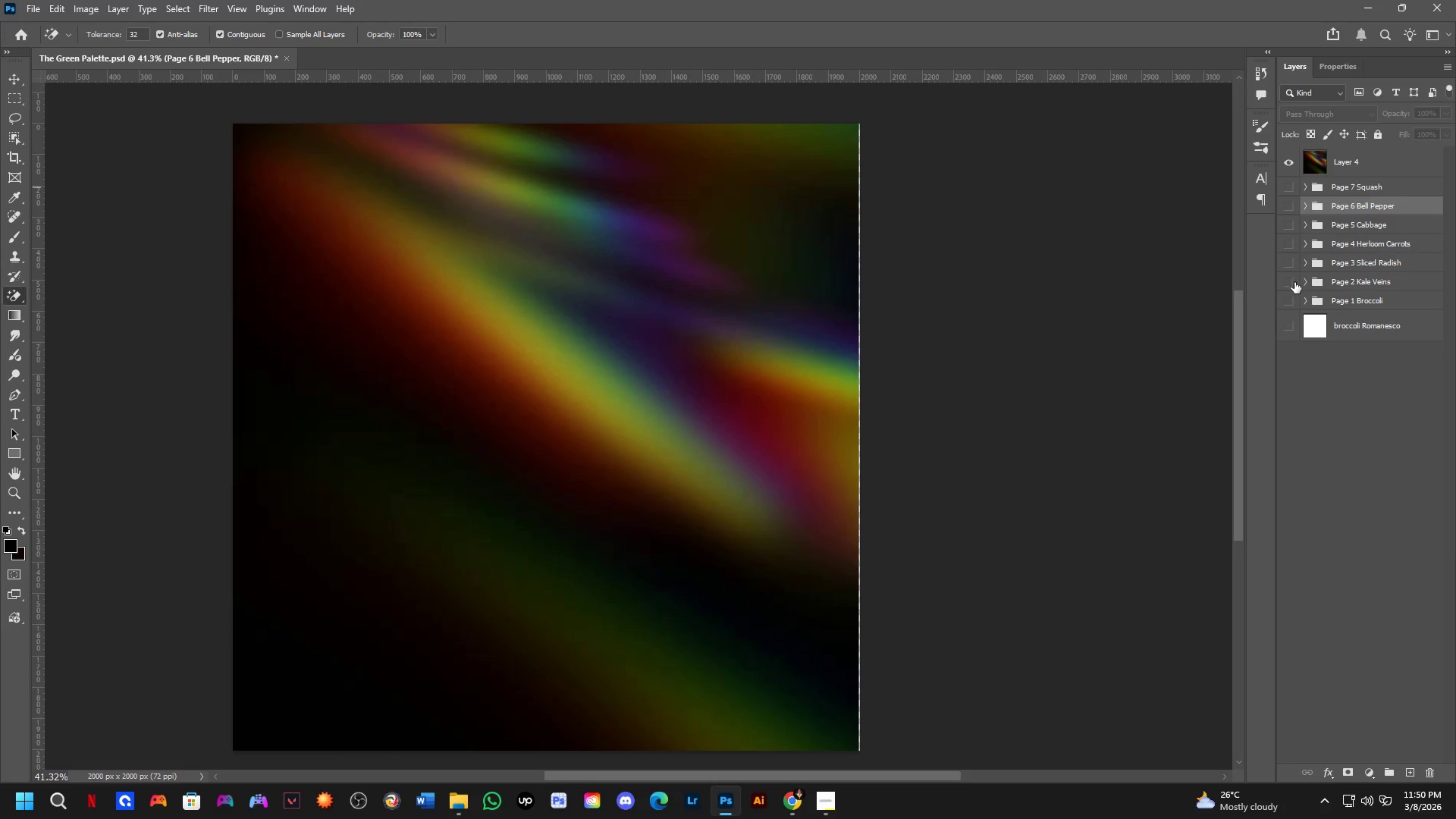 
left_click([1293, 294])
 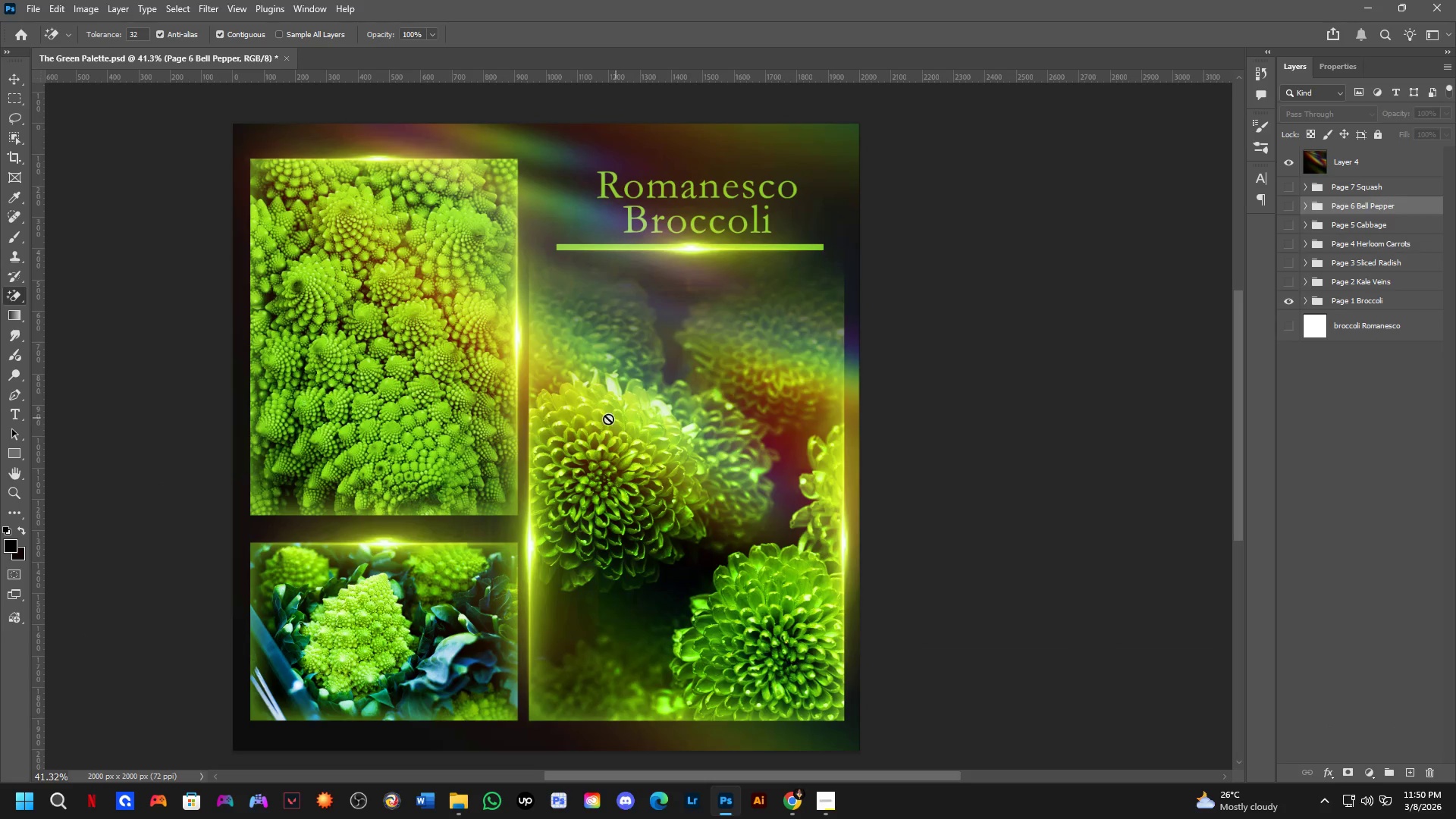 
scroll: coordinate [592, 422], scroll_direction: down, amount: 1.0
 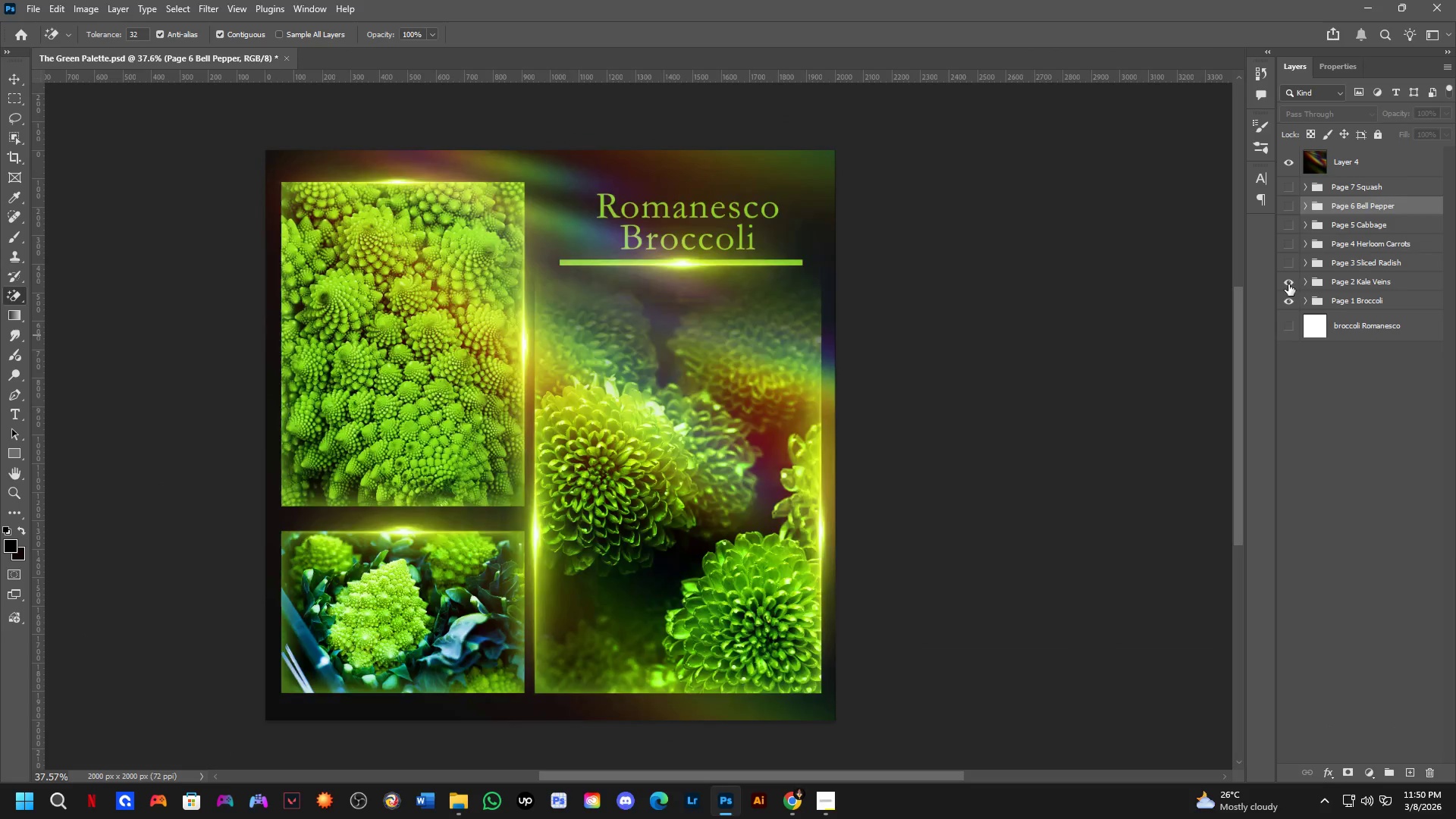 
double_click([1291, 267])
 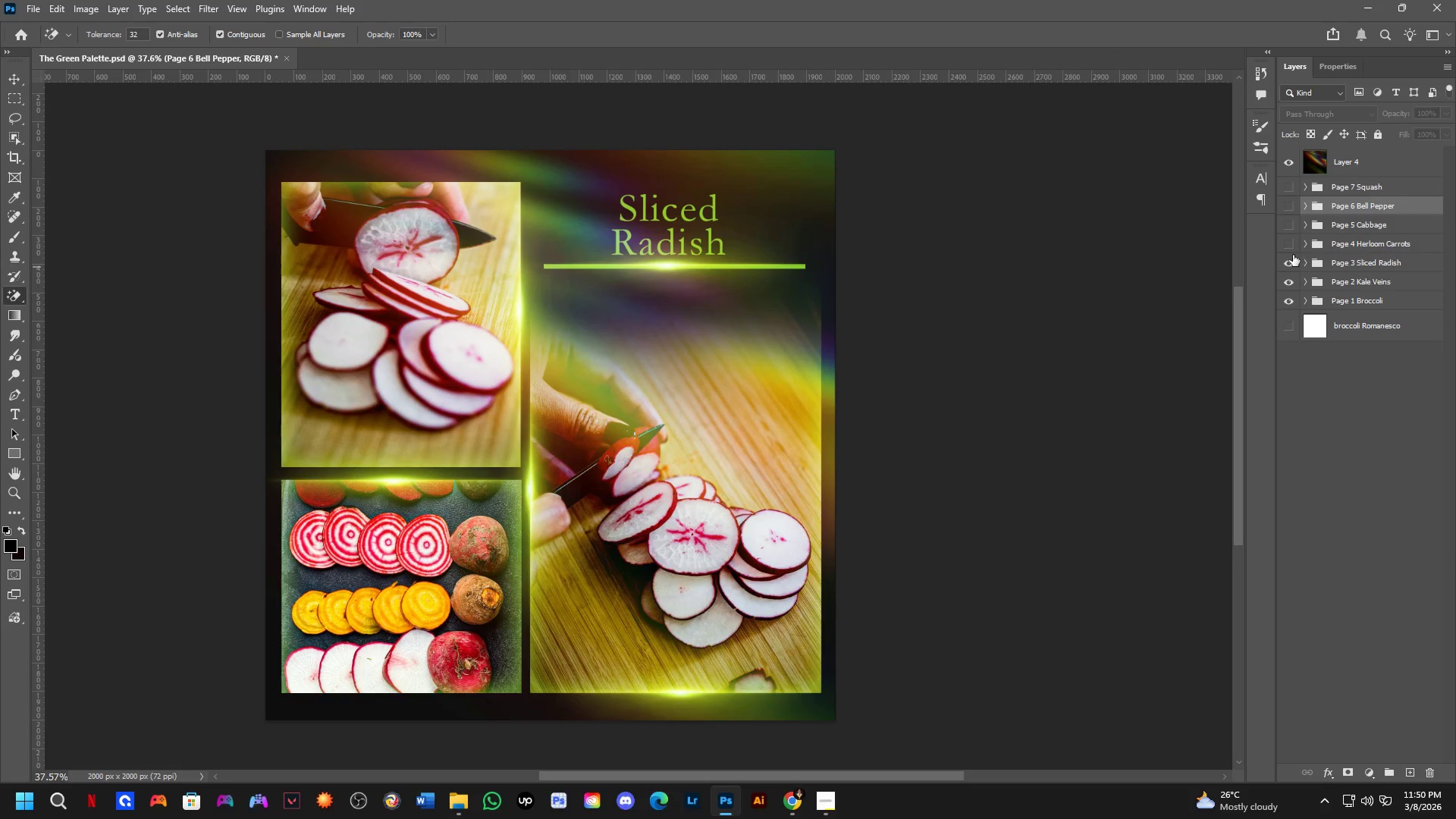 
left_click([1293, 249])
 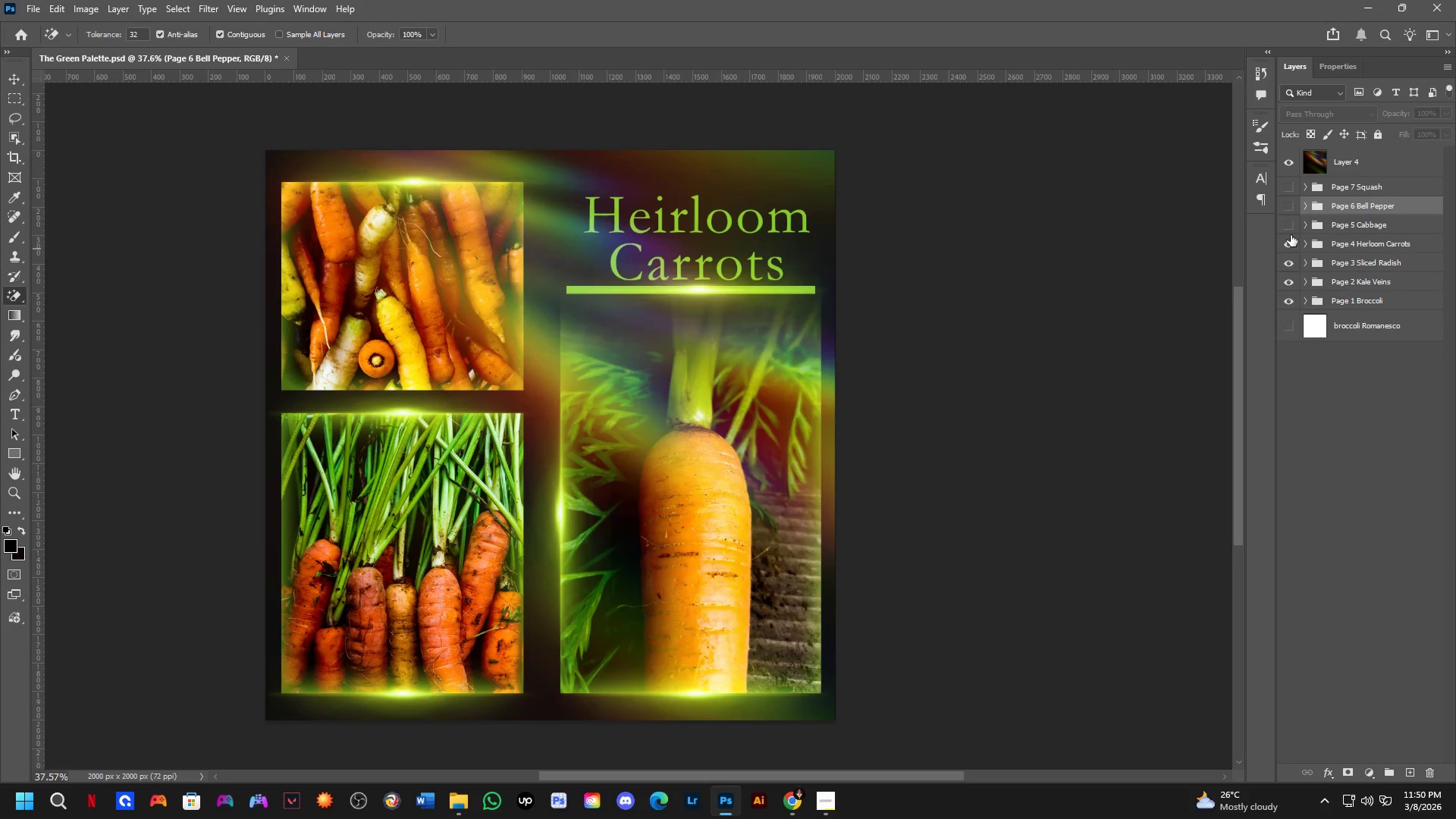 
left_click([1290, 232])
 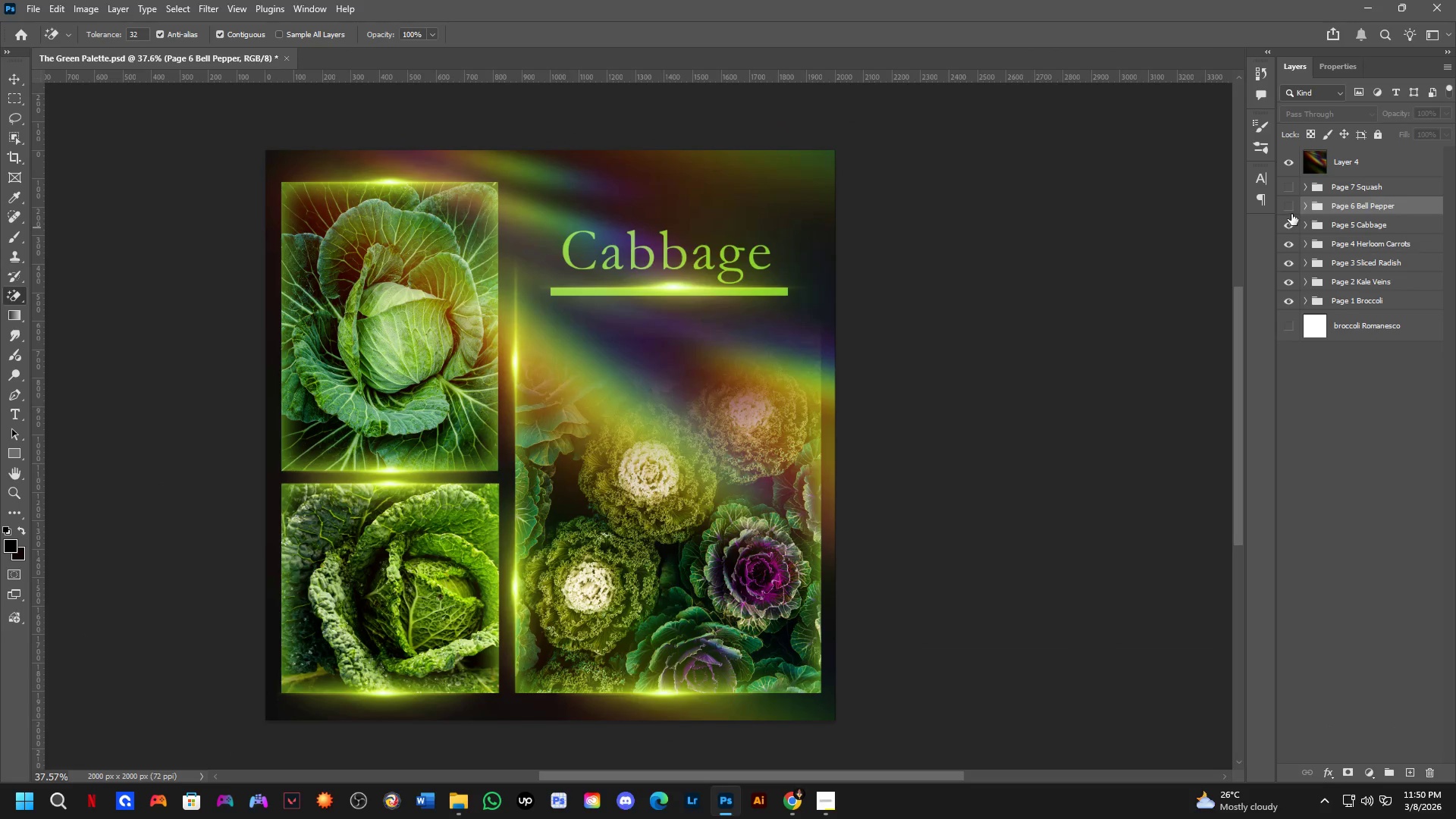 
left_click([1291, 212])
 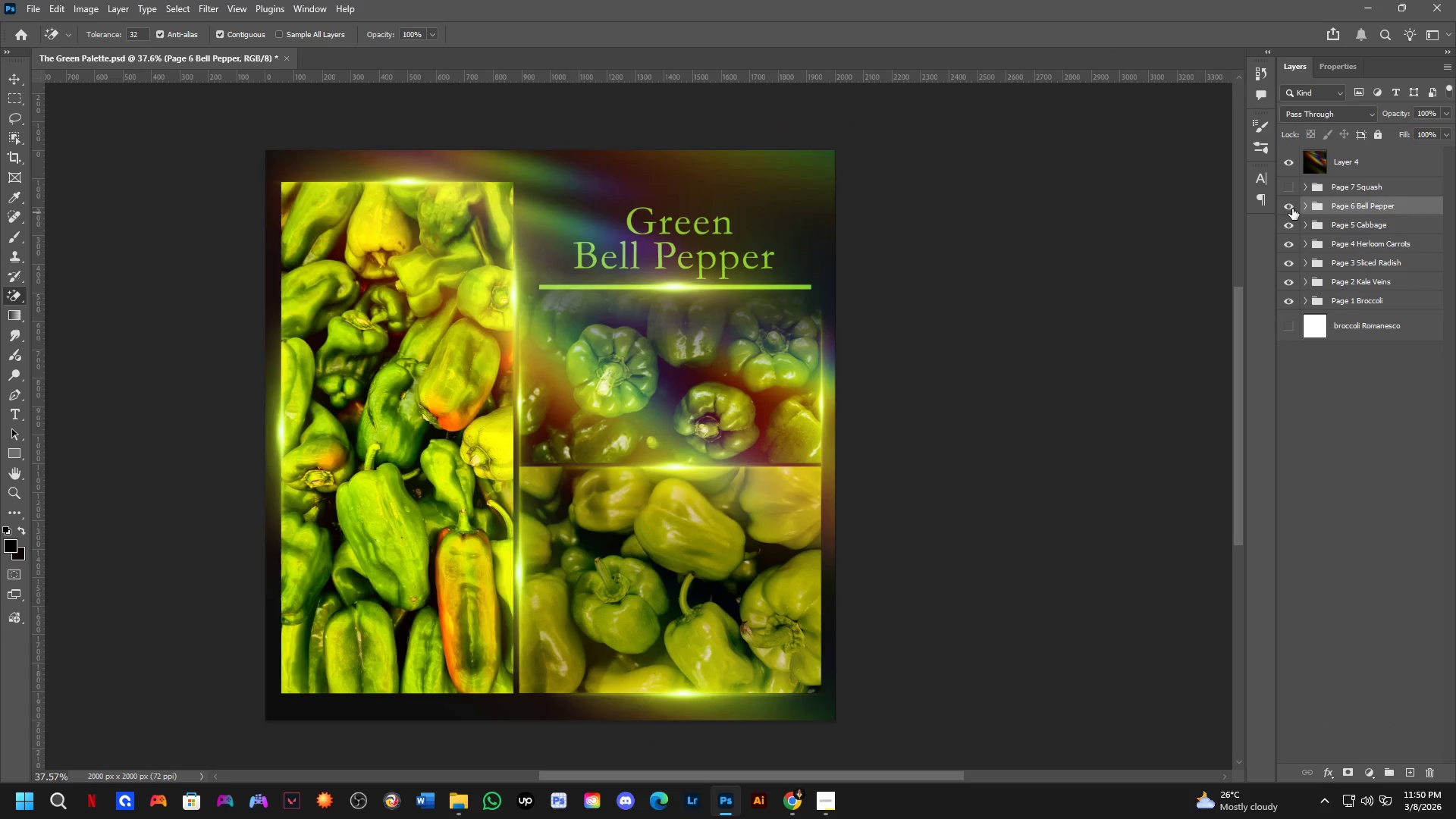 
left_click([1292, 196])
 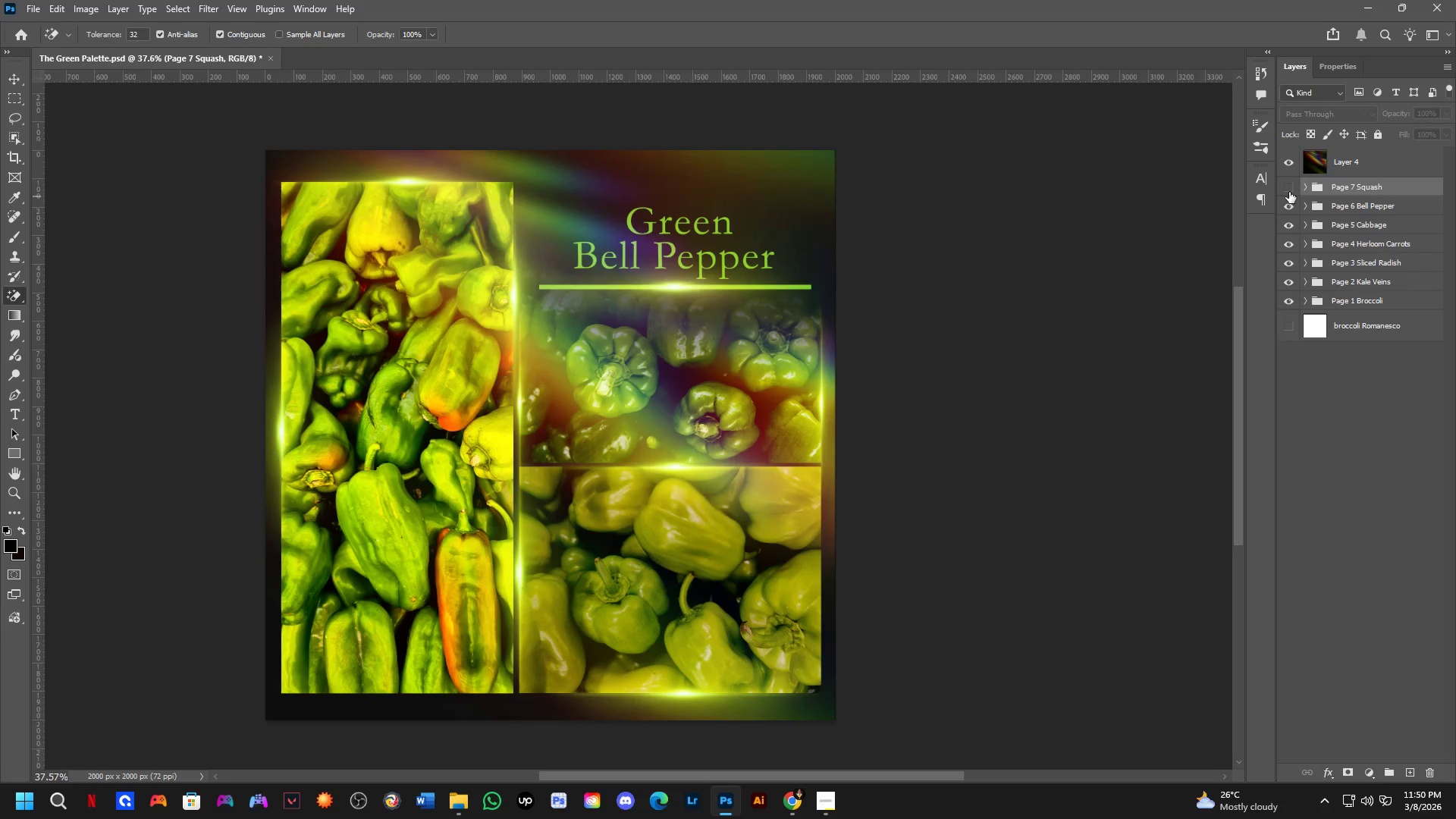 
left_click([1289, 191])
 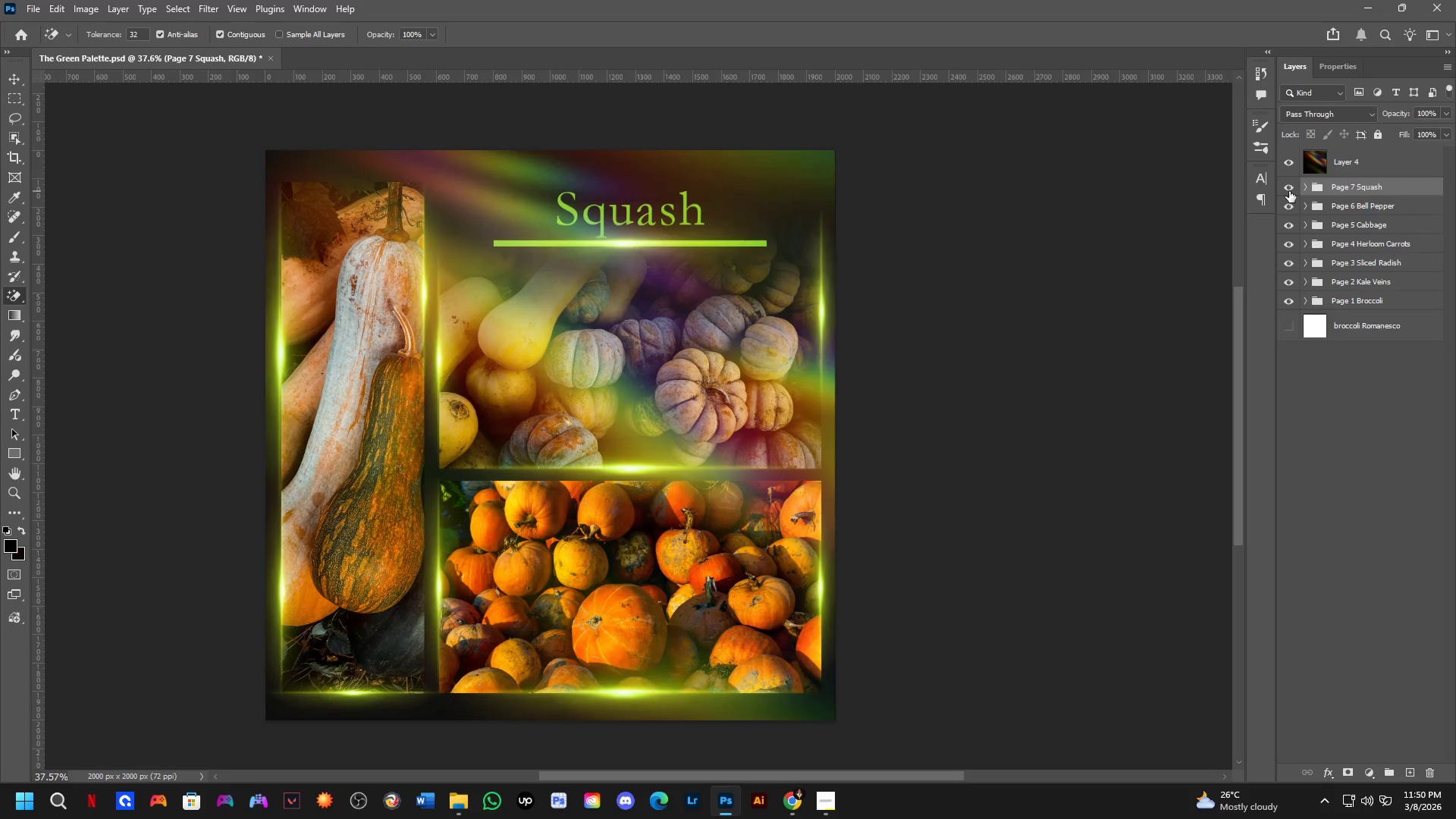 
left_click_drag(start_coordinate=[1289, 191], to_coordinate=[1285, 278])
 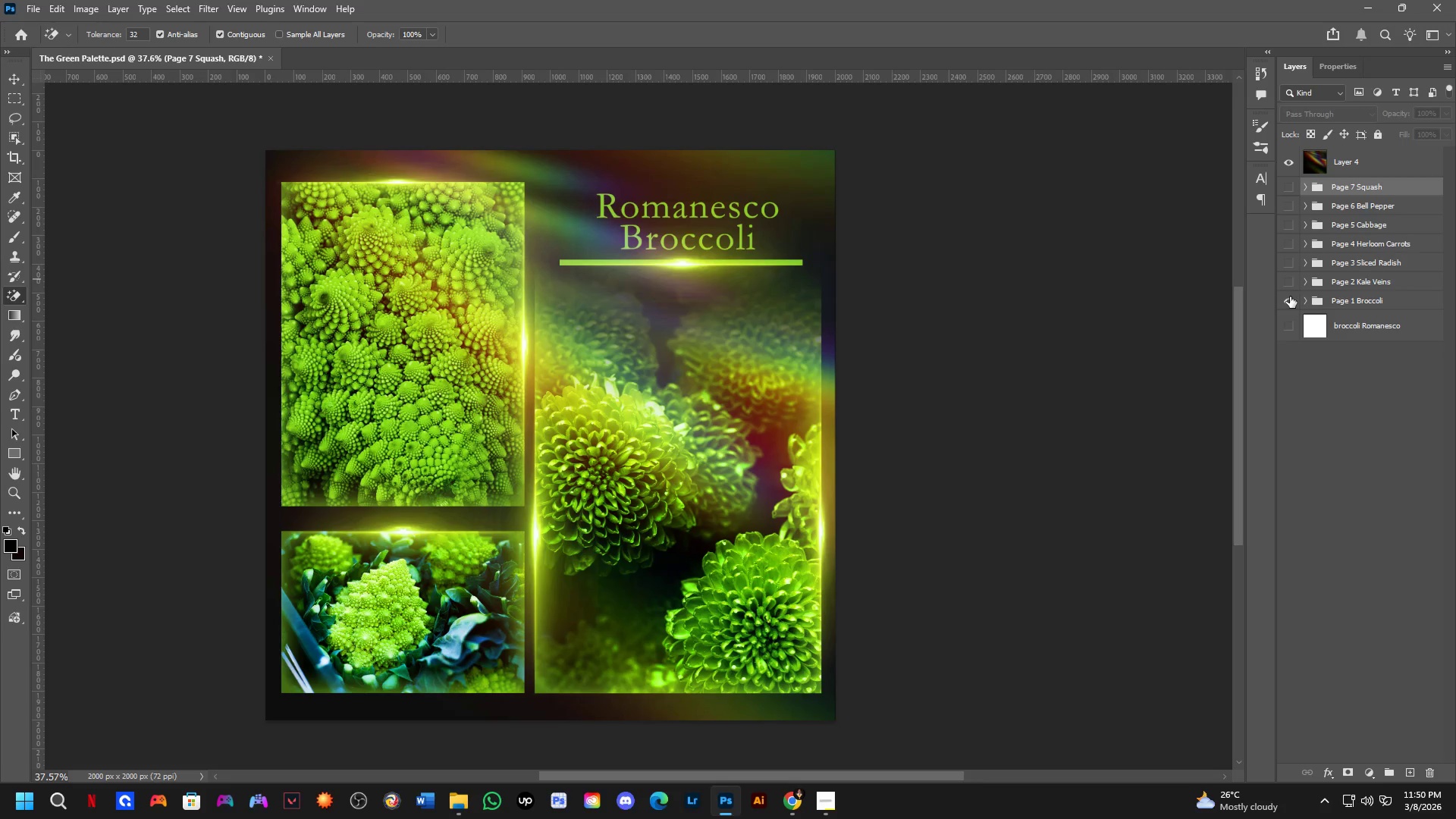 
left_click([1289, 297])
 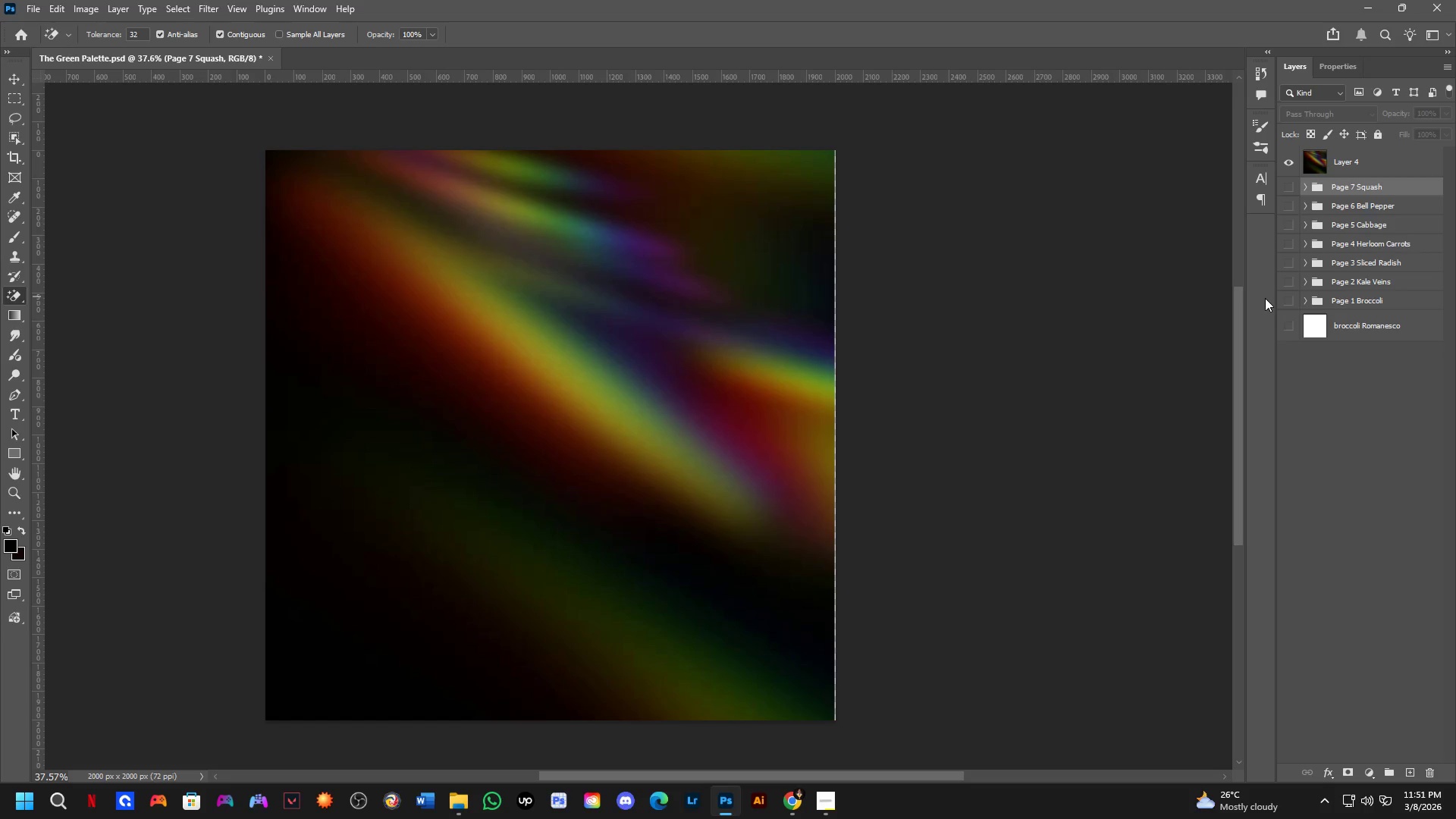 
wait(41.16)
 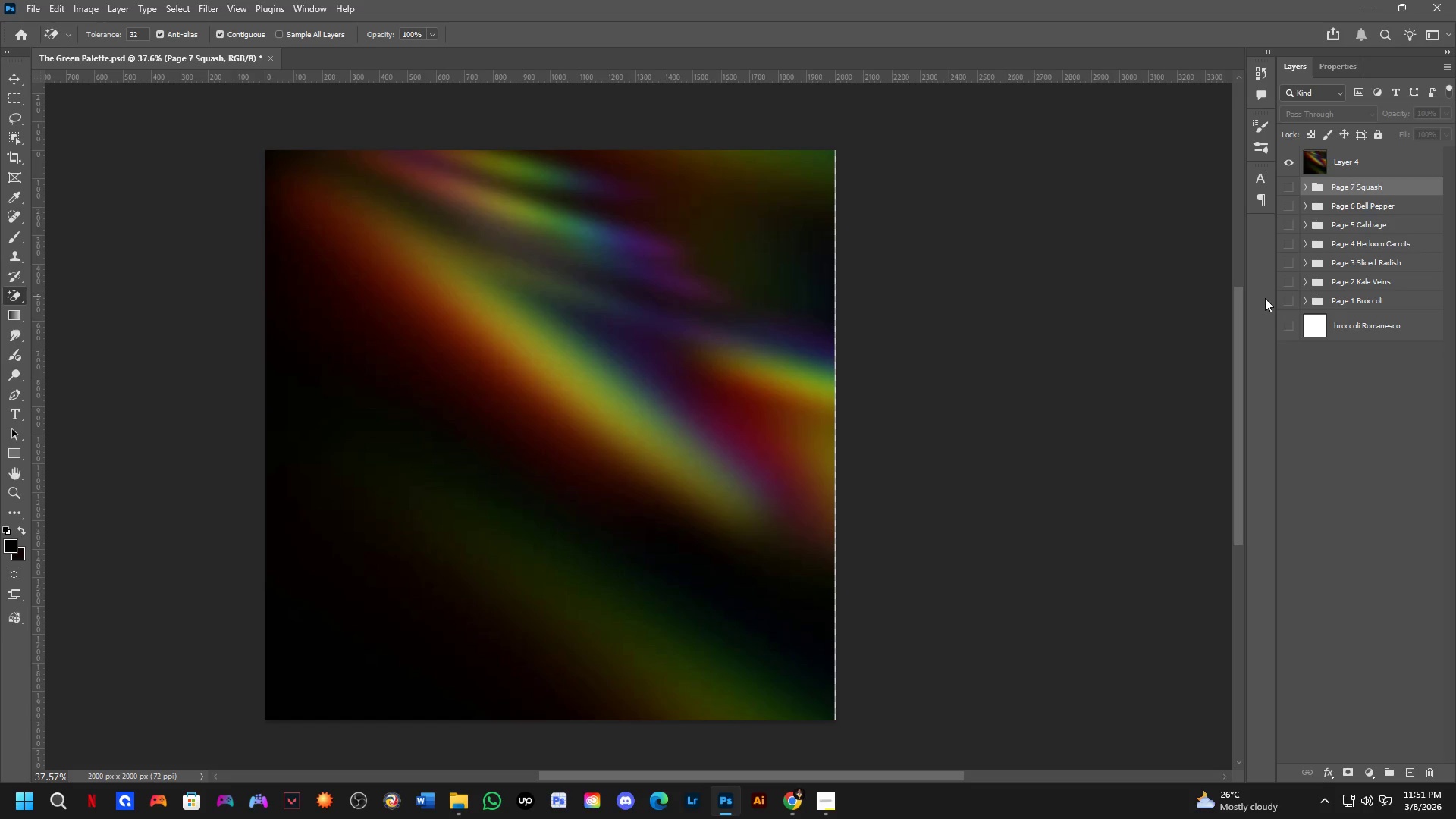 
key(Shift+ShiftLeft)
 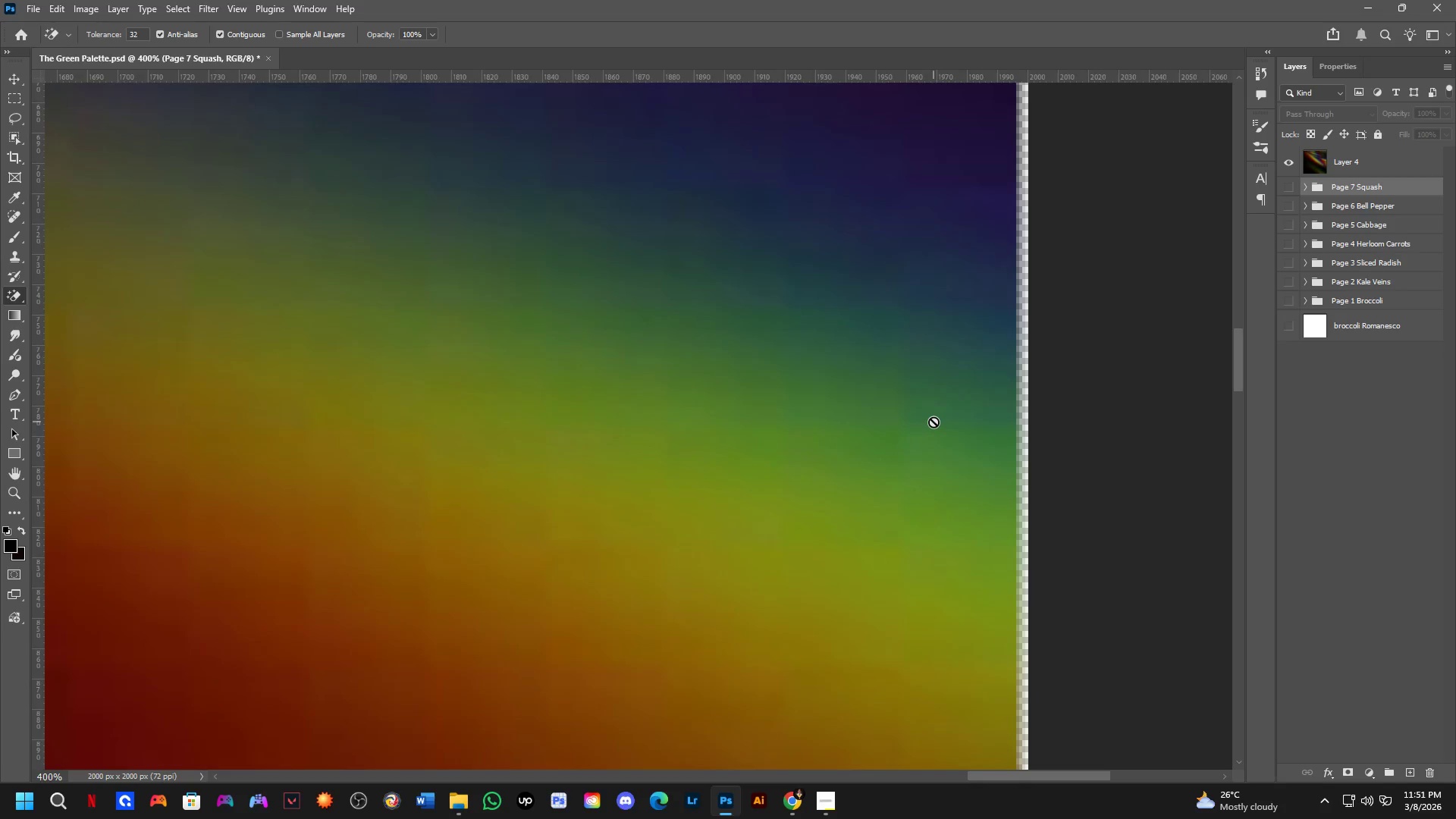 
key(Shift+ShiftLeft)
 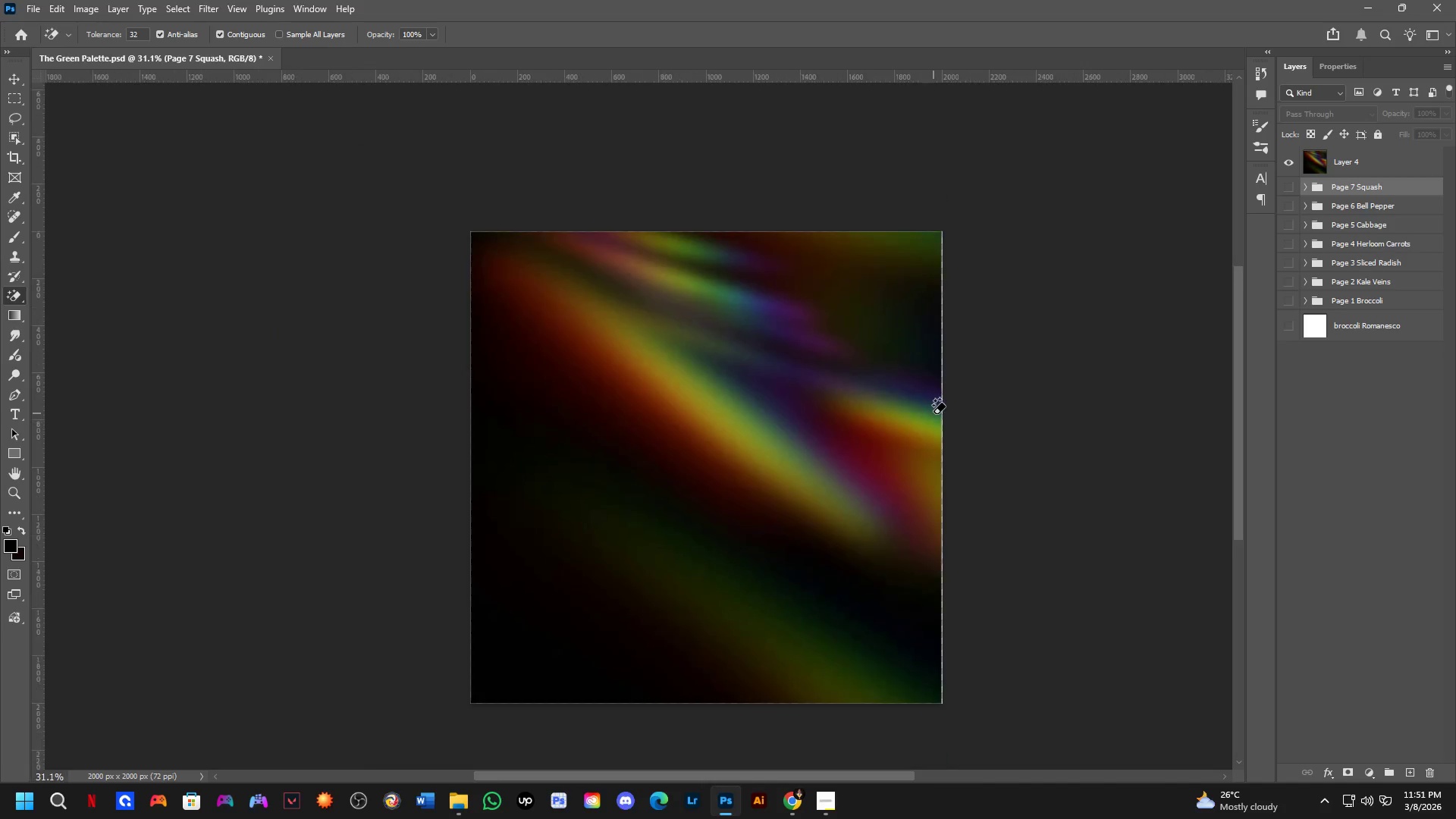 
scroll: coordinate [934, 413], scroll_direction: up, amount: 2.0
 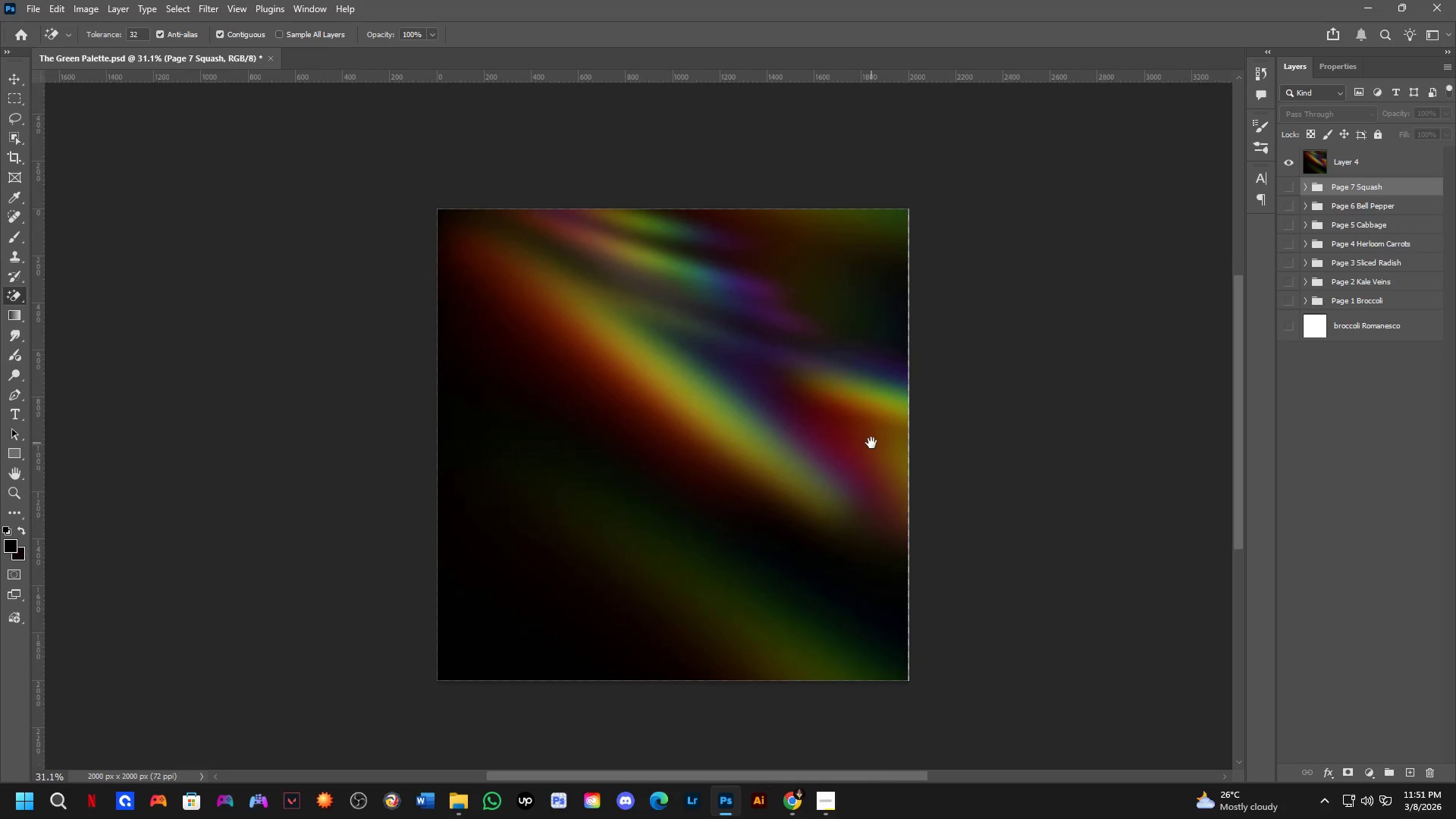 
hold_key(key=Space, duration=0.41)
 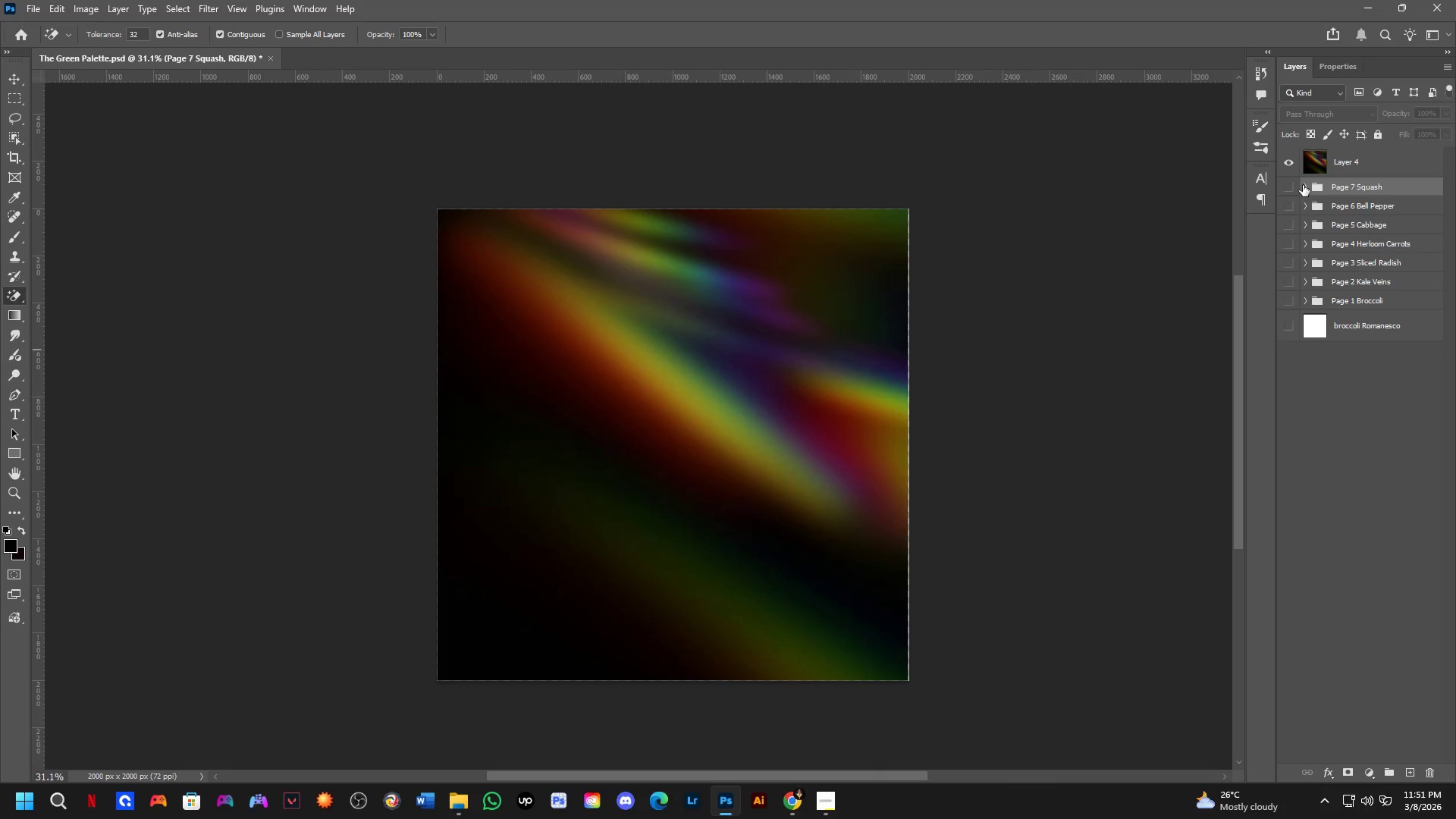 
left_click_drag(start_coordinate=[905, 466], to_coordinate=[871, 443])
 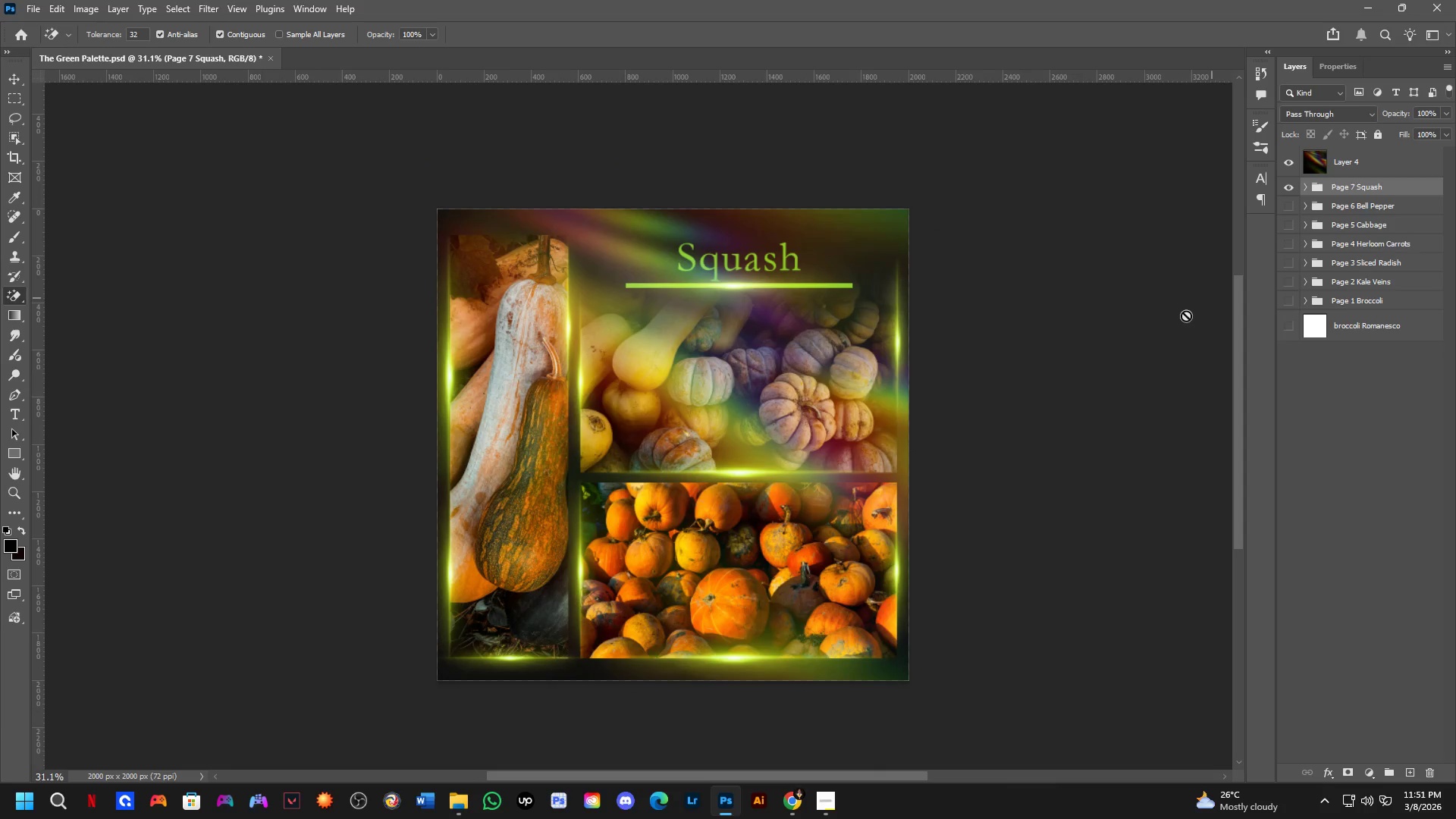 
key(Shift+ShiftLeft)
 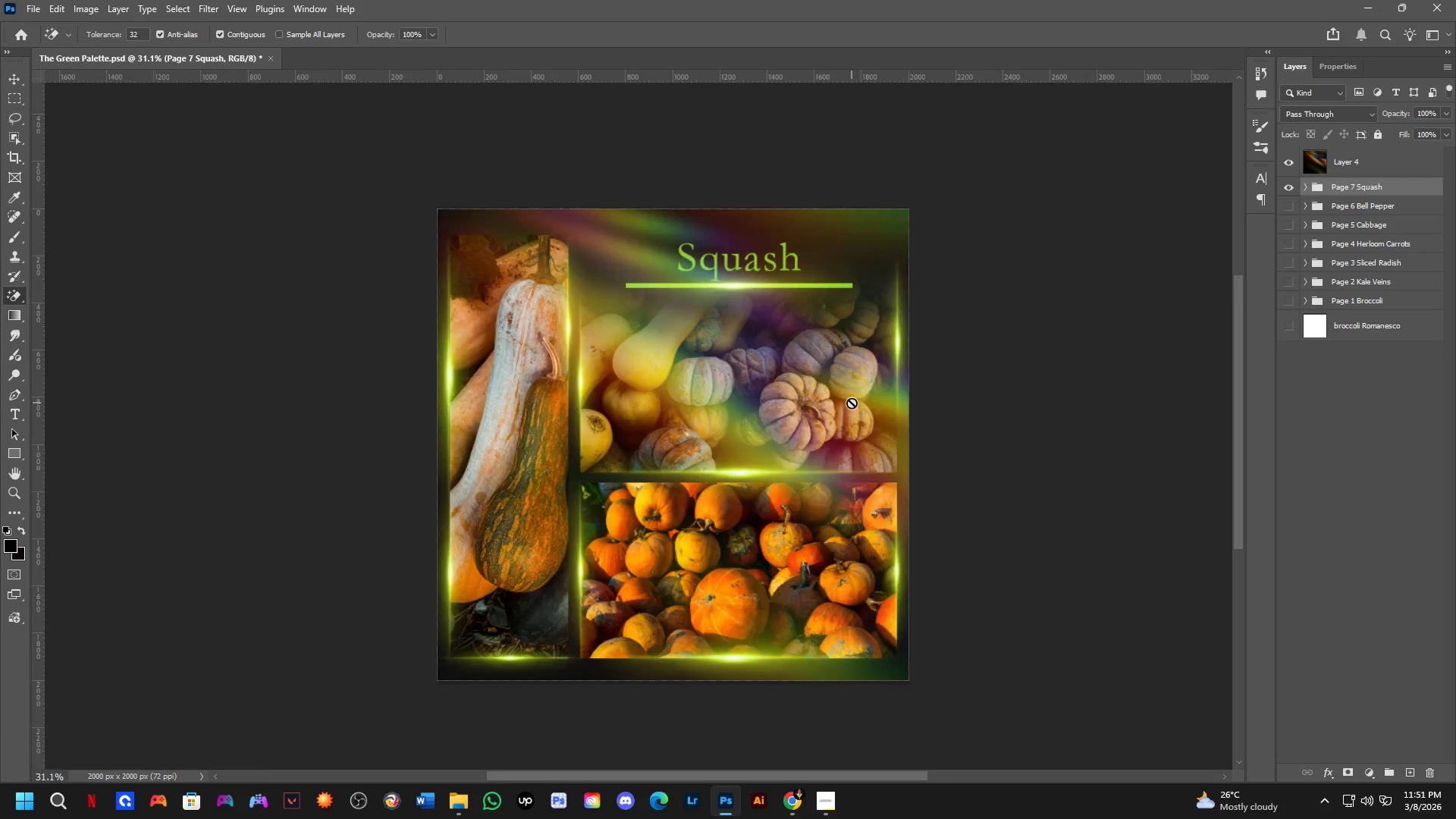 
scroll: coordinate [994, 372], scroll_direction: up, amount: 11.0
 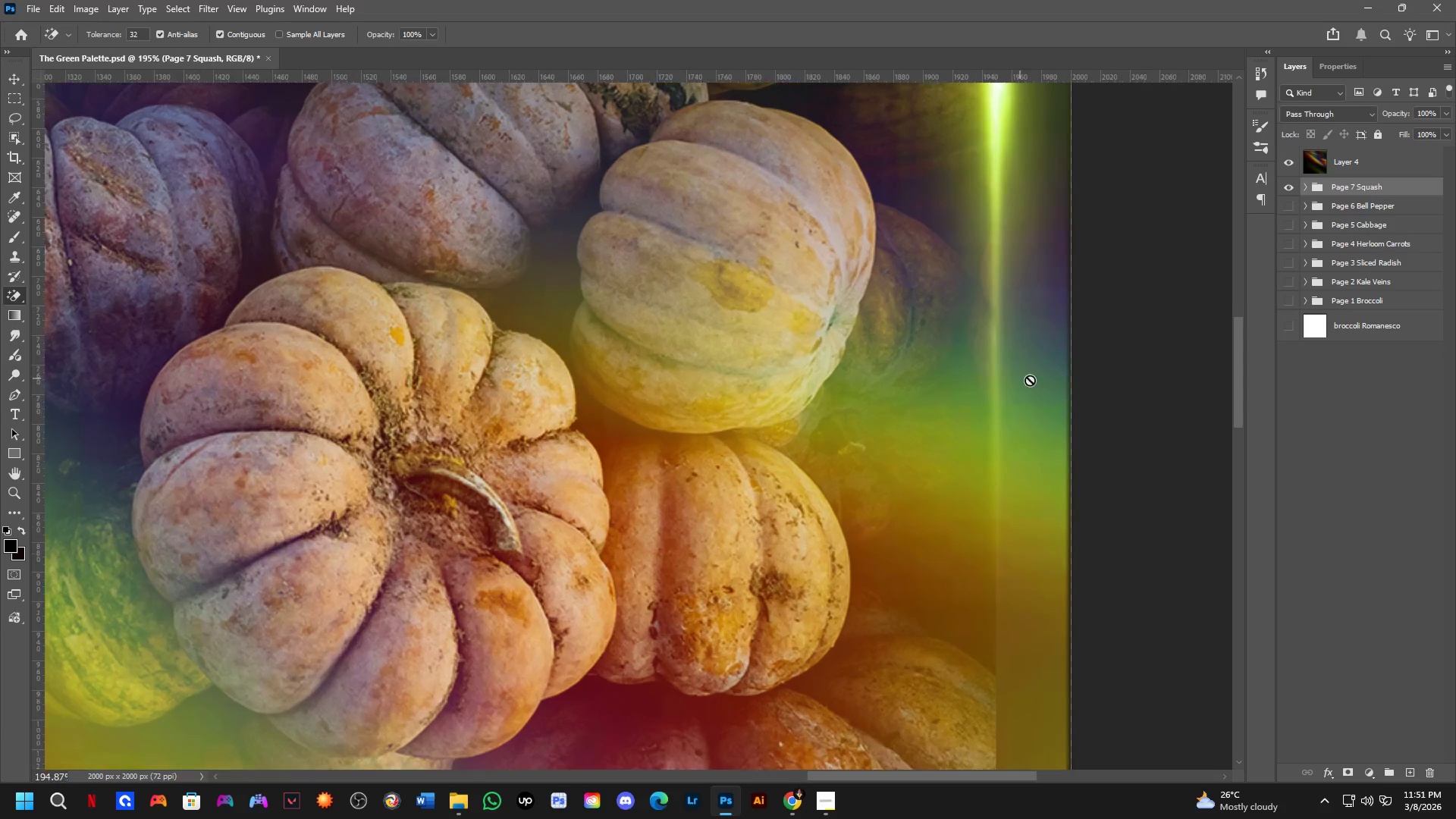 
hold_key(key=Space, duration=0.58)
 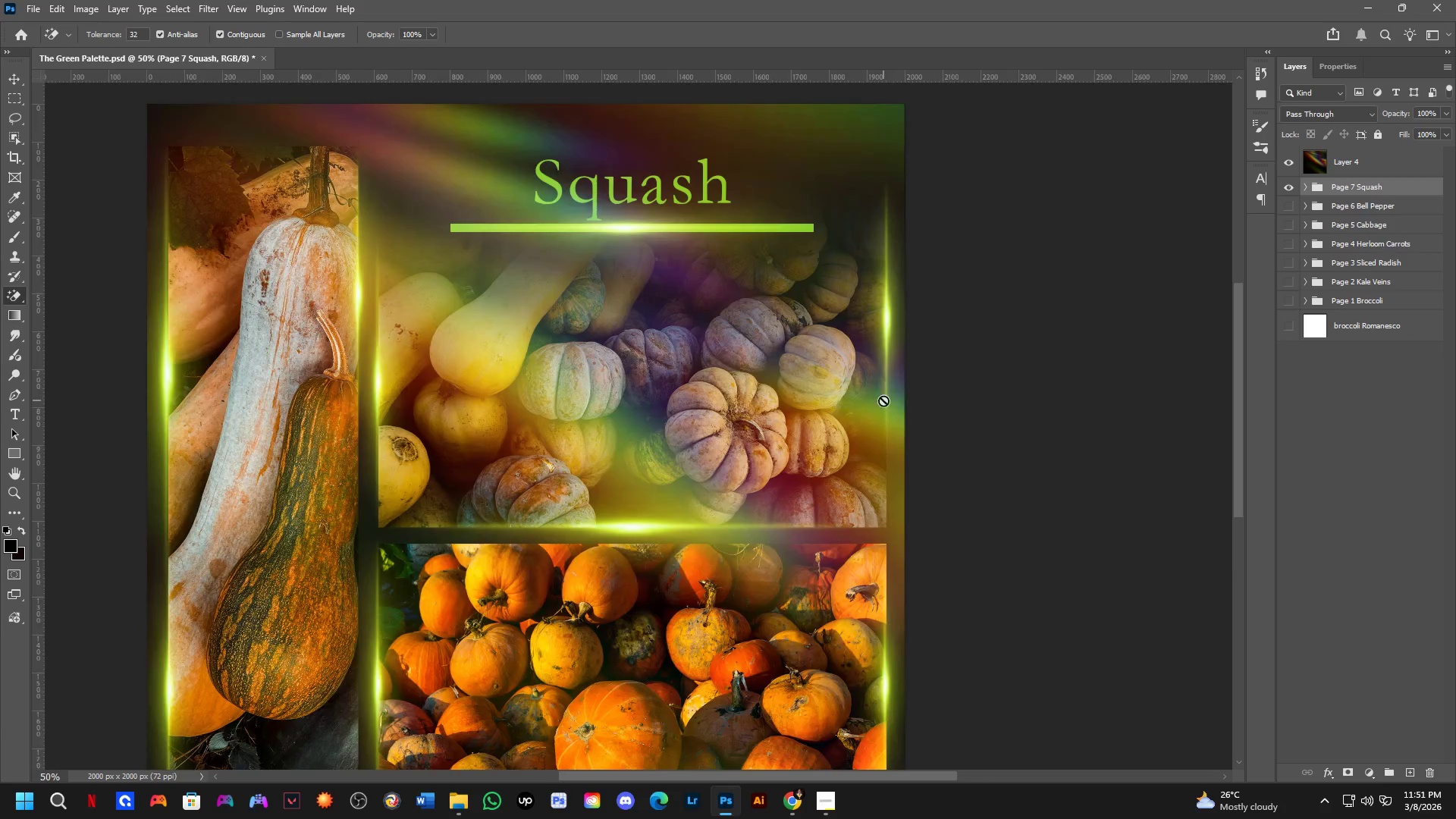 
left_click_drag(start_coordinate=[1047, 381], to_coordinate=[891, 394])
 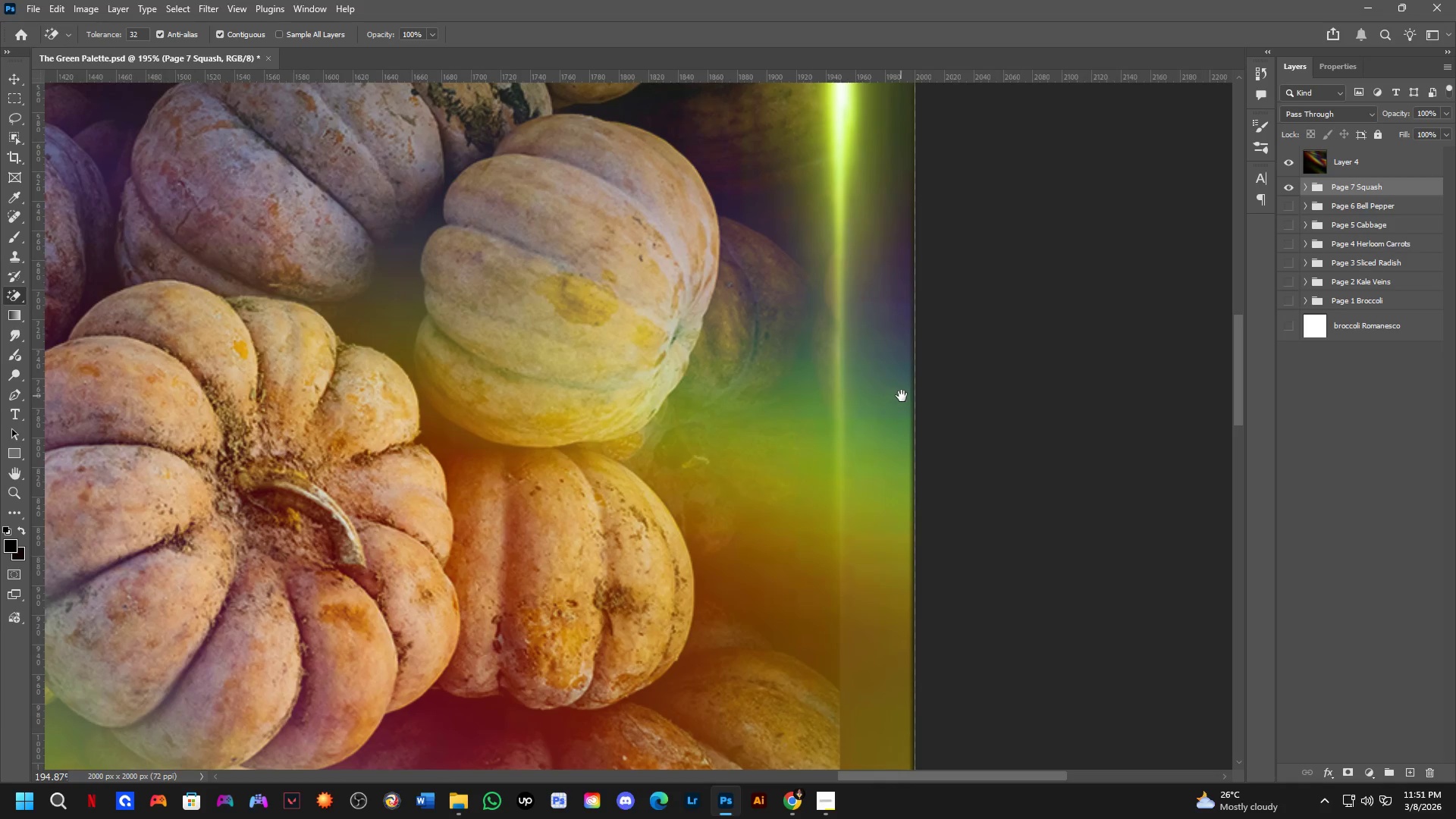 
hold_key(key=ShiftLeft, duration=0.58)
scroll: coordinate [883, 400], scroll_direction: down, amount: 5.0
 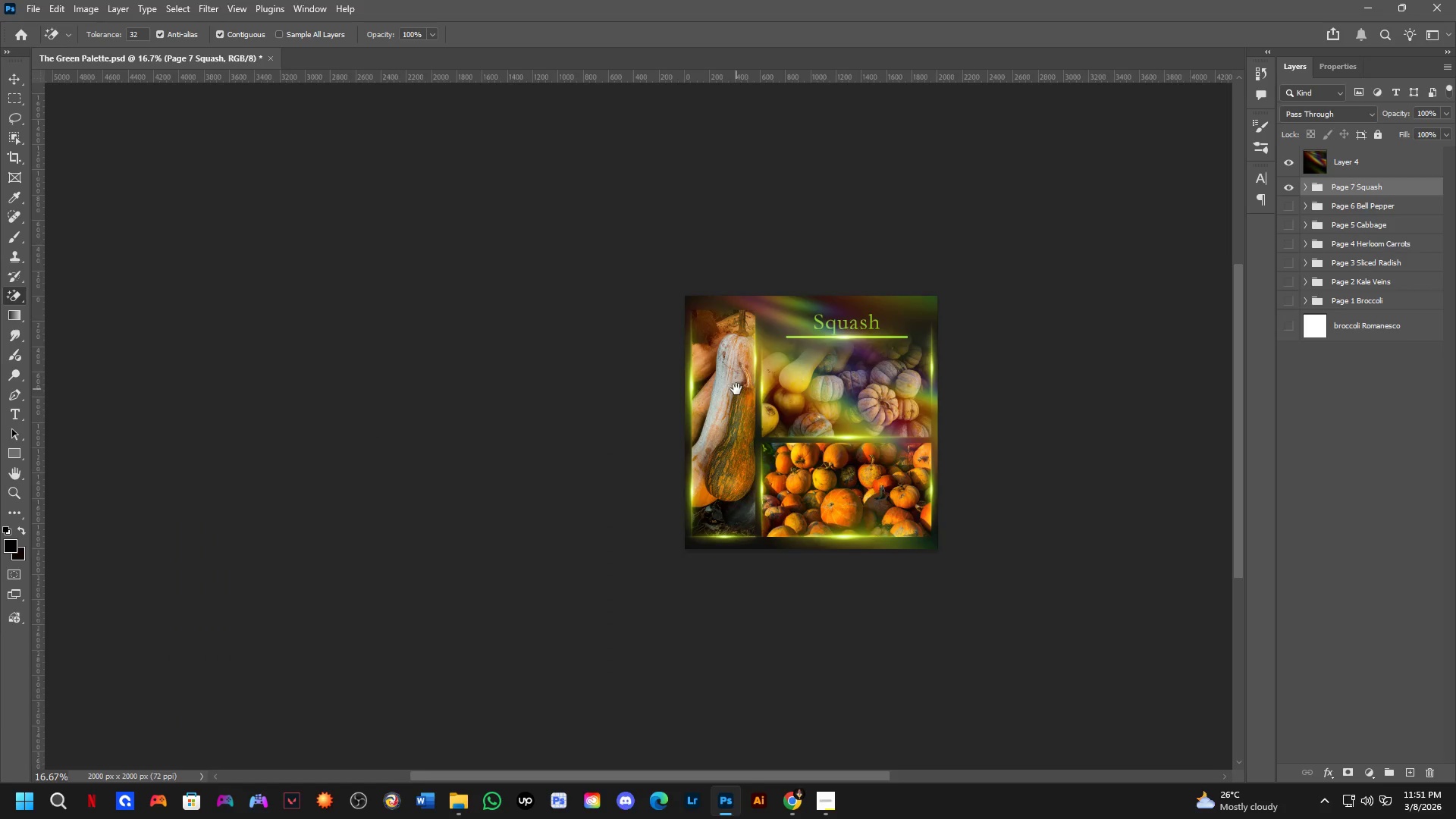 
hold_key(key=Space, duration=0.78)
 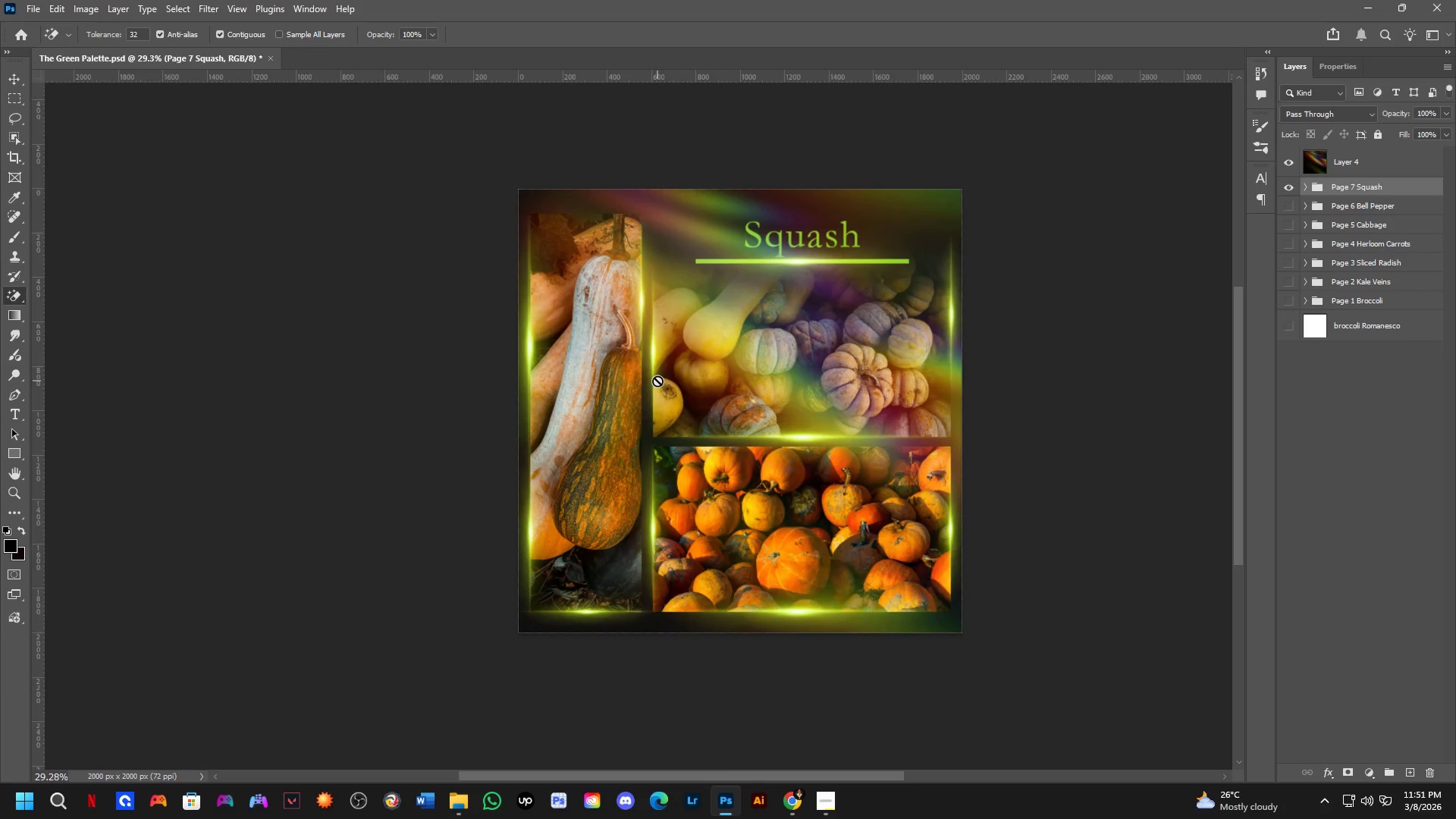 
left_click_drag(start_coordinate=[689, 394], to_coordinate=[648, 369])
 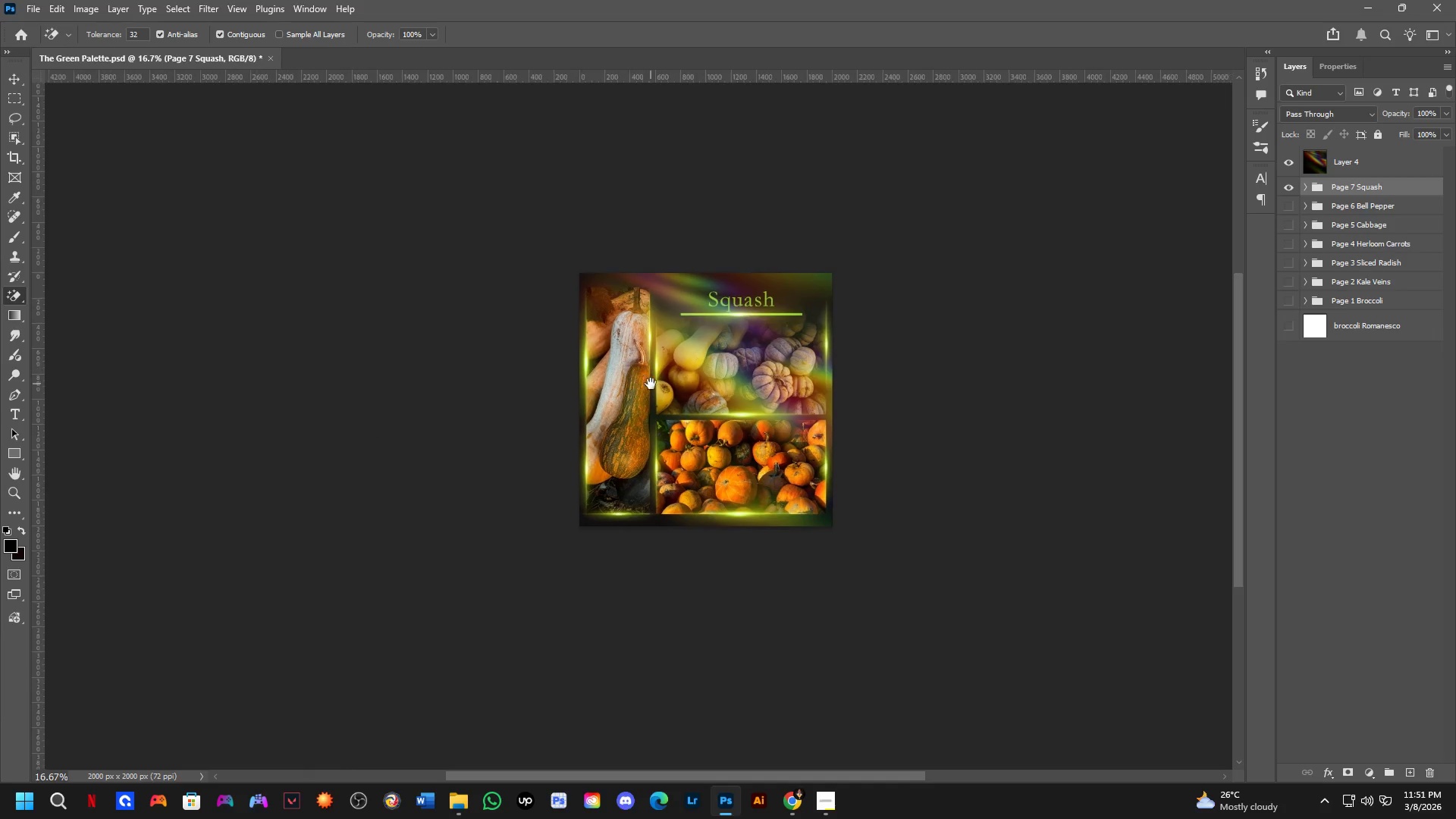 
scroll: coordinate [657, 381], scroll_direction: up, amount: 5.0
 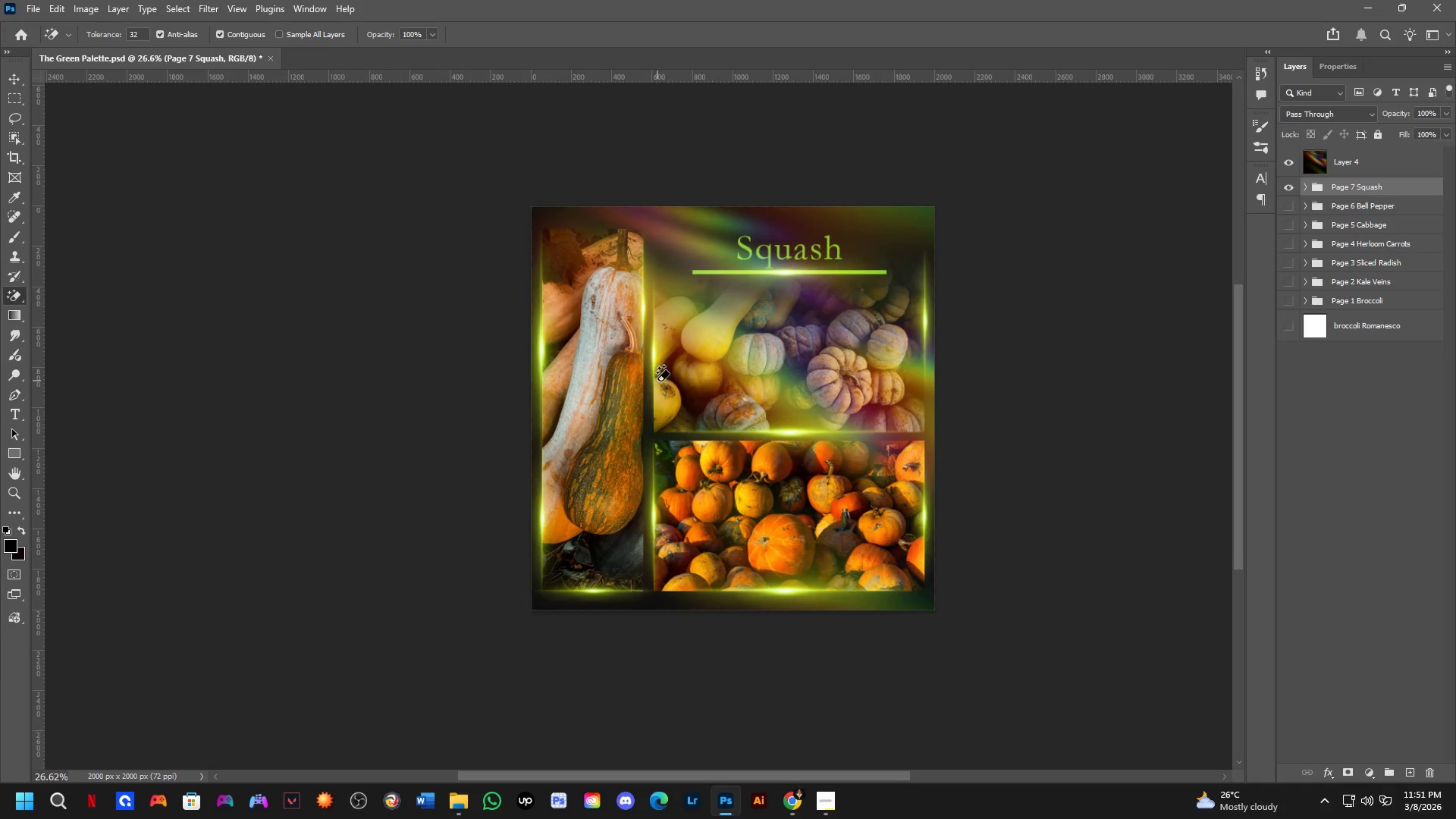 
hold_key(key=Space, duration=0.47)
 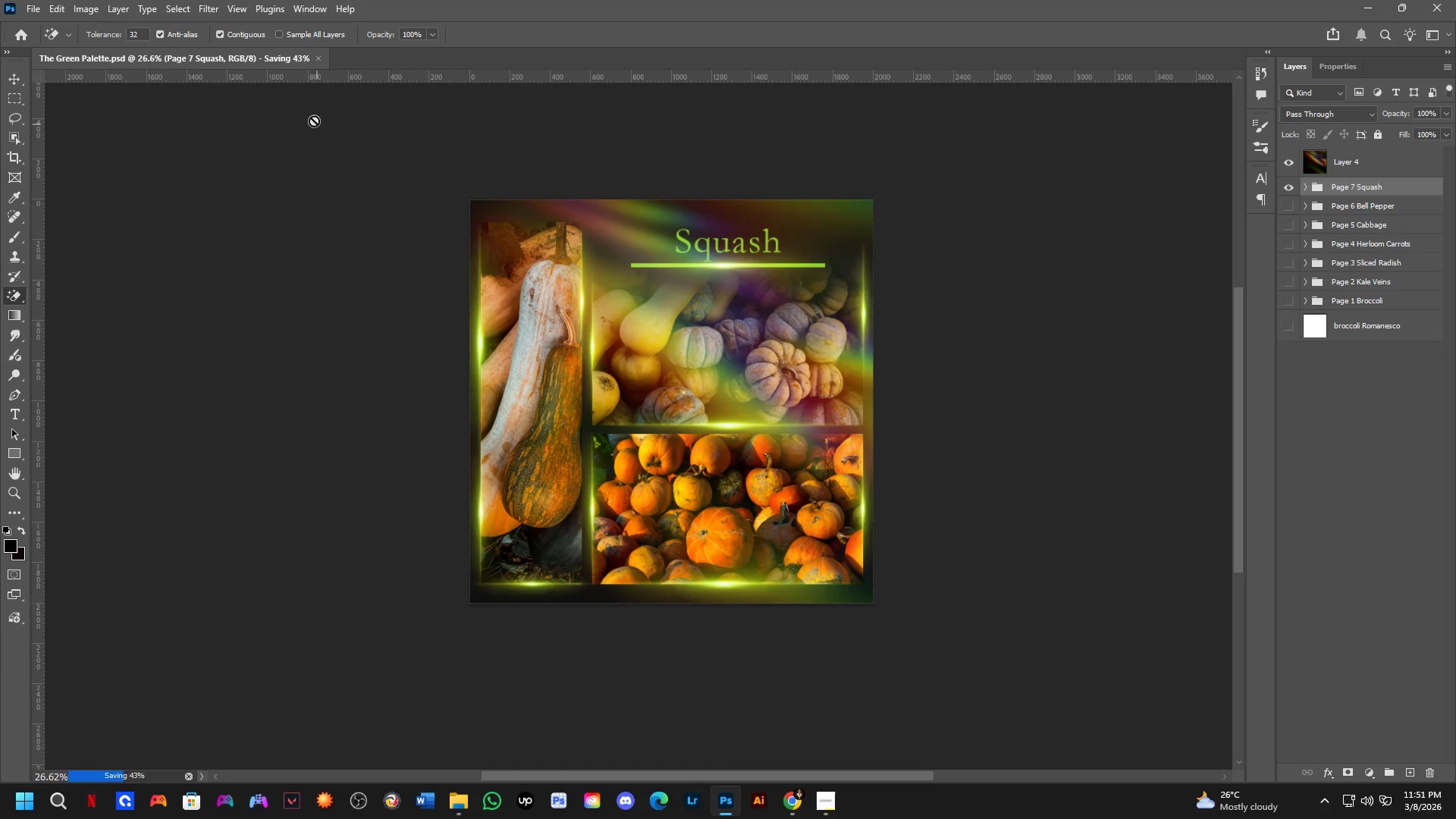 
left_click_drag(start_coordinate=[690, 380], to_coordinate=[629, 373])
 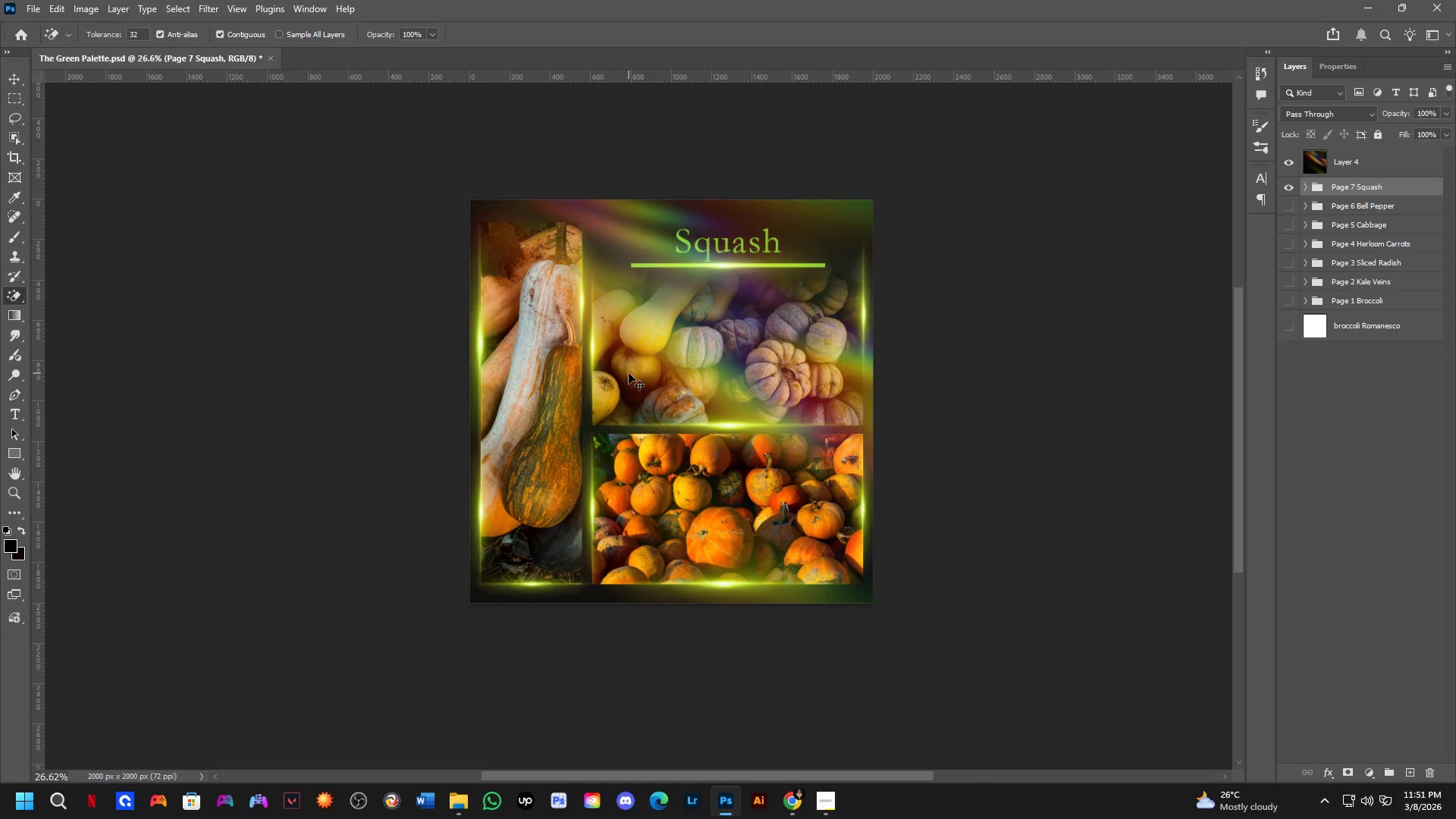 
key(Control+ControlLeft)
 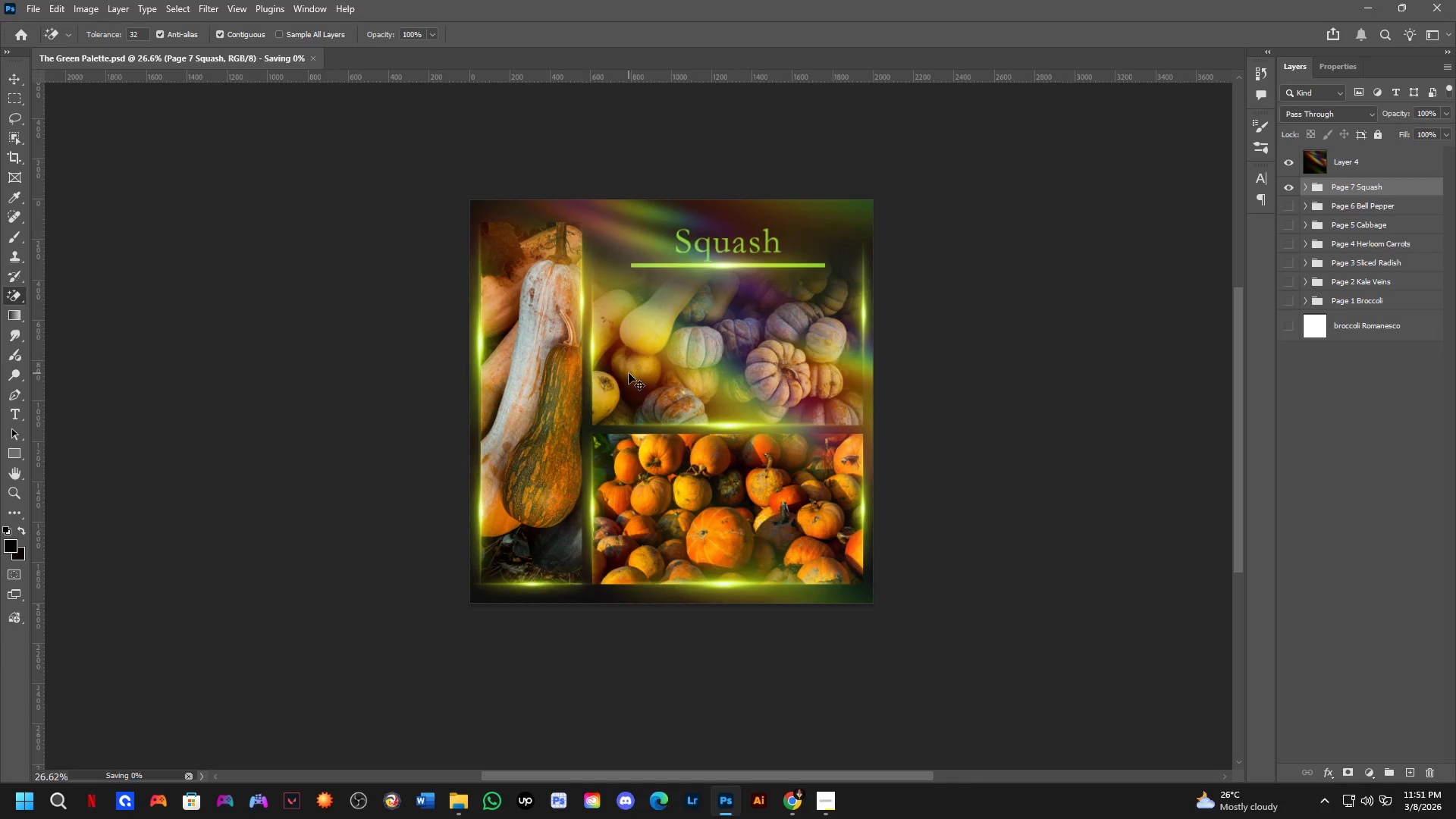 
key(Control+S)
 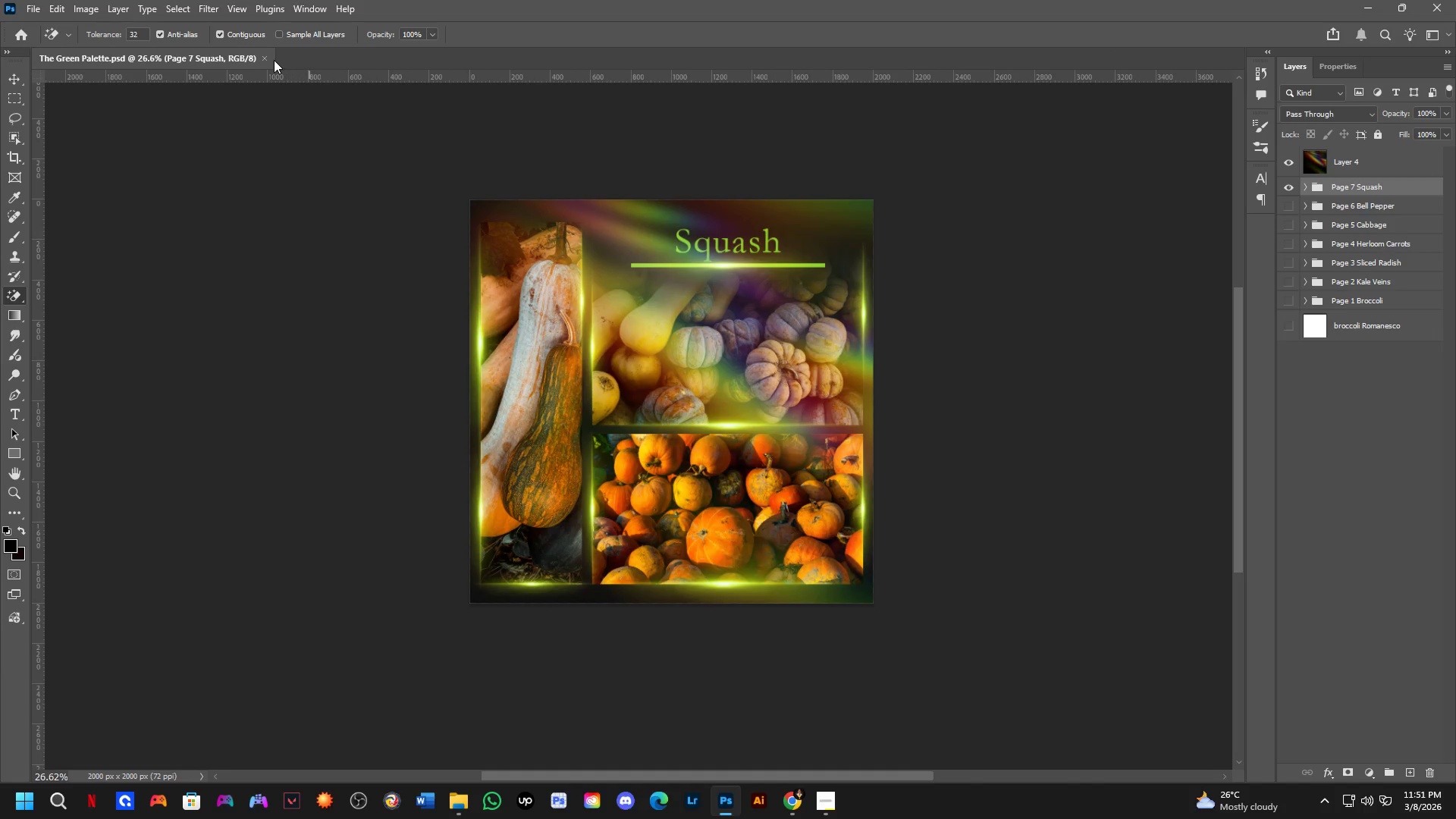 
left_click([265, 59])
 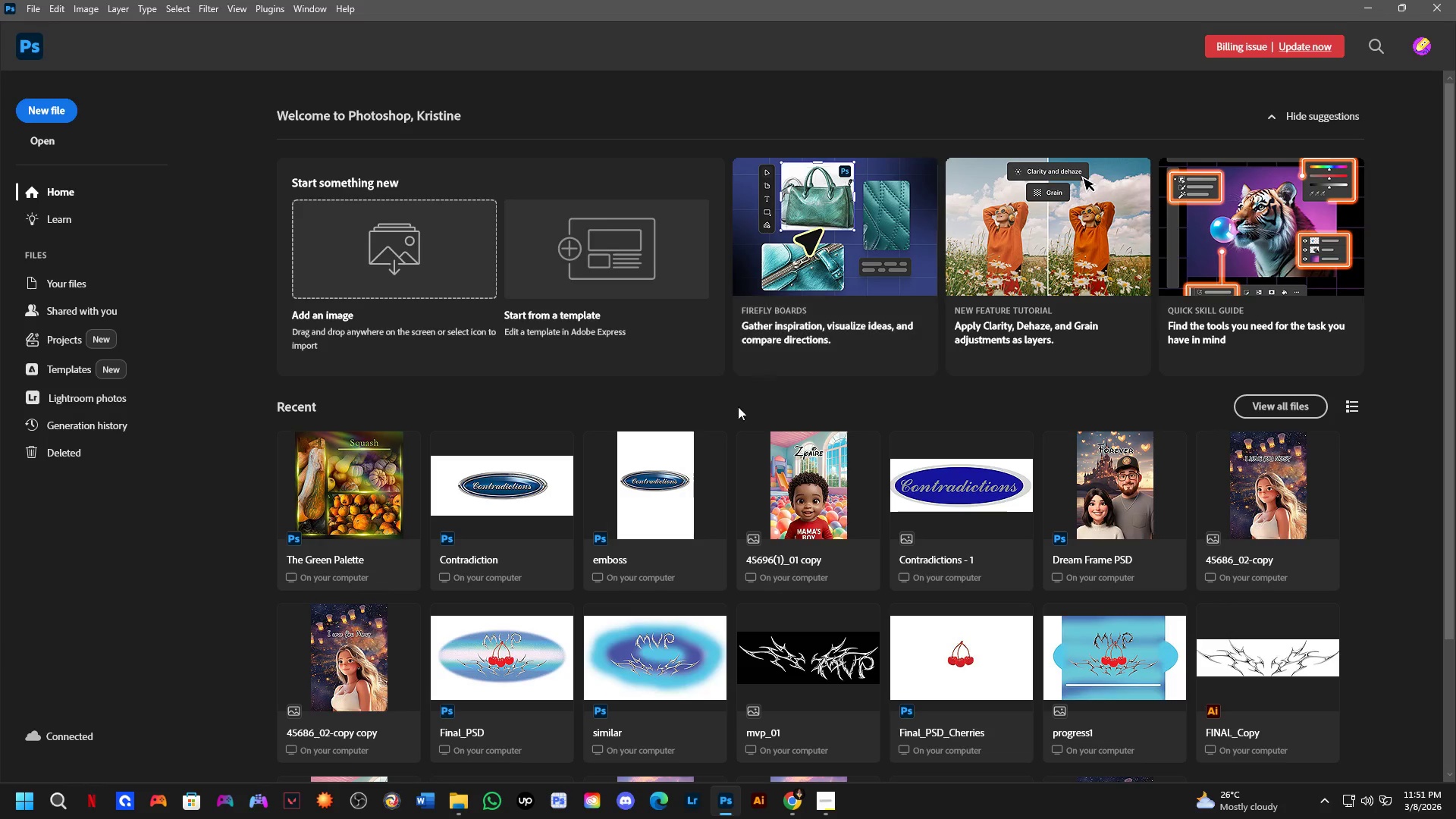 
key(Alt+Tab)
 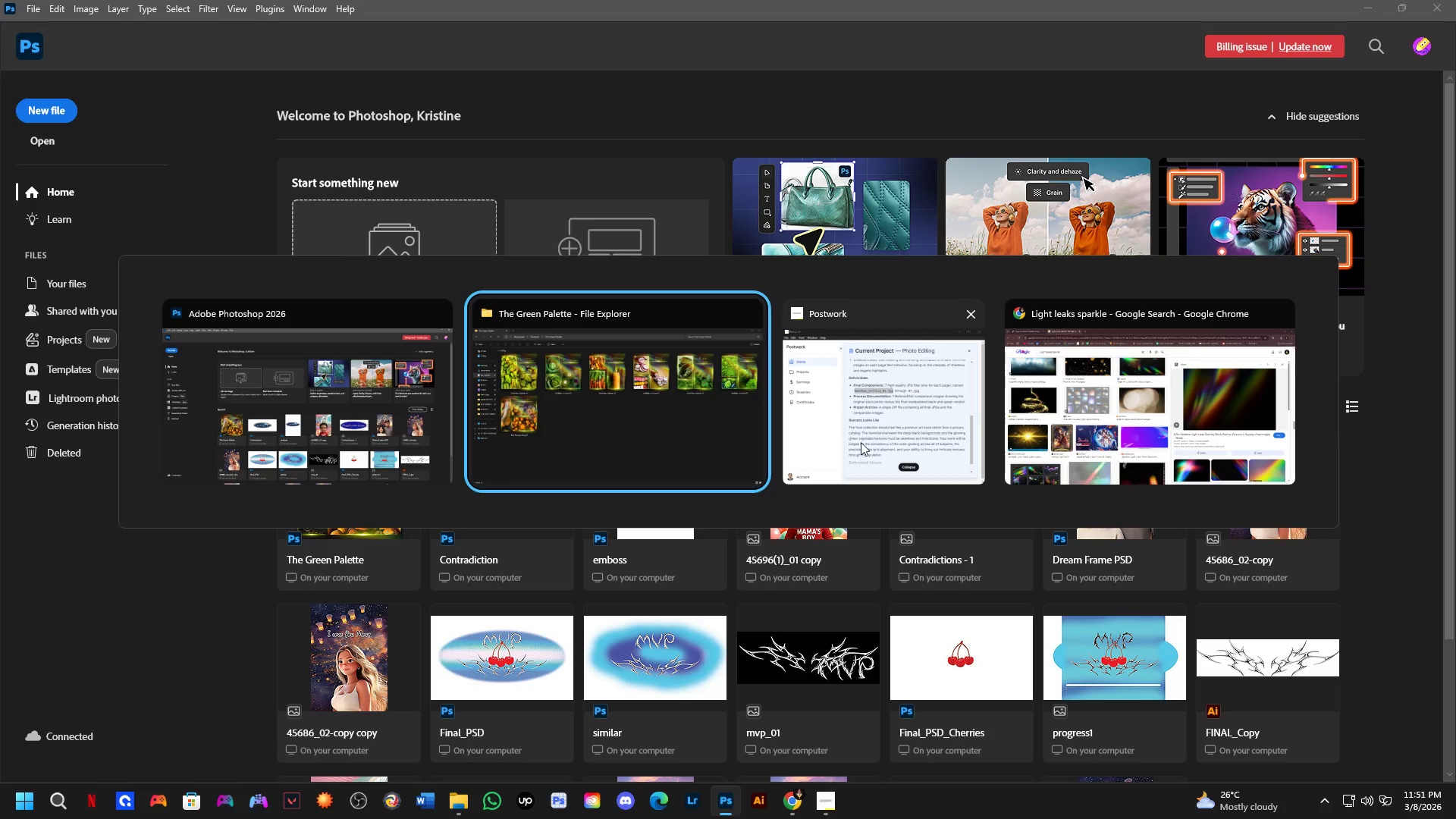 
key(Alt+Tab)